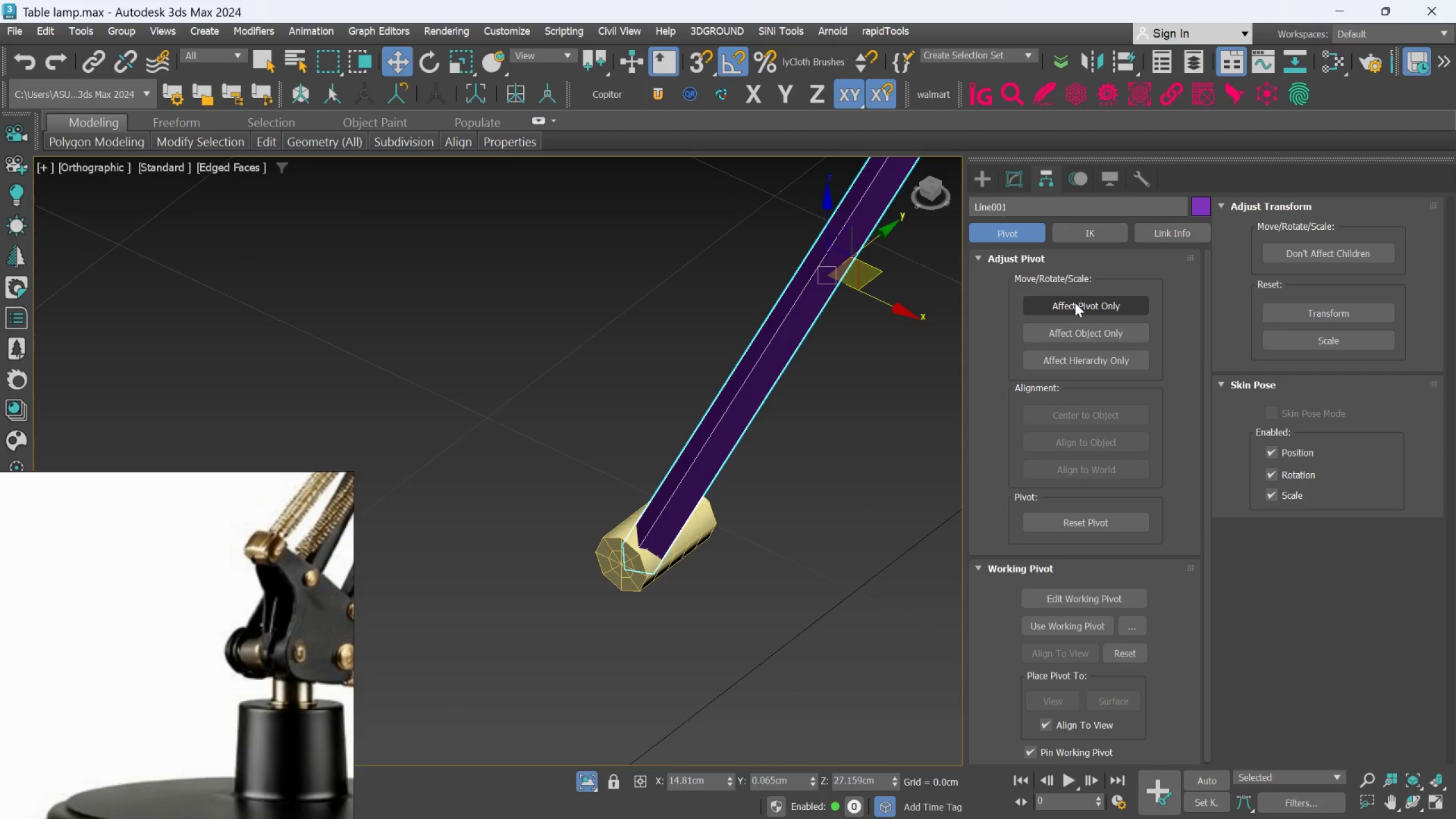 
left_click([1075, 303])
 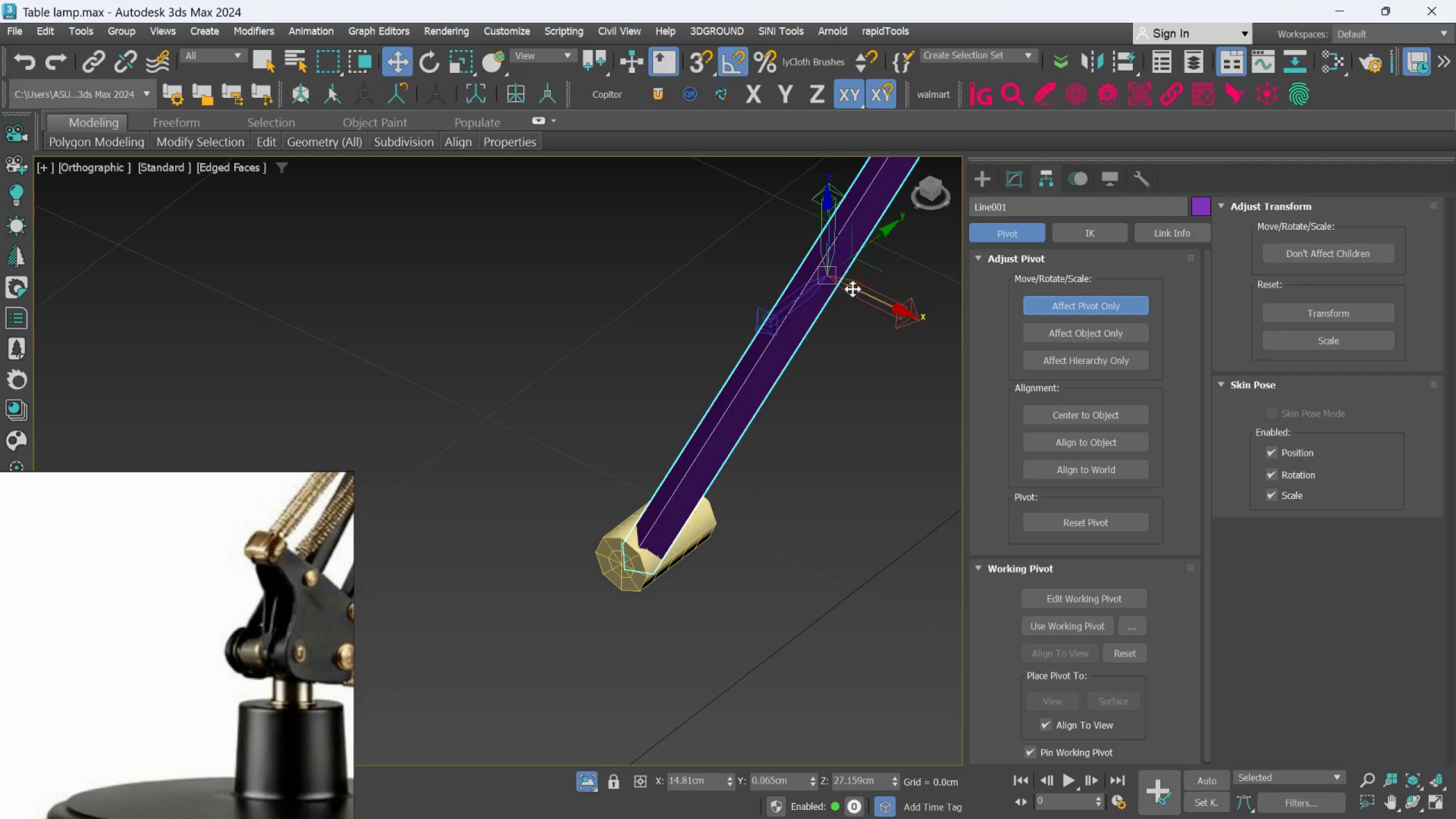 
left_click_drag(start_coordinate=[838, 276], to_coordinate=[663, 536])
 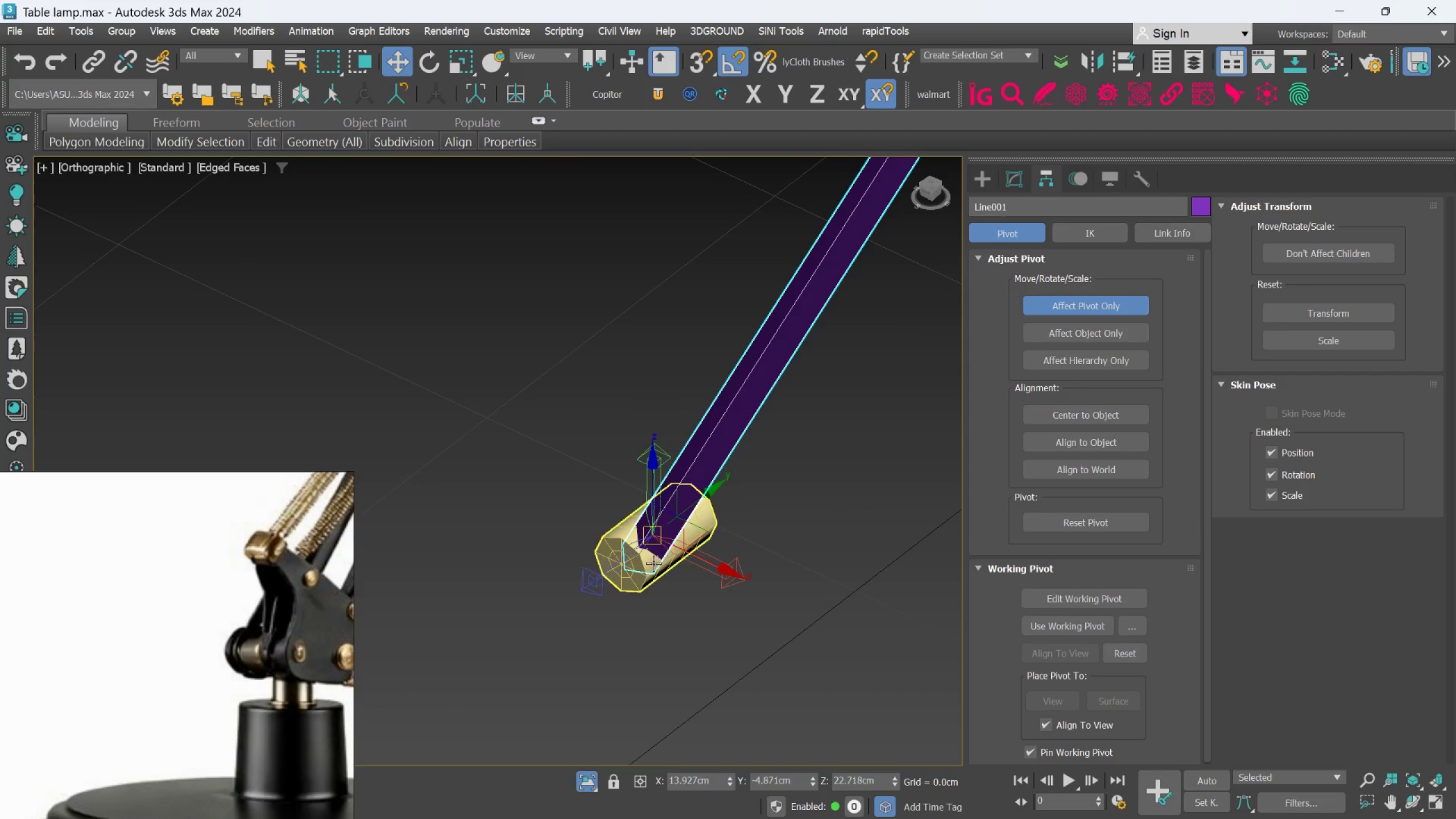 
scroll: coordinate [651, 508], scroll_direction: up, amount: 7.0
 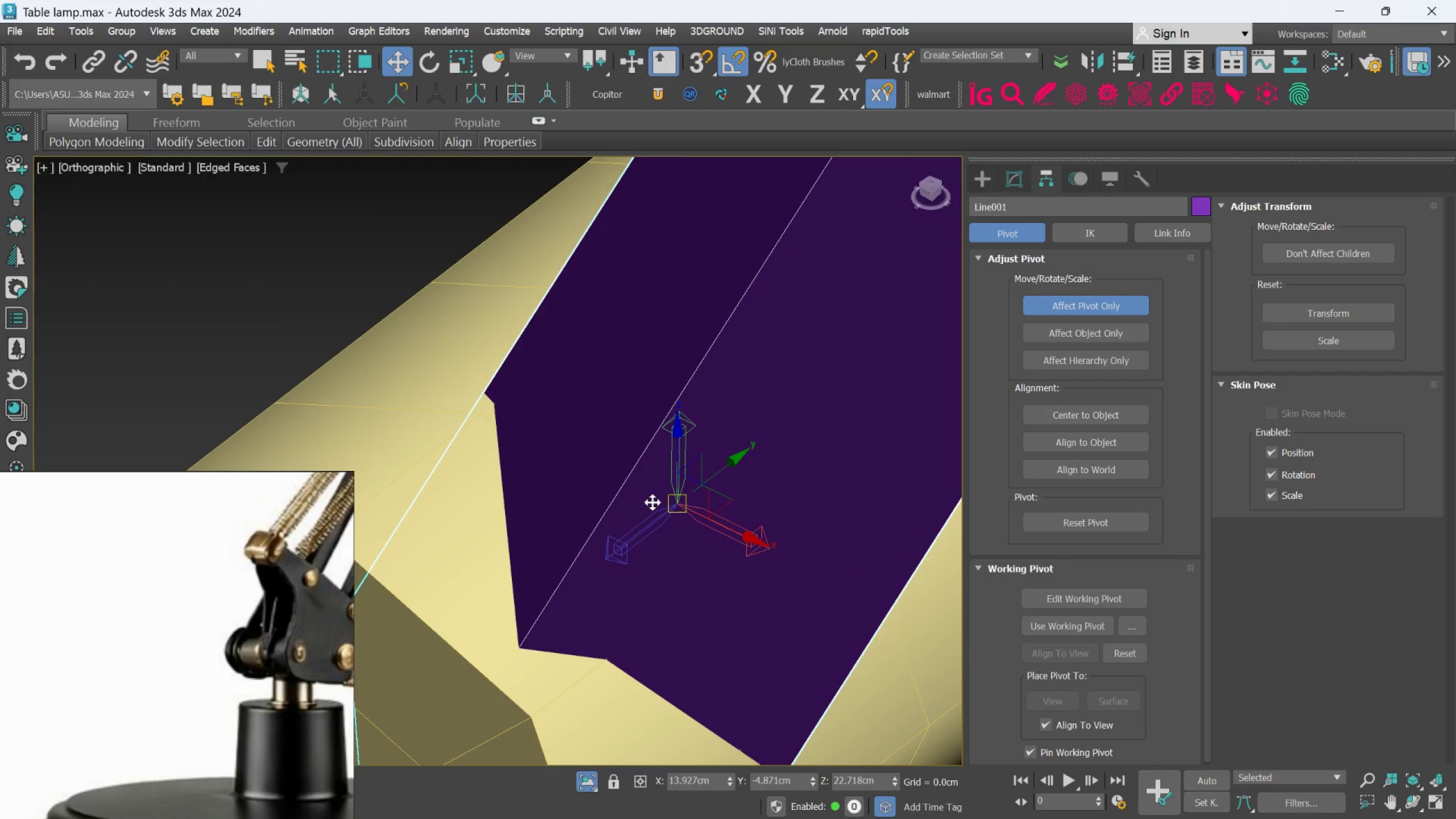 
scroll: coordinate [652, 502], scroll_direction: down, amount: 1.0
 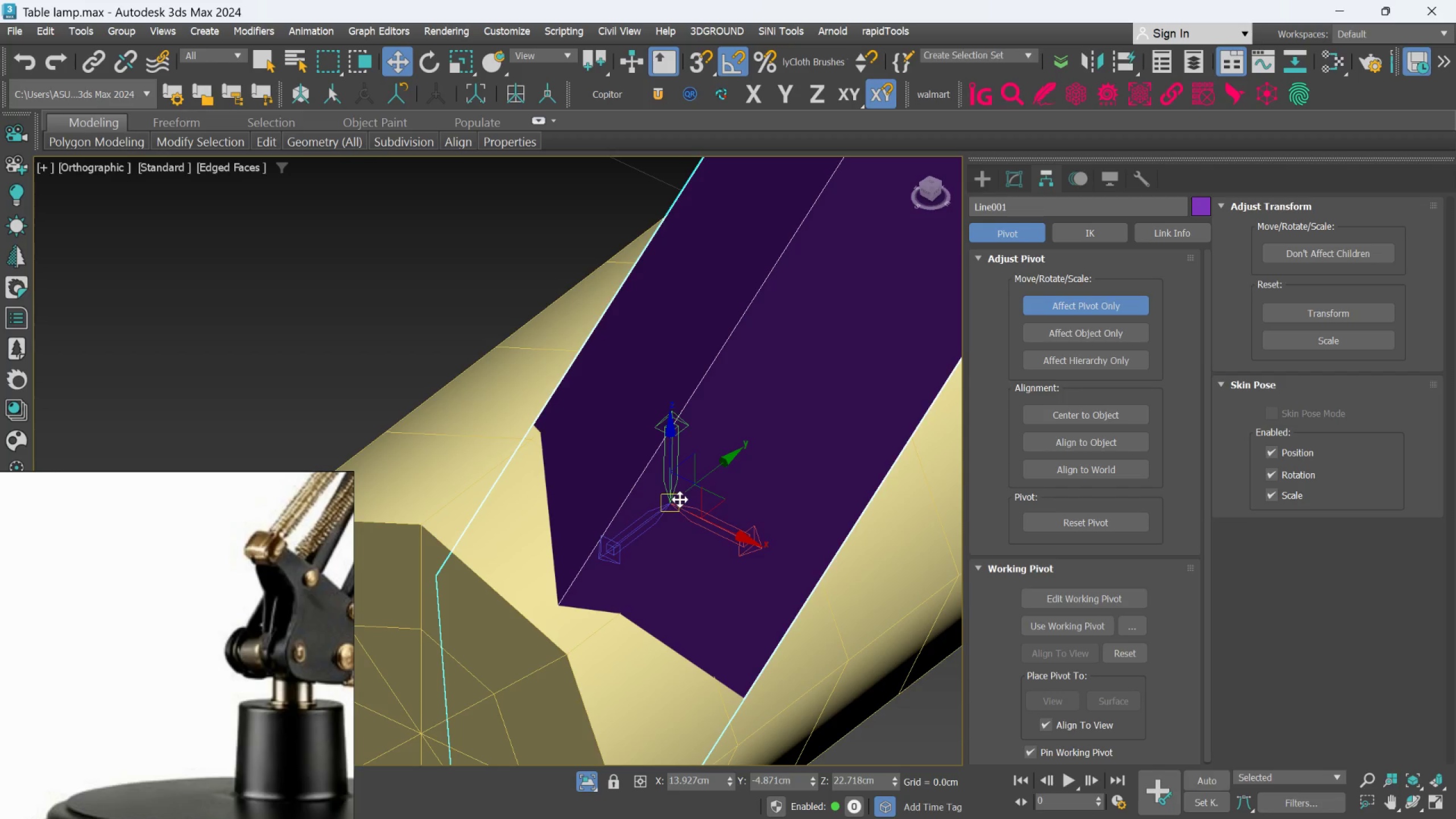 
left_click_drag(start_coordinate=[680, 501], to_coordinate=[599, 585])
 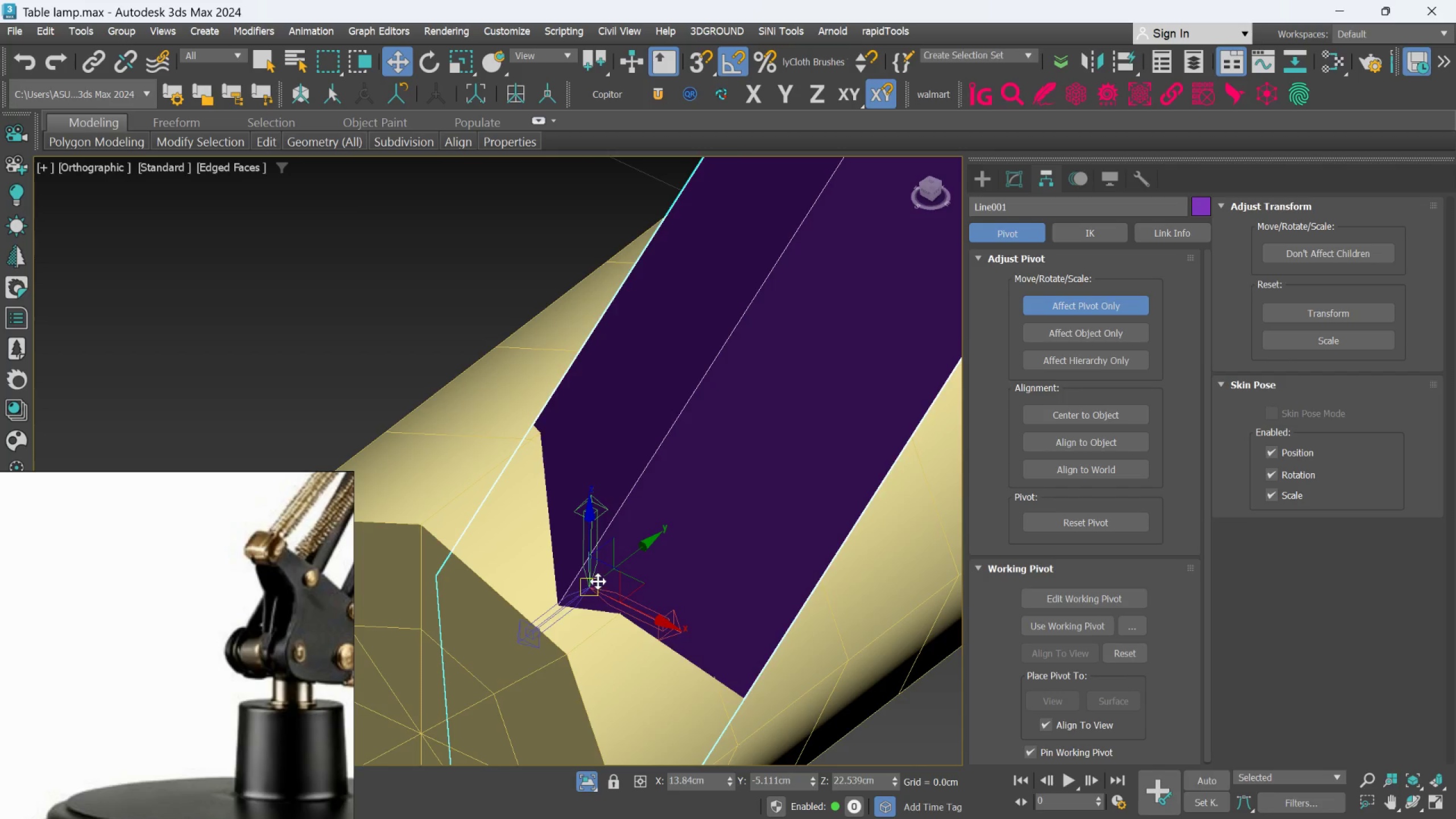 
scroll: coordinate [598, 581], scroll_direction: down, amount: 2.0
 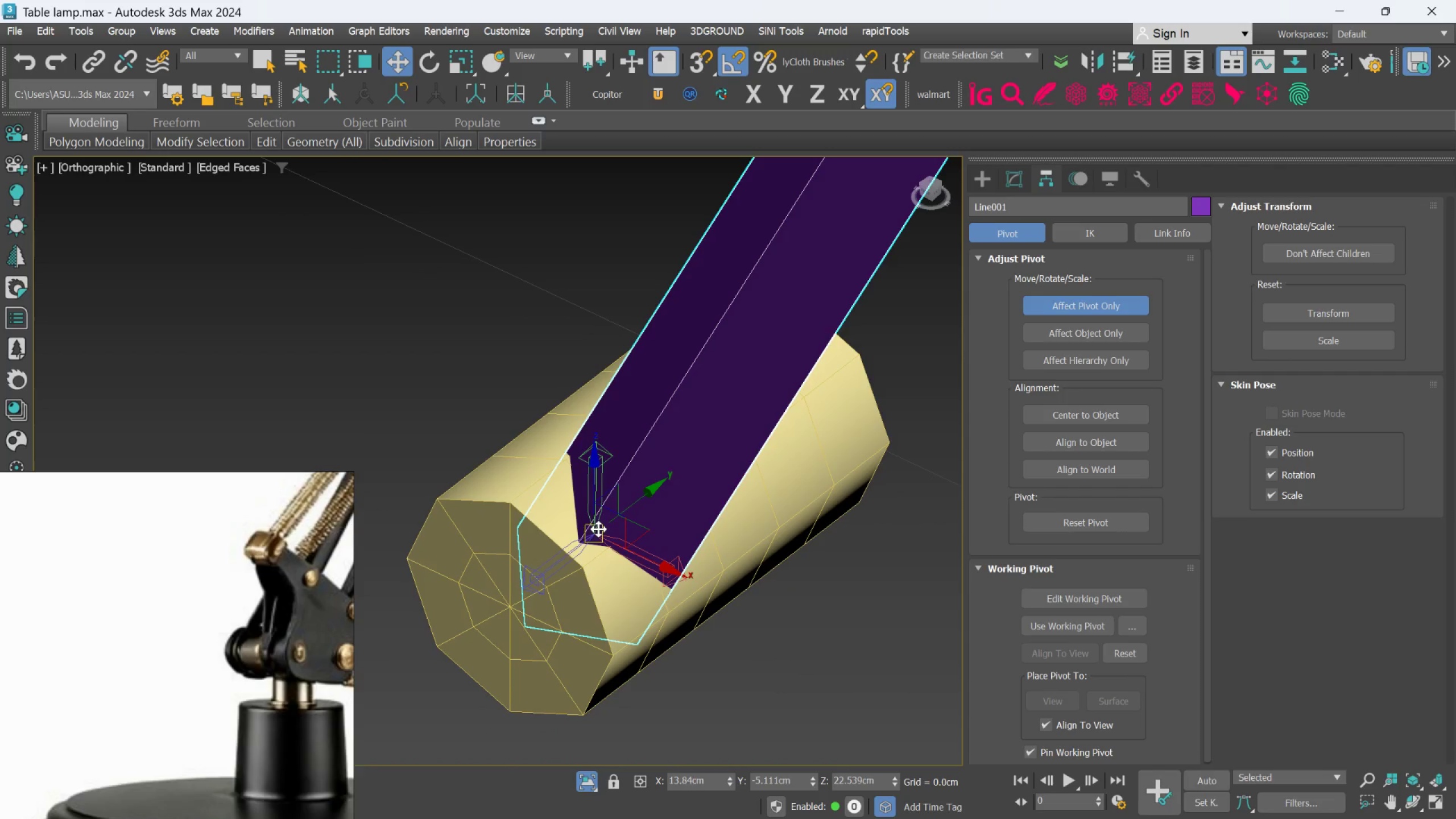 
scroll: coordinate [594, 531], scroll_direction: up, amount: 2.0
 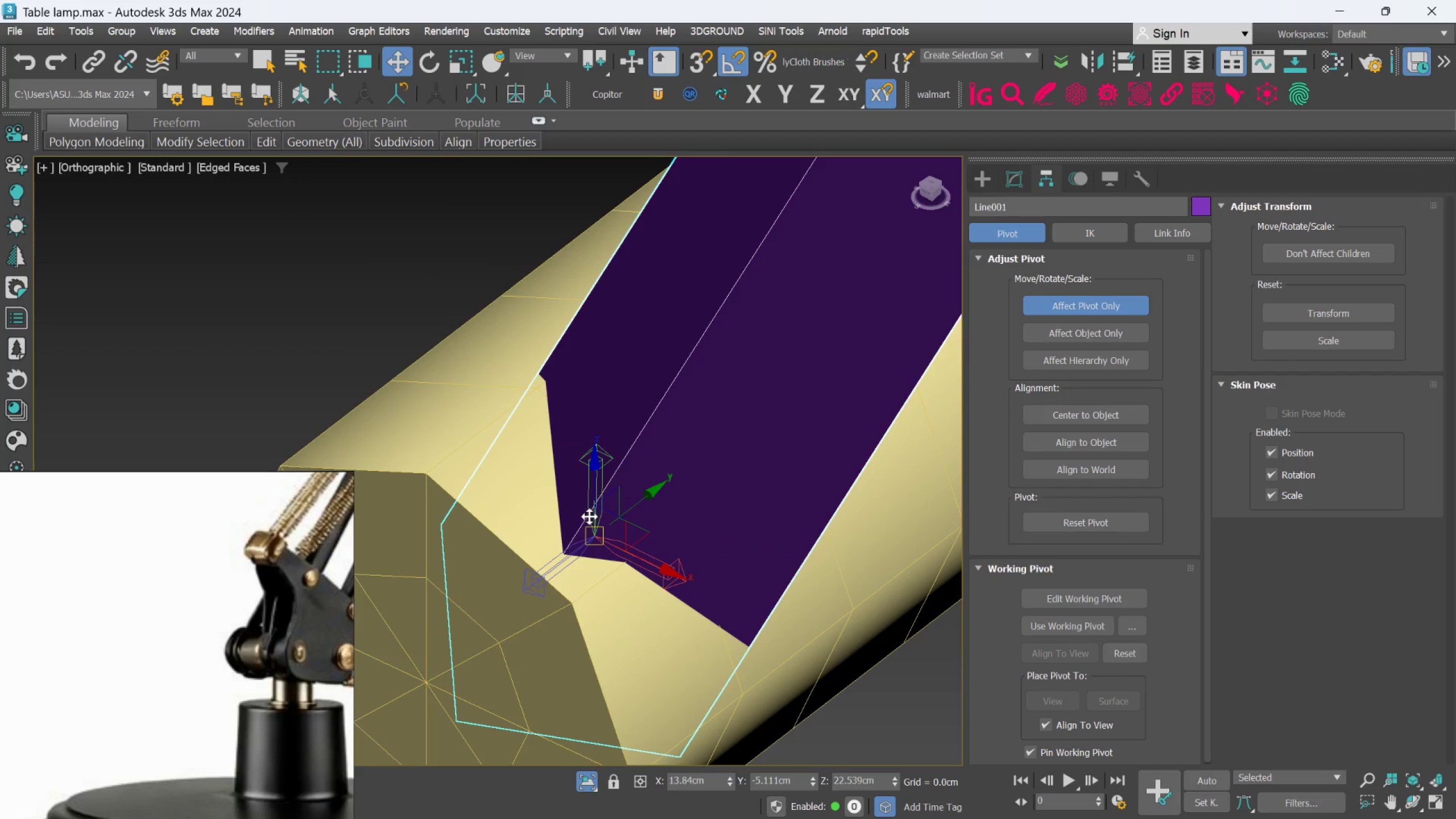 
left_click_drag(start_coordinate=[592, 534], to_coordinate=[510, 647])
 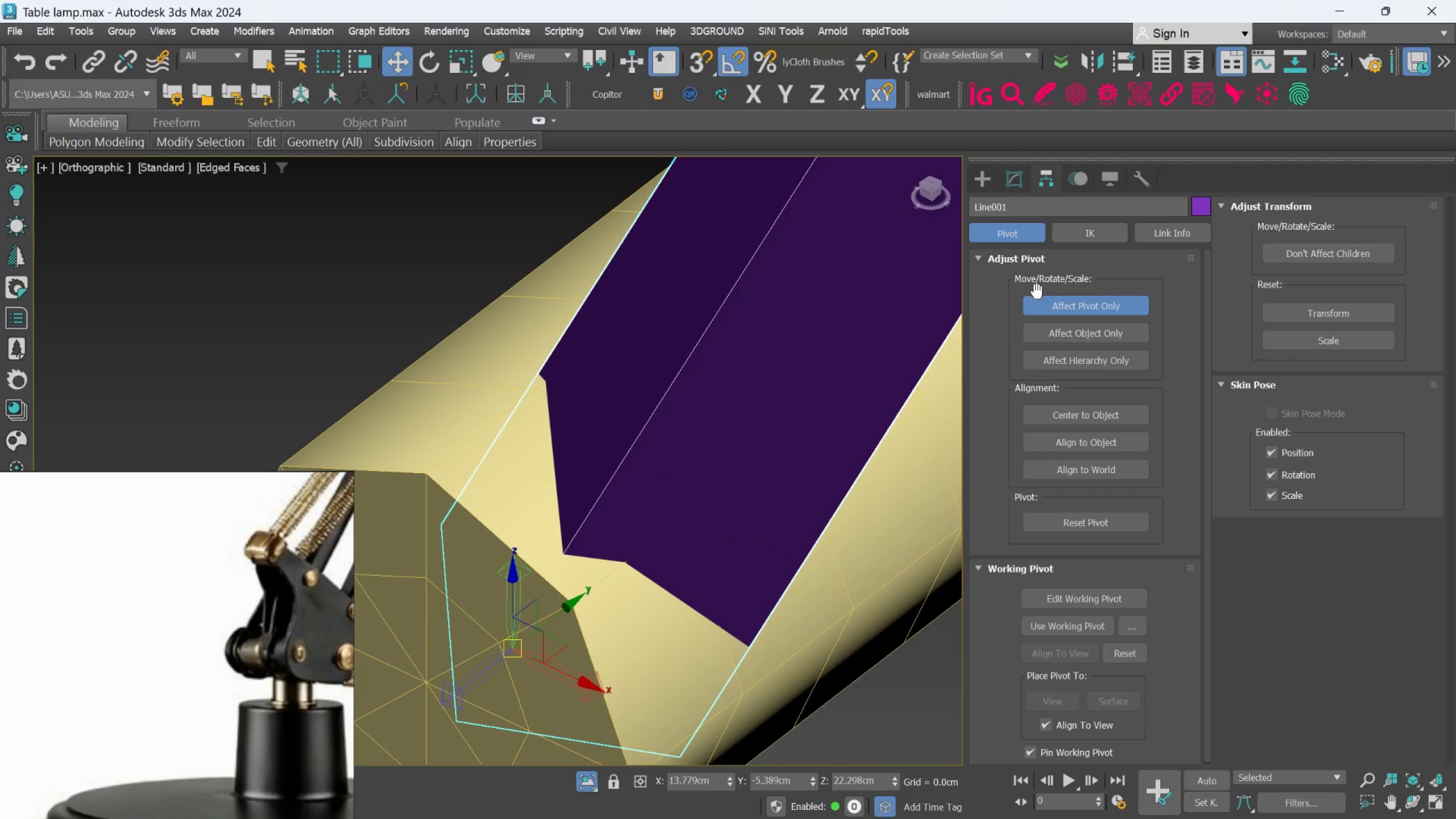 
left_click([1044, 305])
 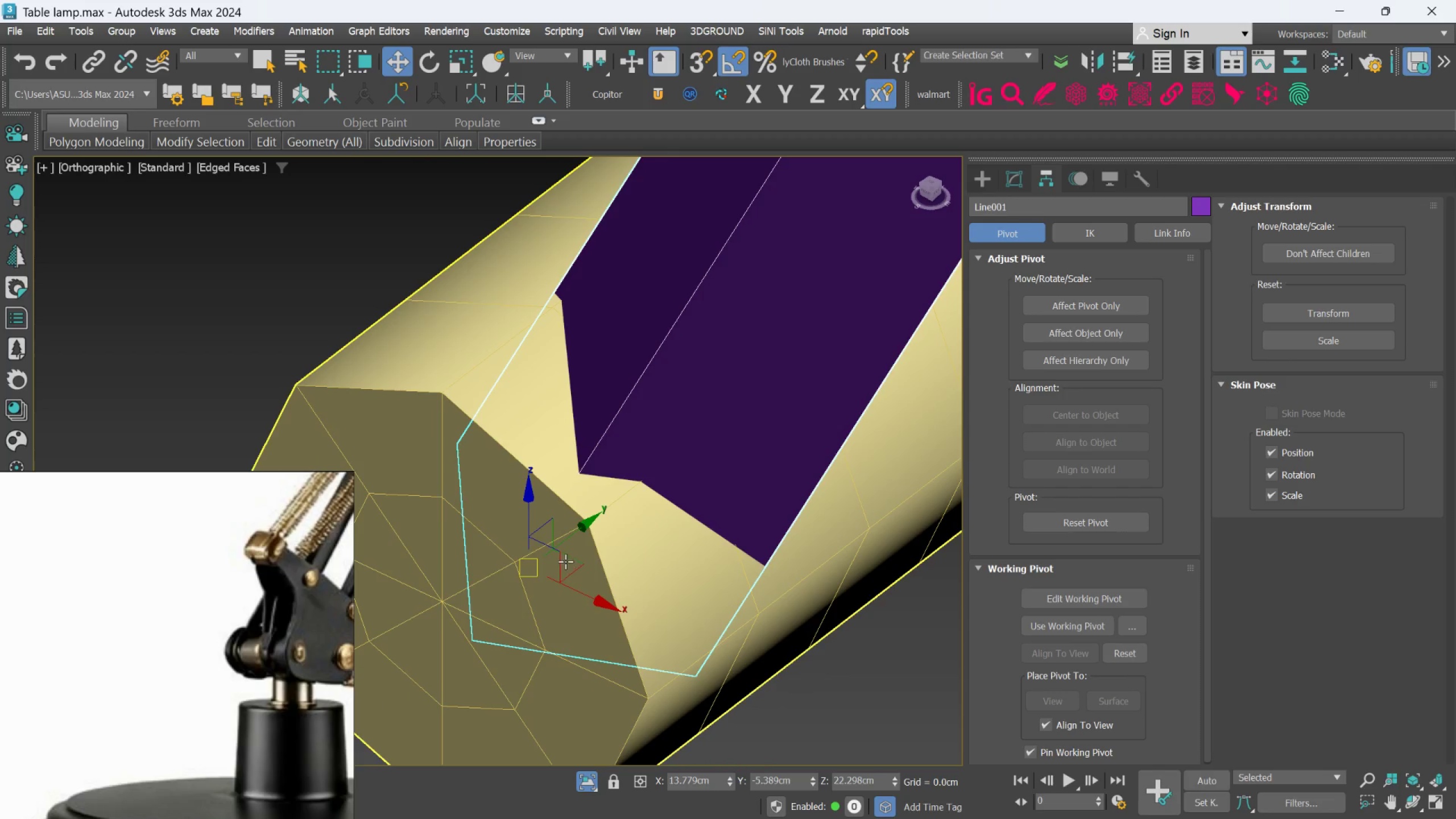 
left_click_drag(start_coordinate=[564, 556], to_coordinate=[696, 507])
 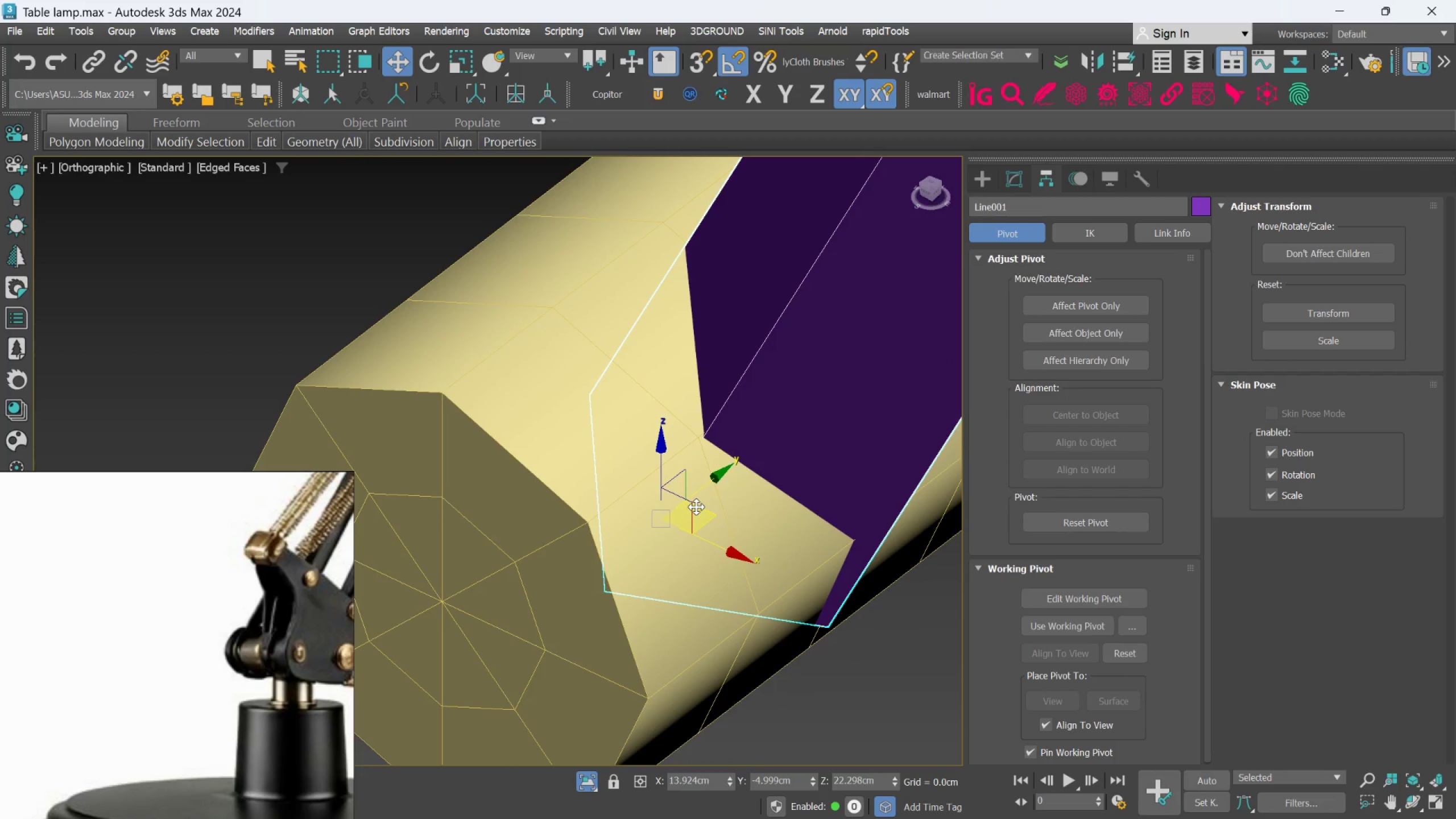 
key(Control+Z)
 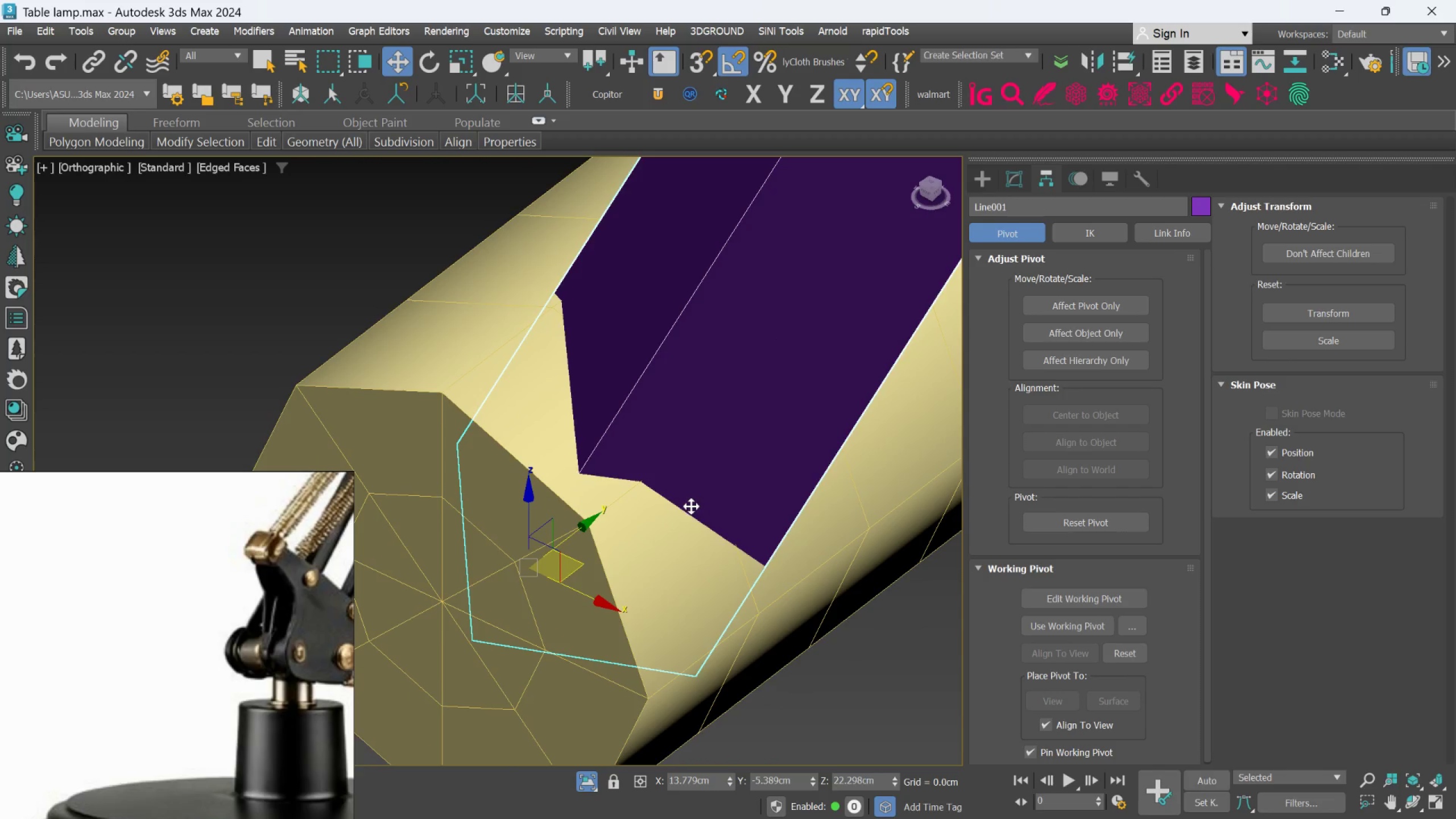 
scroll: coordinate [689, 506], scroll_direction: down, amount: 2.0
 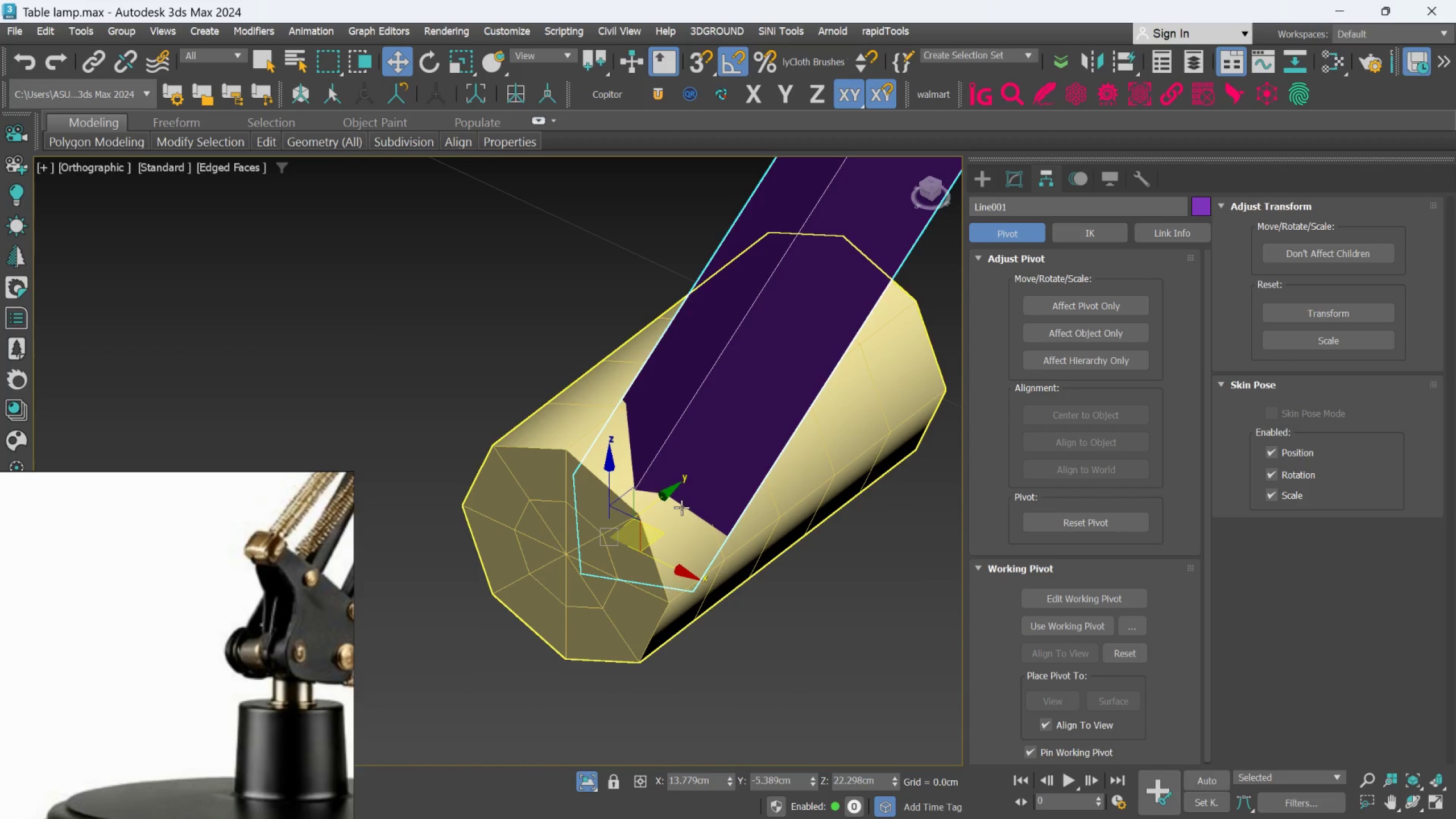 
hold_key(key=AltLeft, duration=0.59)
 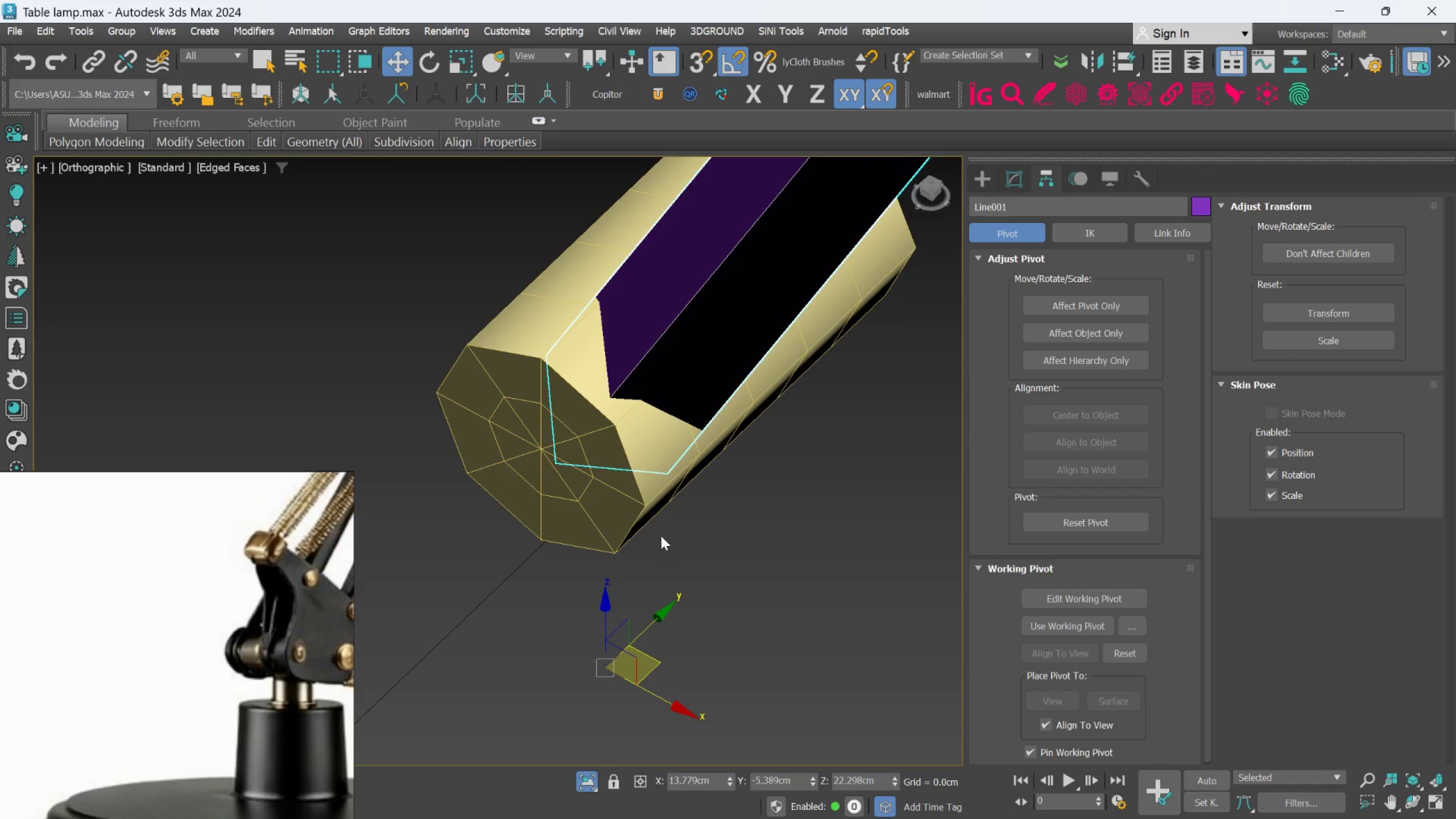 
hold_key(key=AltLeft, duration=0.86)
 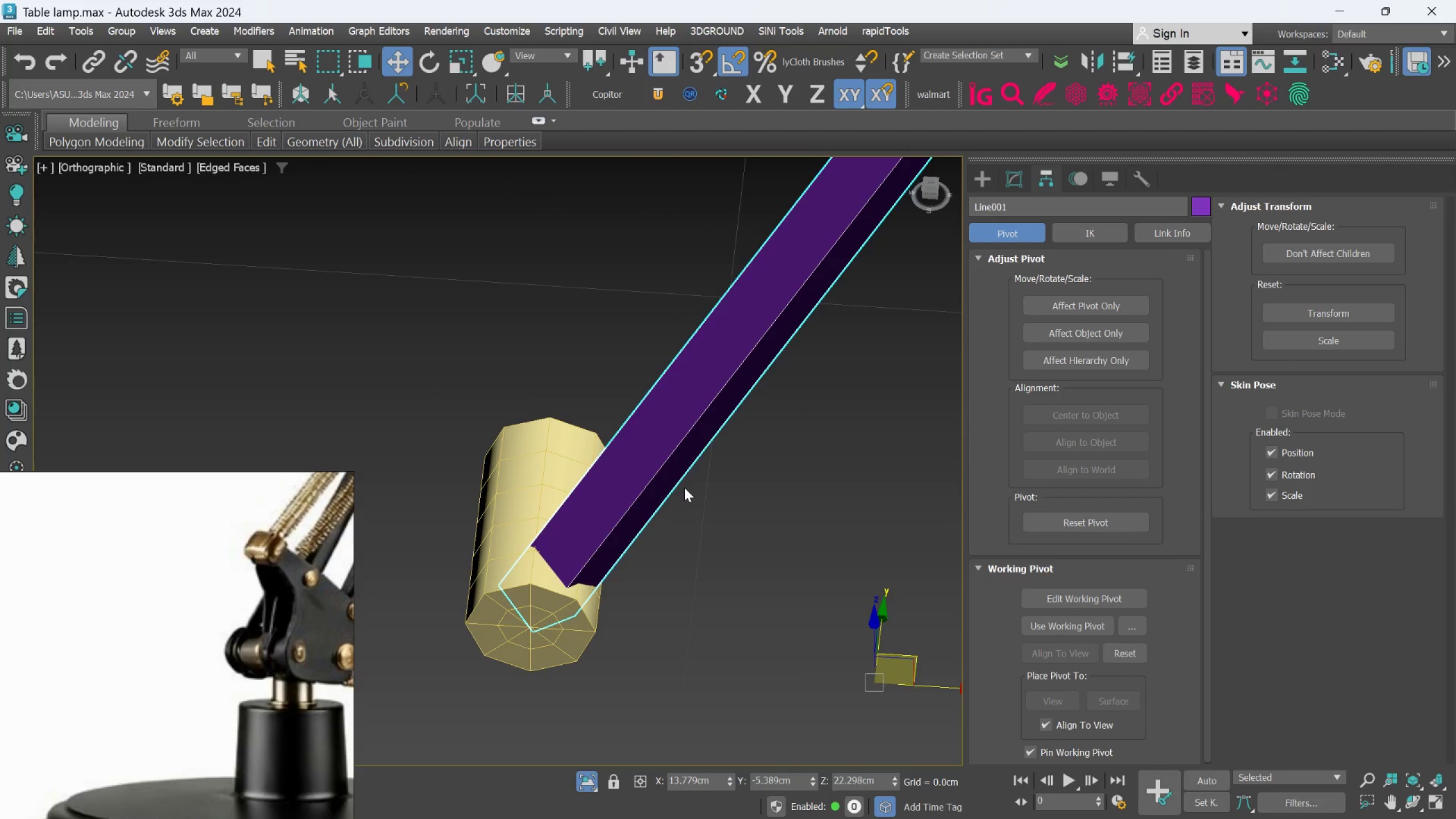 
scroll: coordinate [650, 492], scroll_direction: down, amount: 2.0
 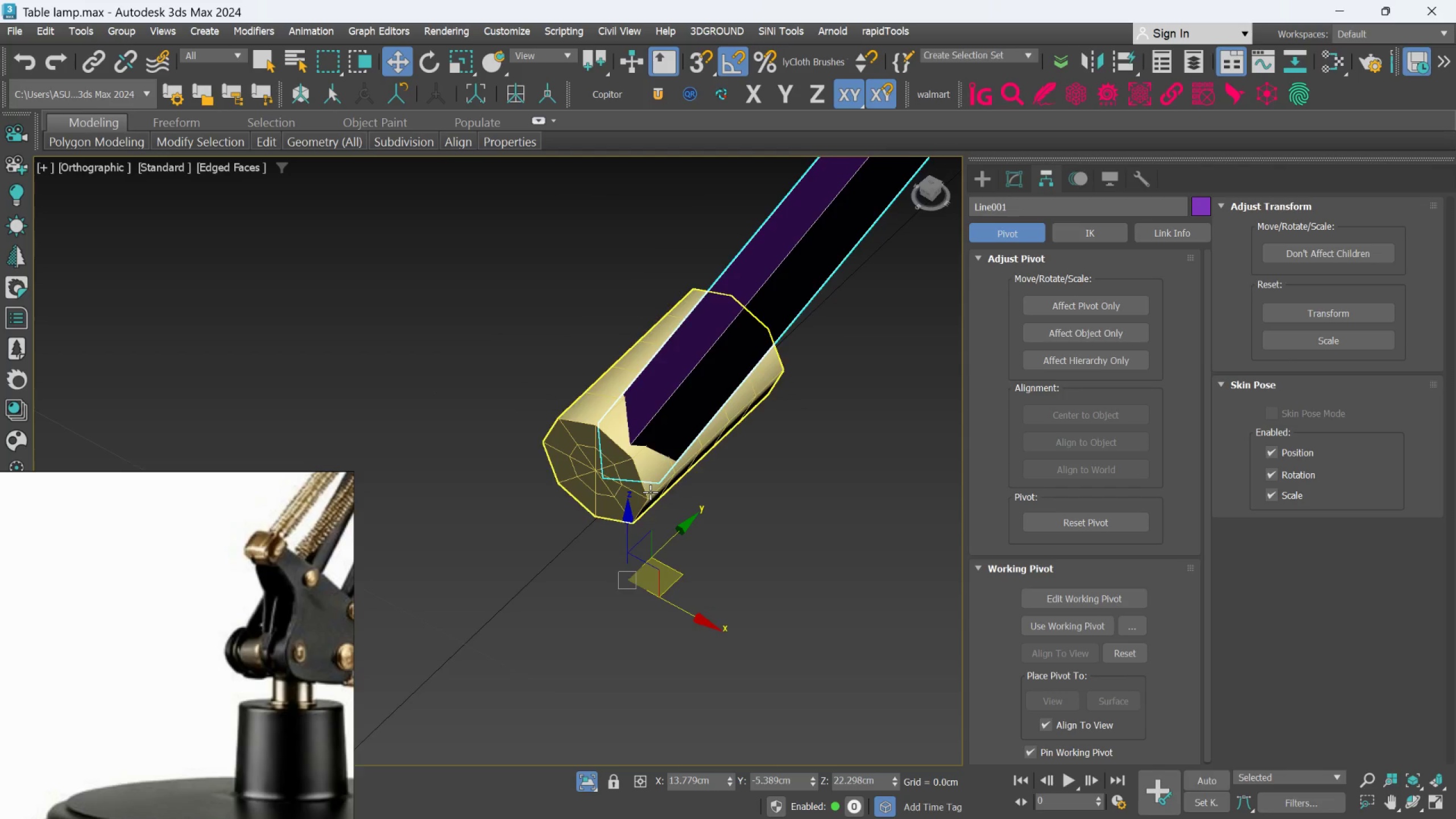 
key(L)
 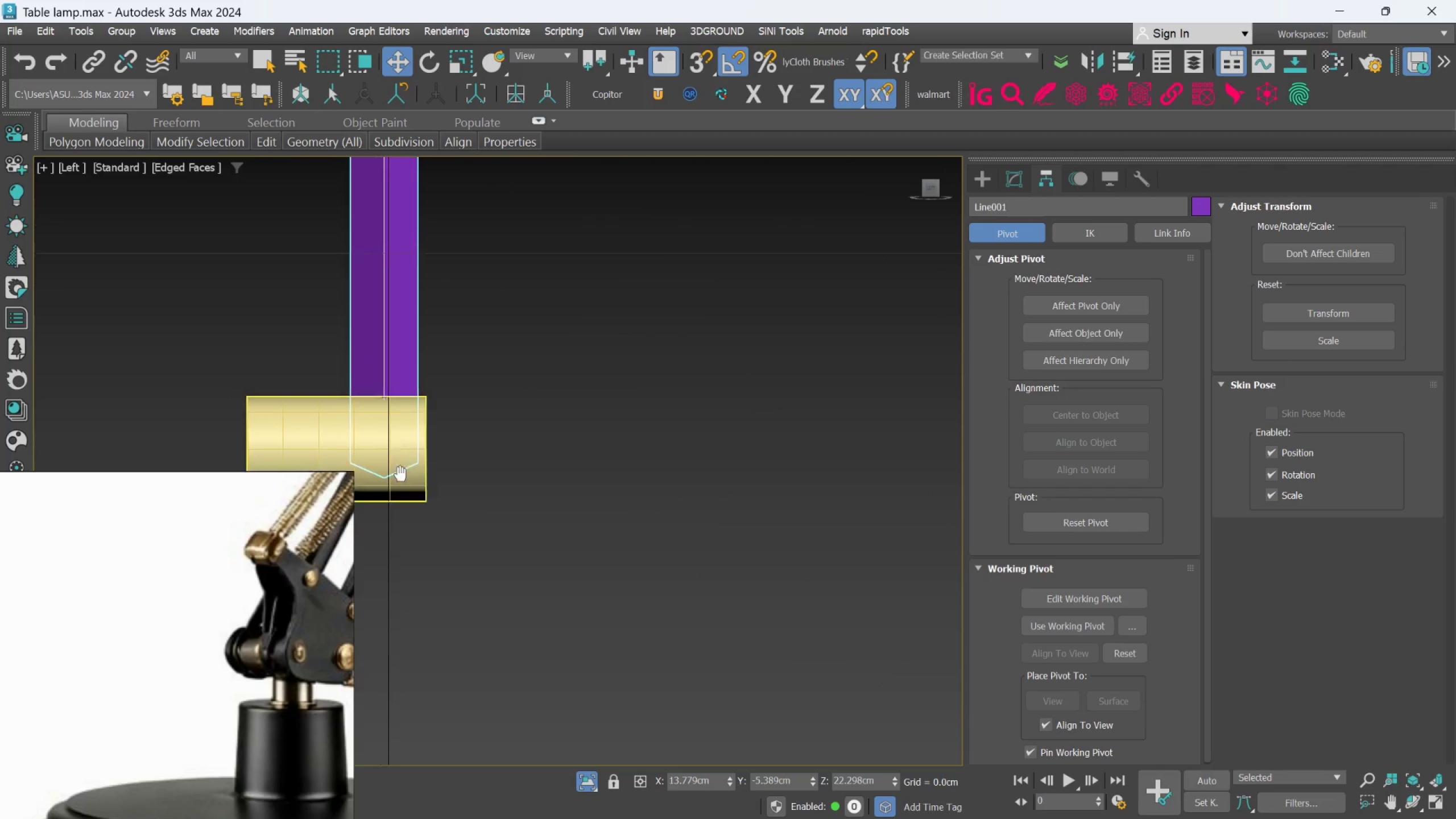 
scroll: coordinate [401, 417], scroll_direction: down, amount: 2.0
 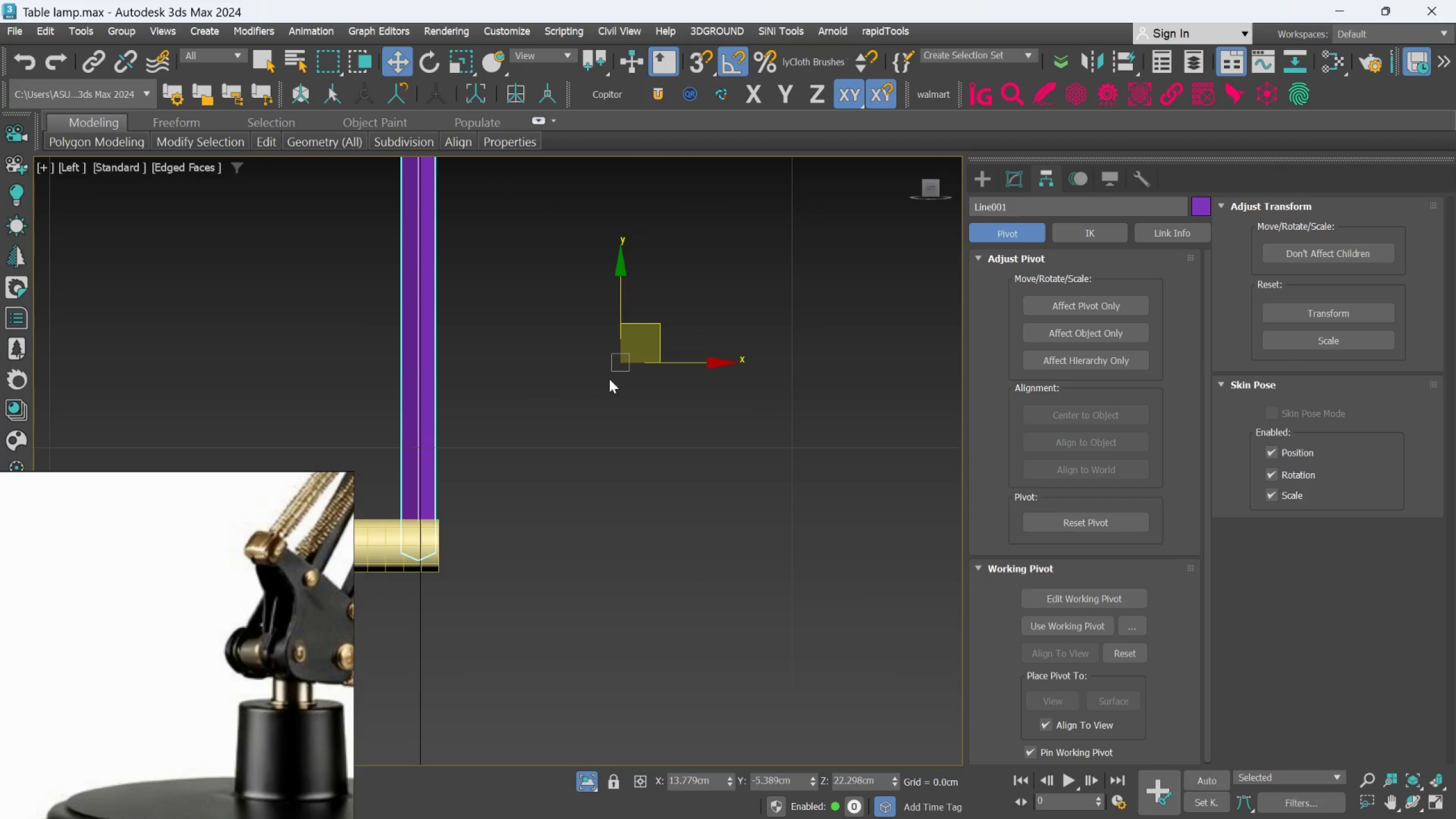 
left_click_drag(start_coordinate=[700, 459], to_coordinate=[700, 462])
 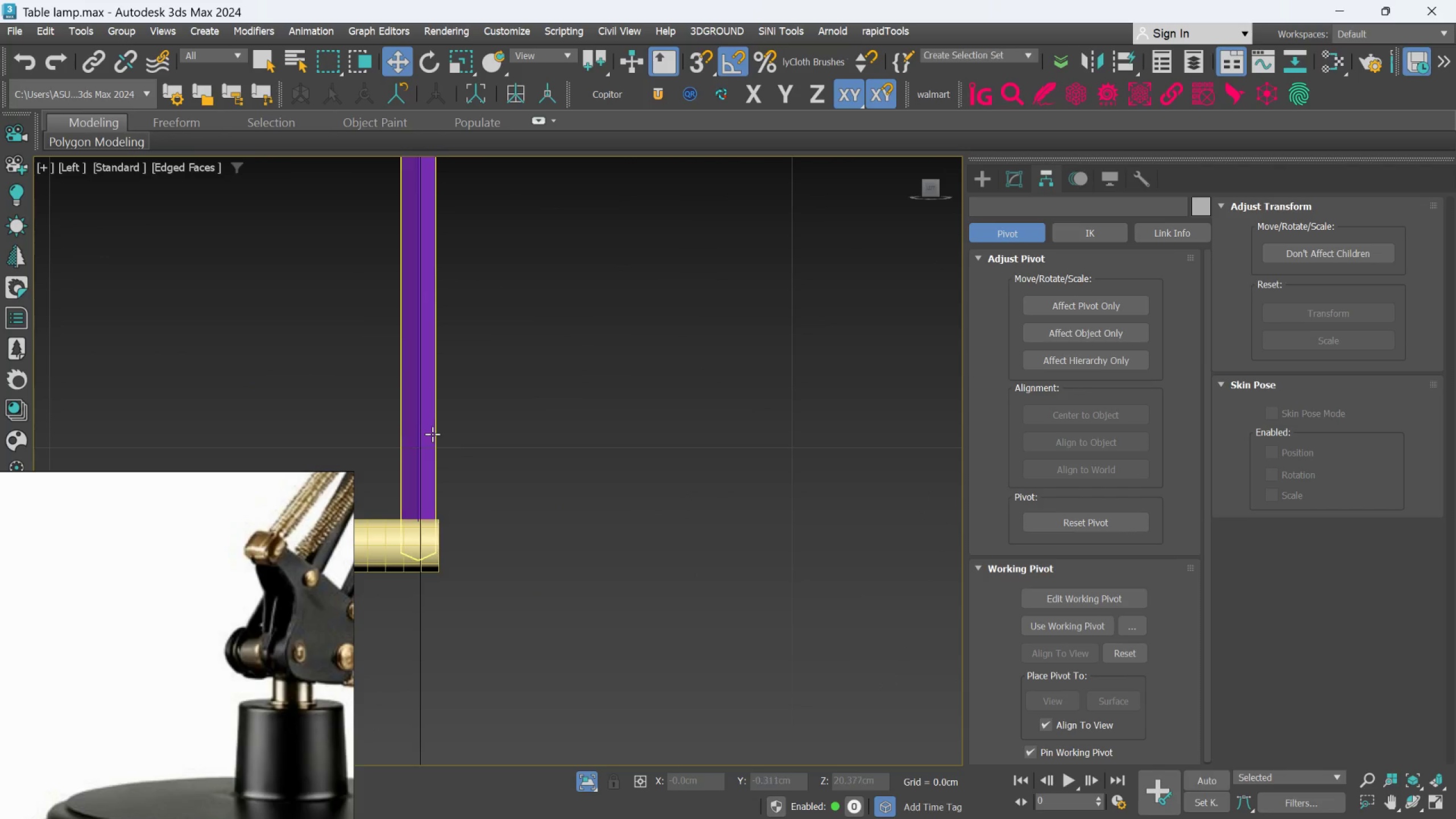 
left_click([432, 434])
 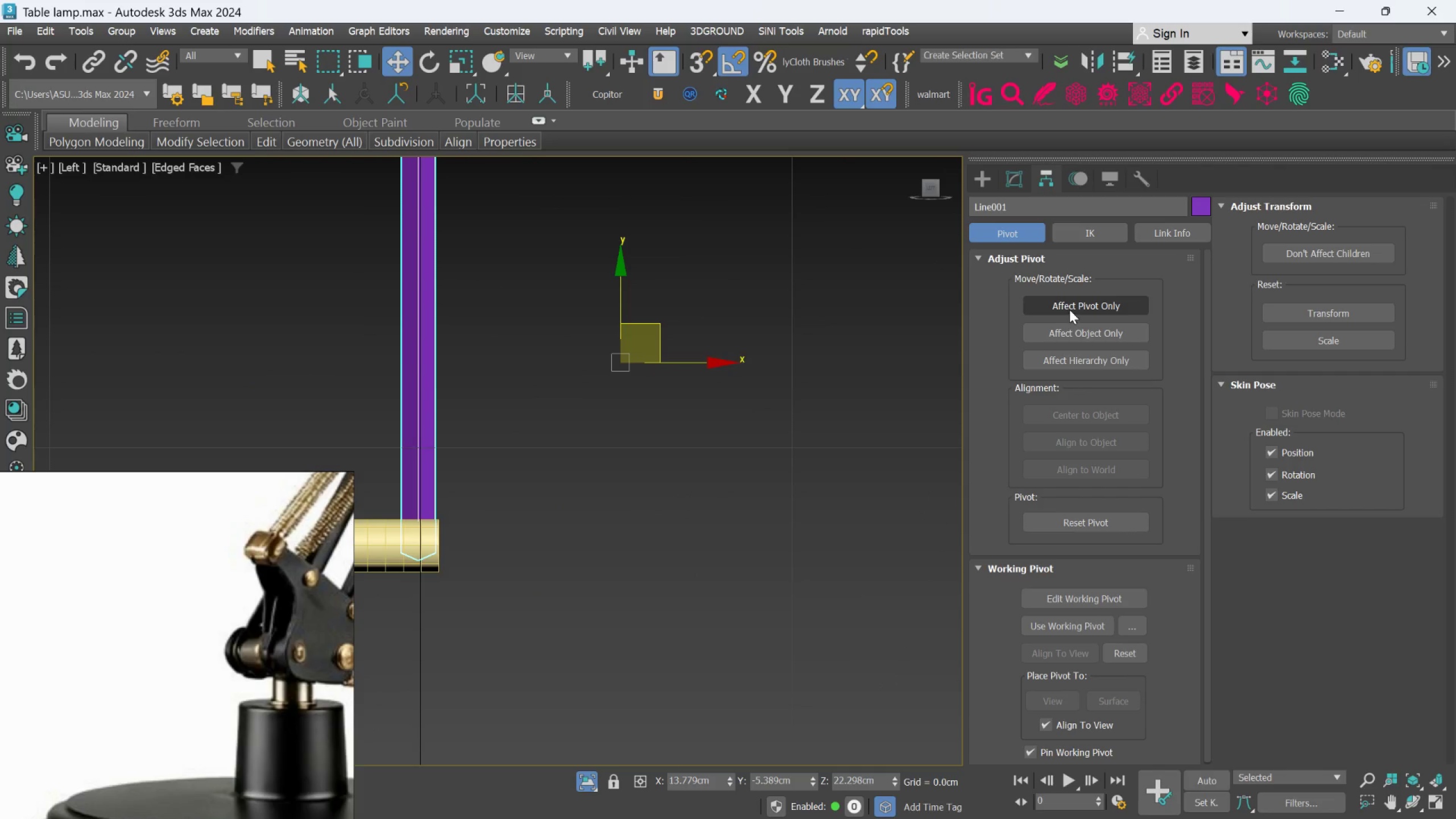 
left_click([1069, 309])
 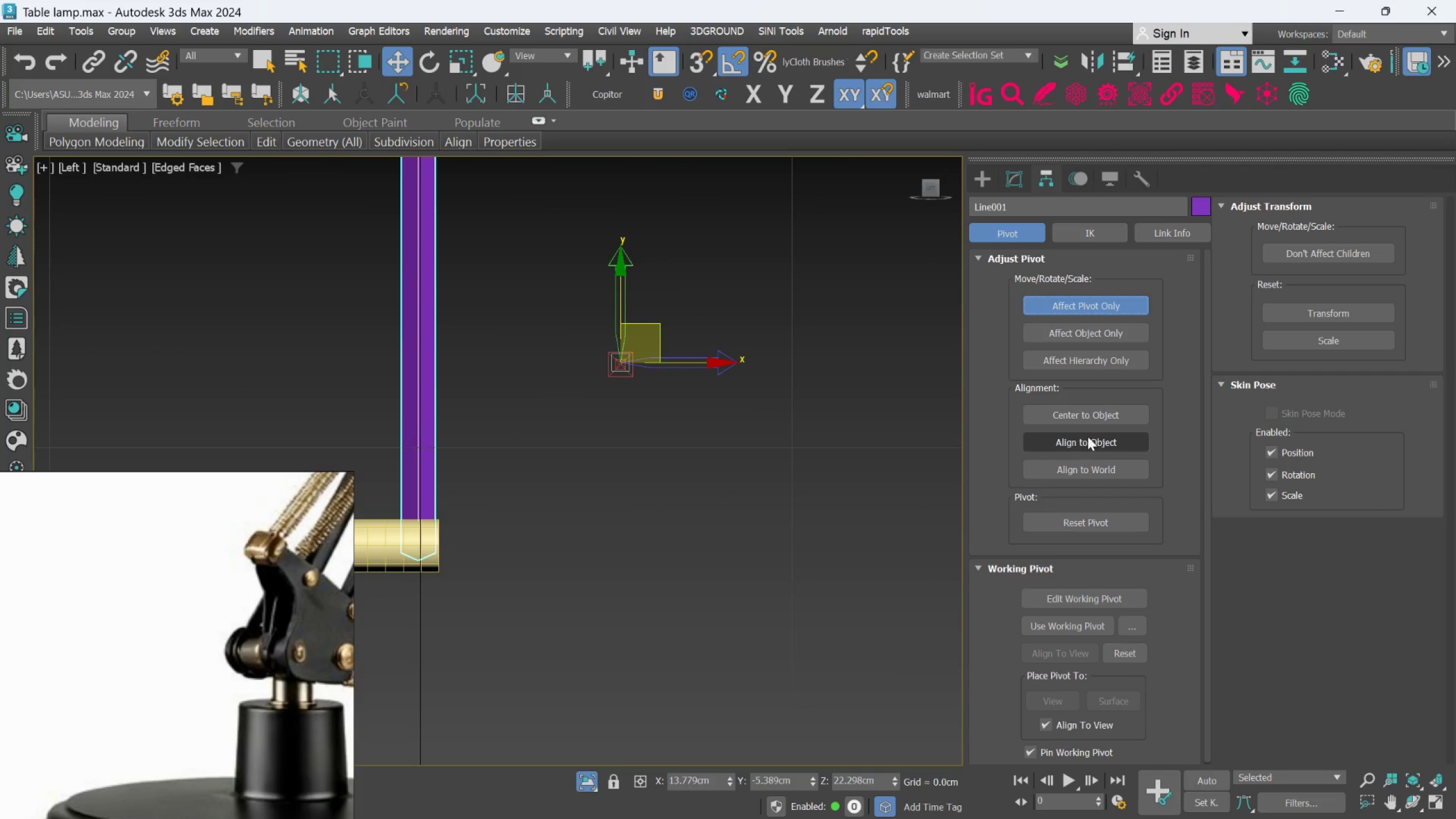 
left_click([1086, 418])
 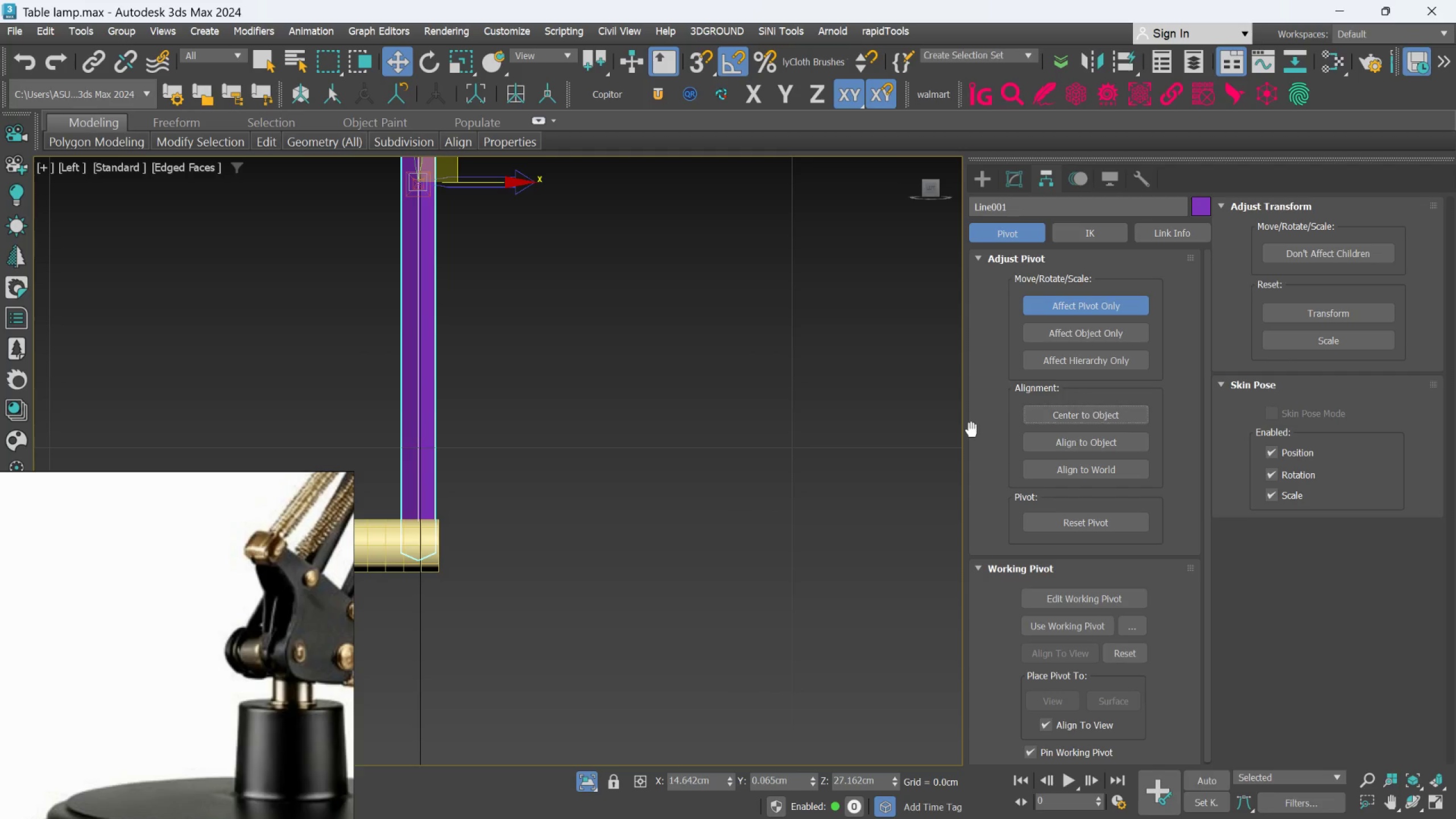 
scroll: coordinate [876, 431], scroll_direction: down, amount: 1.0
 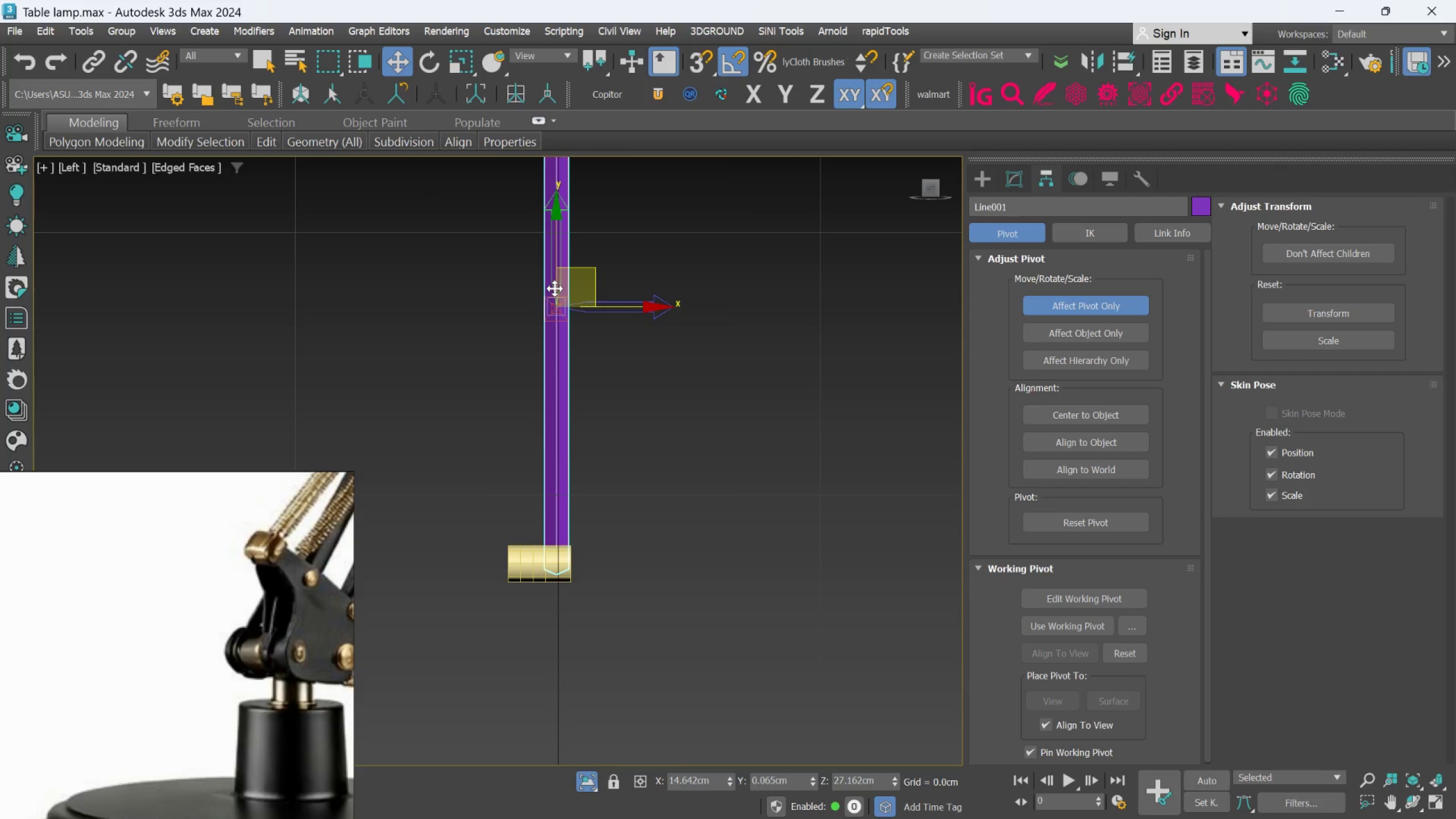 
left_click_drag(start_coordinate=[557, 301], to_coordinate=[559, 549])
 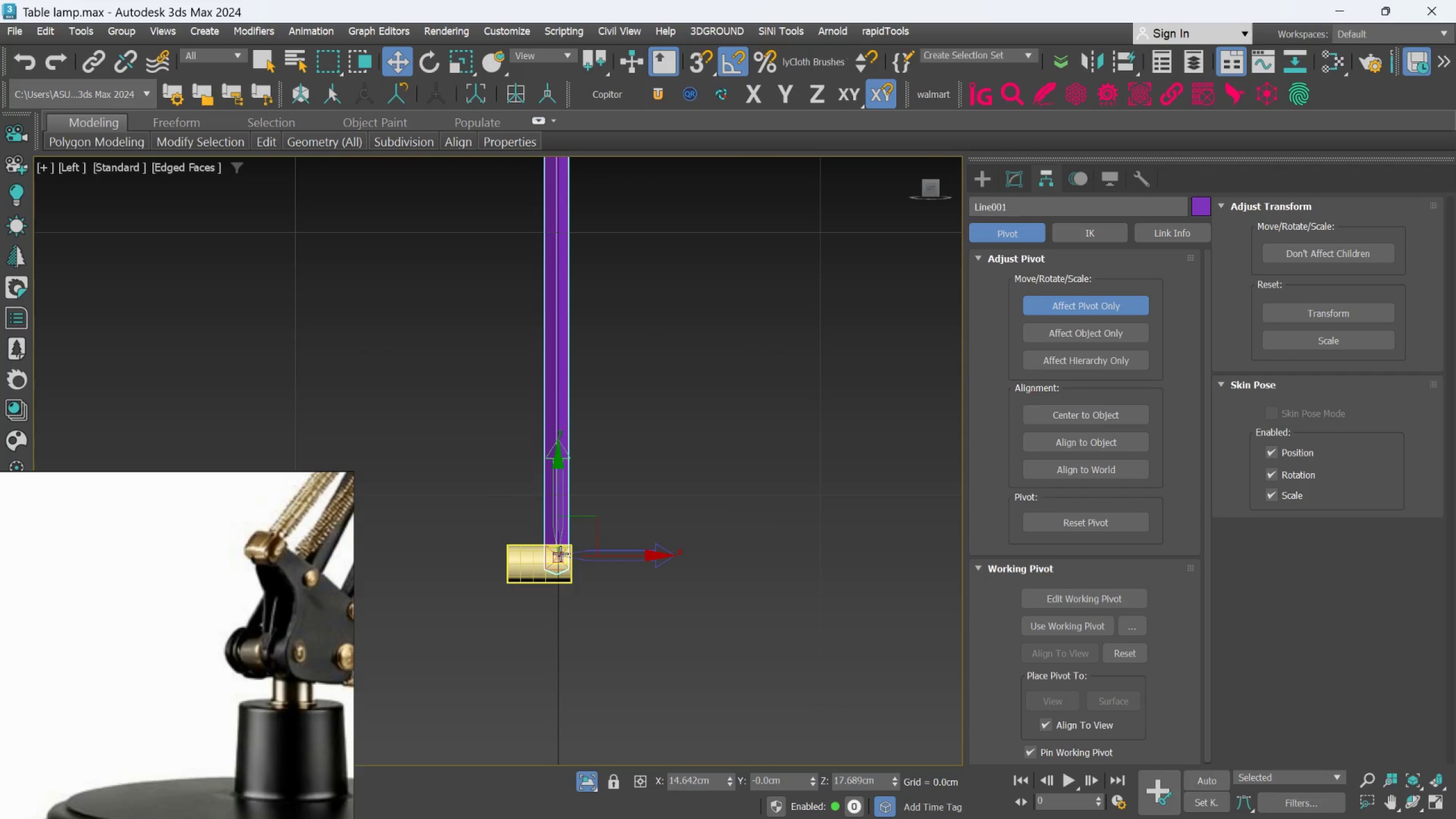 
scroll: coordinate [556, 555], scroll_direction: up, amount: 5.0
 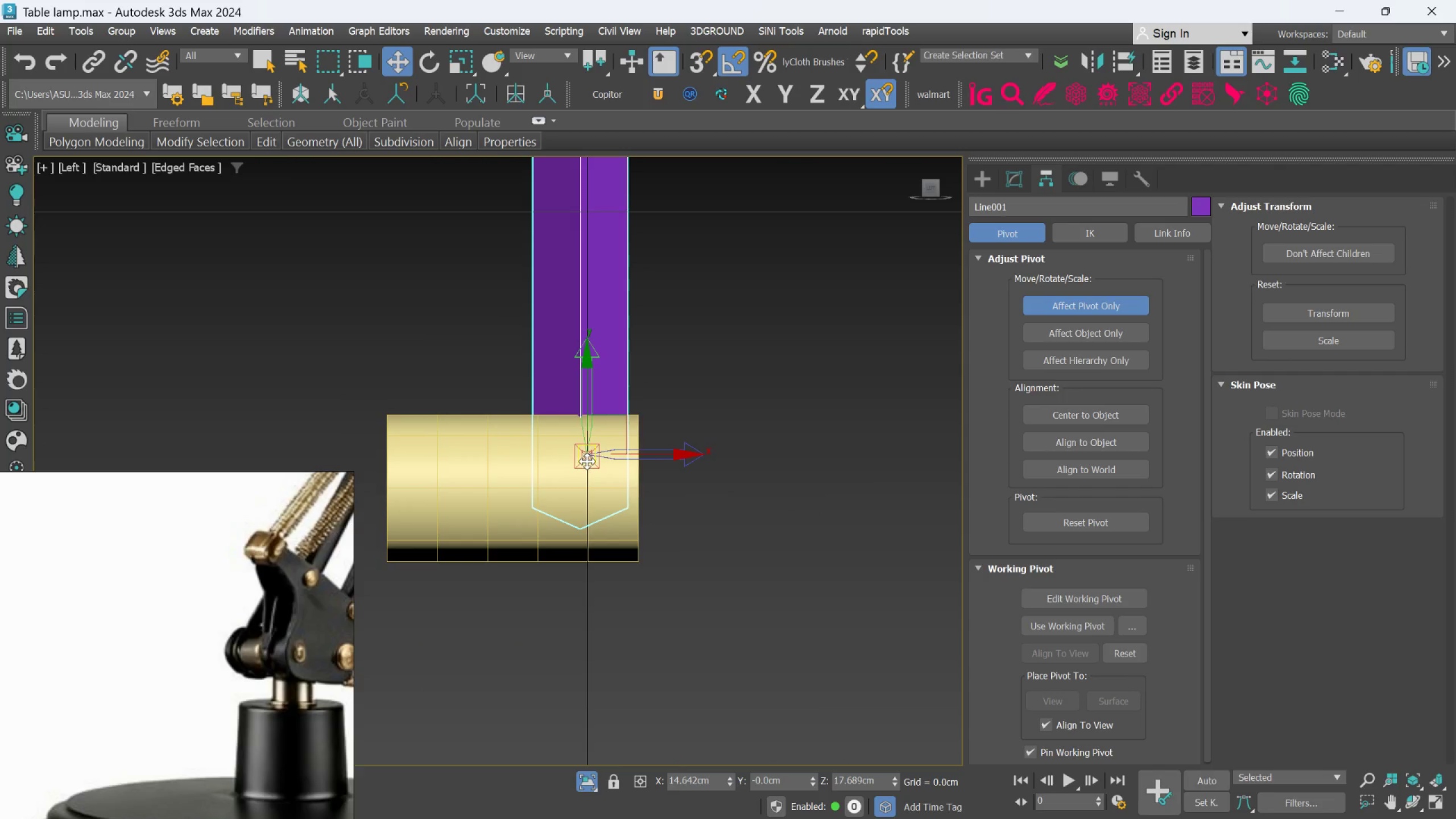 
key(S)
 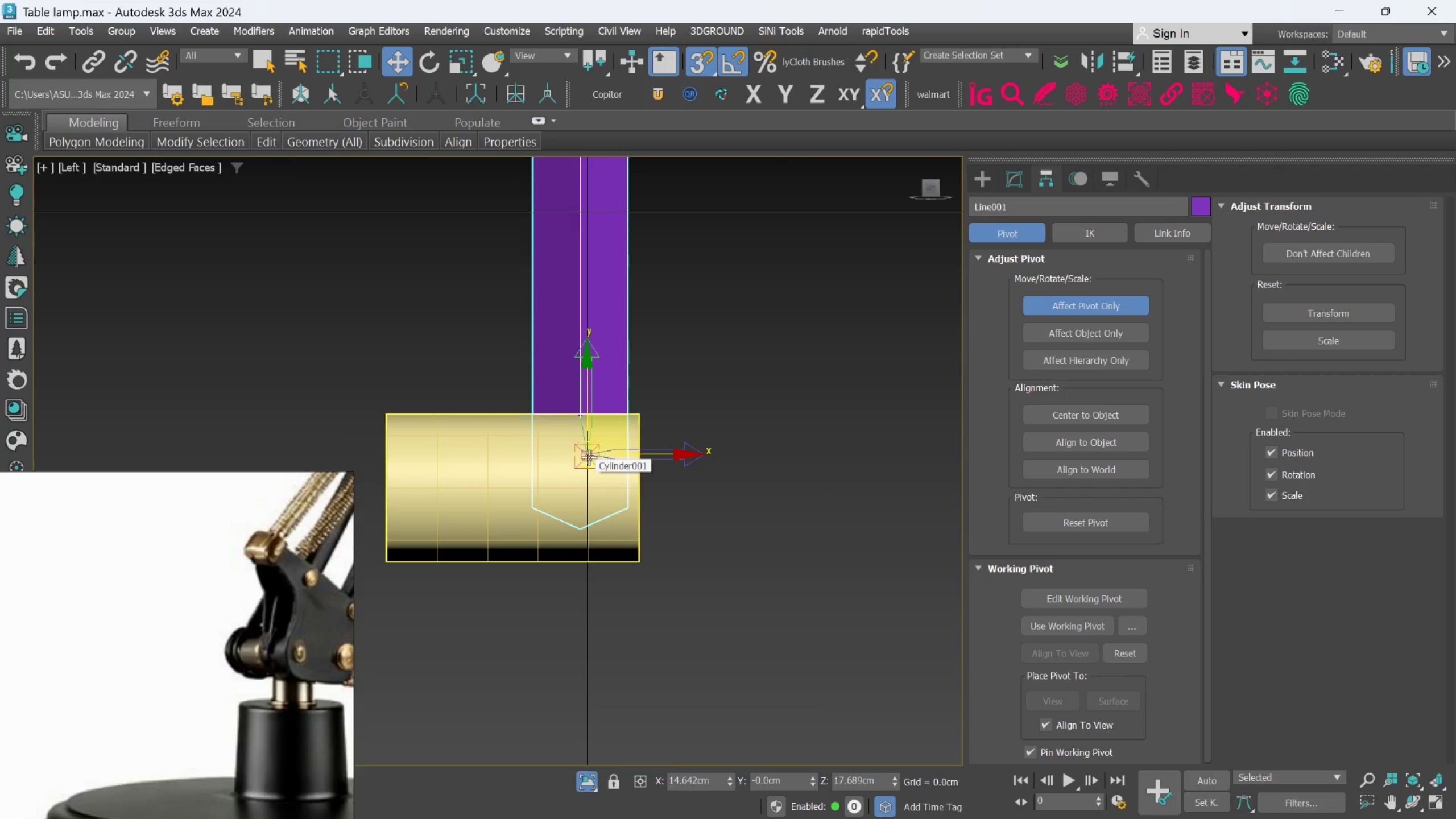 
left_click_drag(start_coordinate=[589, 457], to_coordinate=[593, 495])
 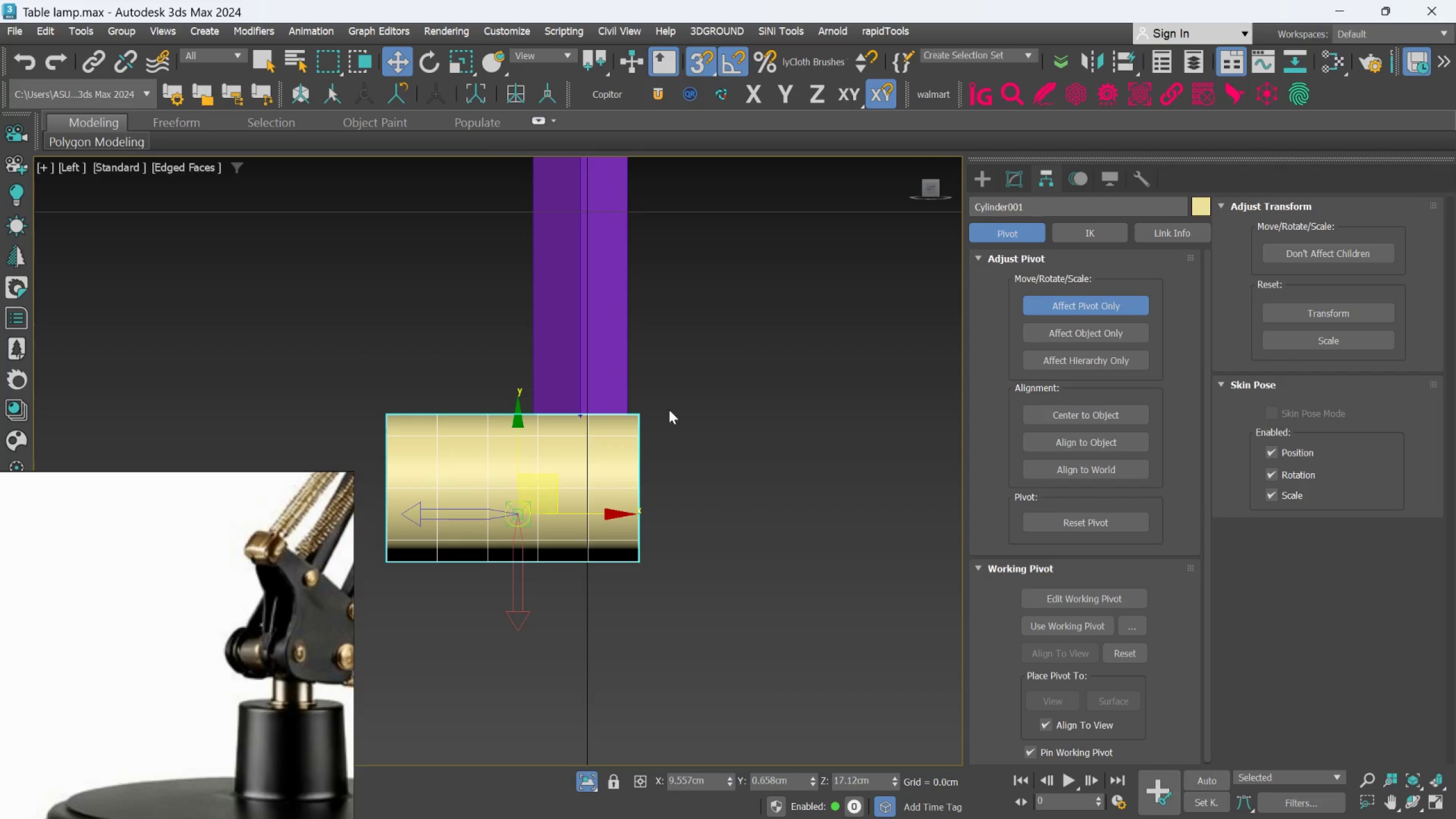 
left_click_drag(start_coordinate=[681, 372], to_coordinate=[681, 379])
 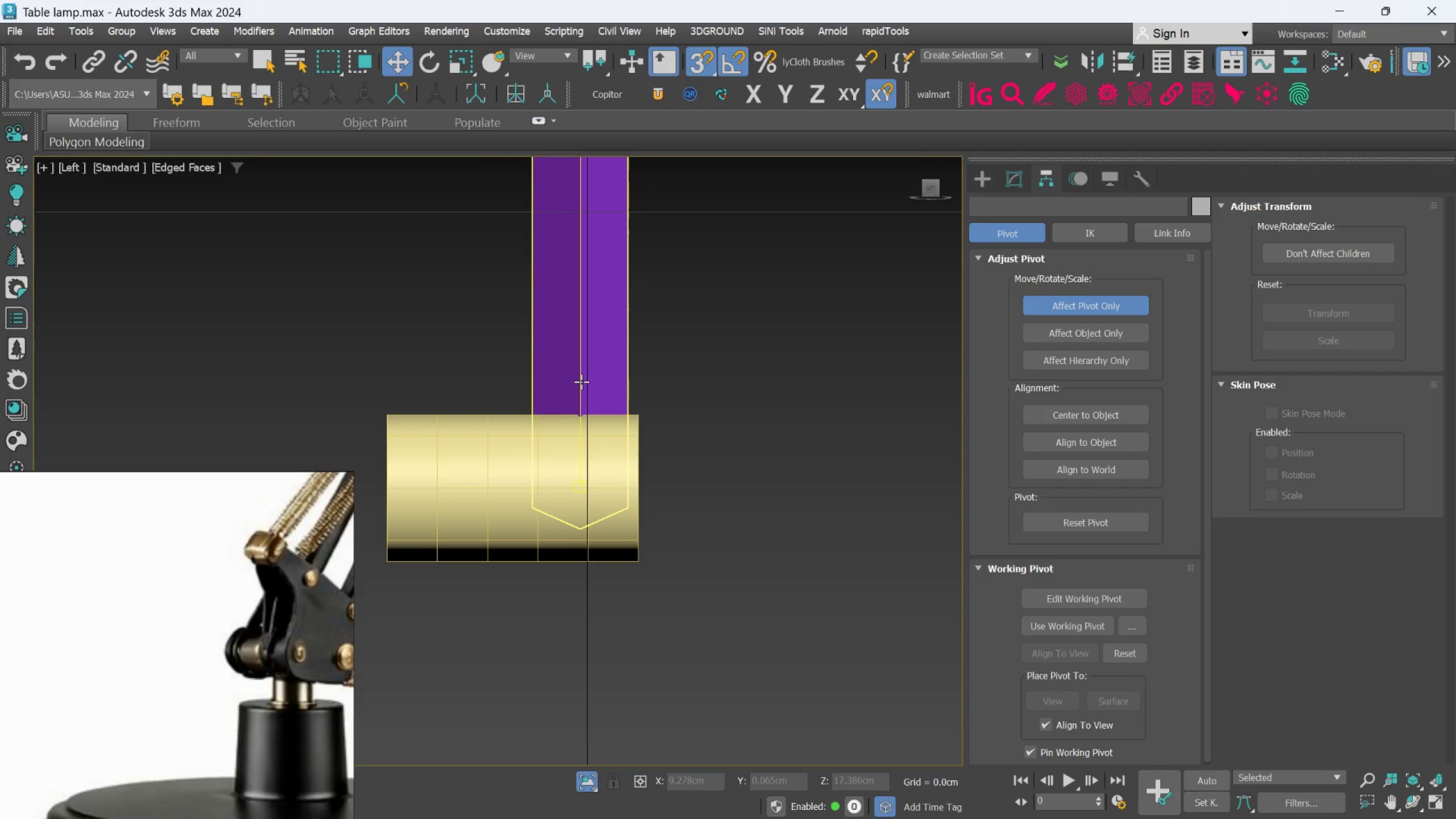 
left_click([581, 382])
 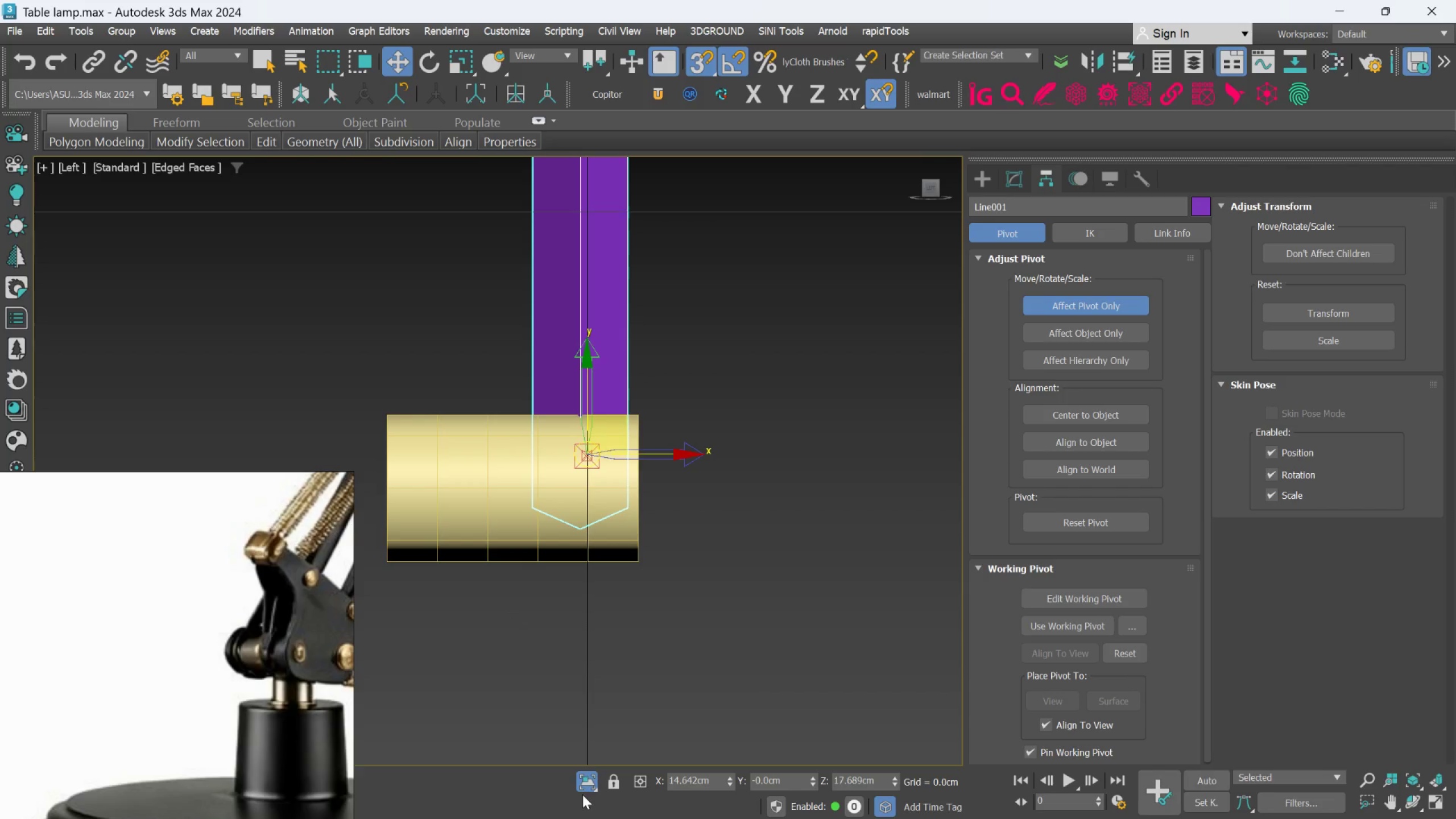 
hold_key(key=ControlLeft, duration=0.72)
left_click([584, 780])
 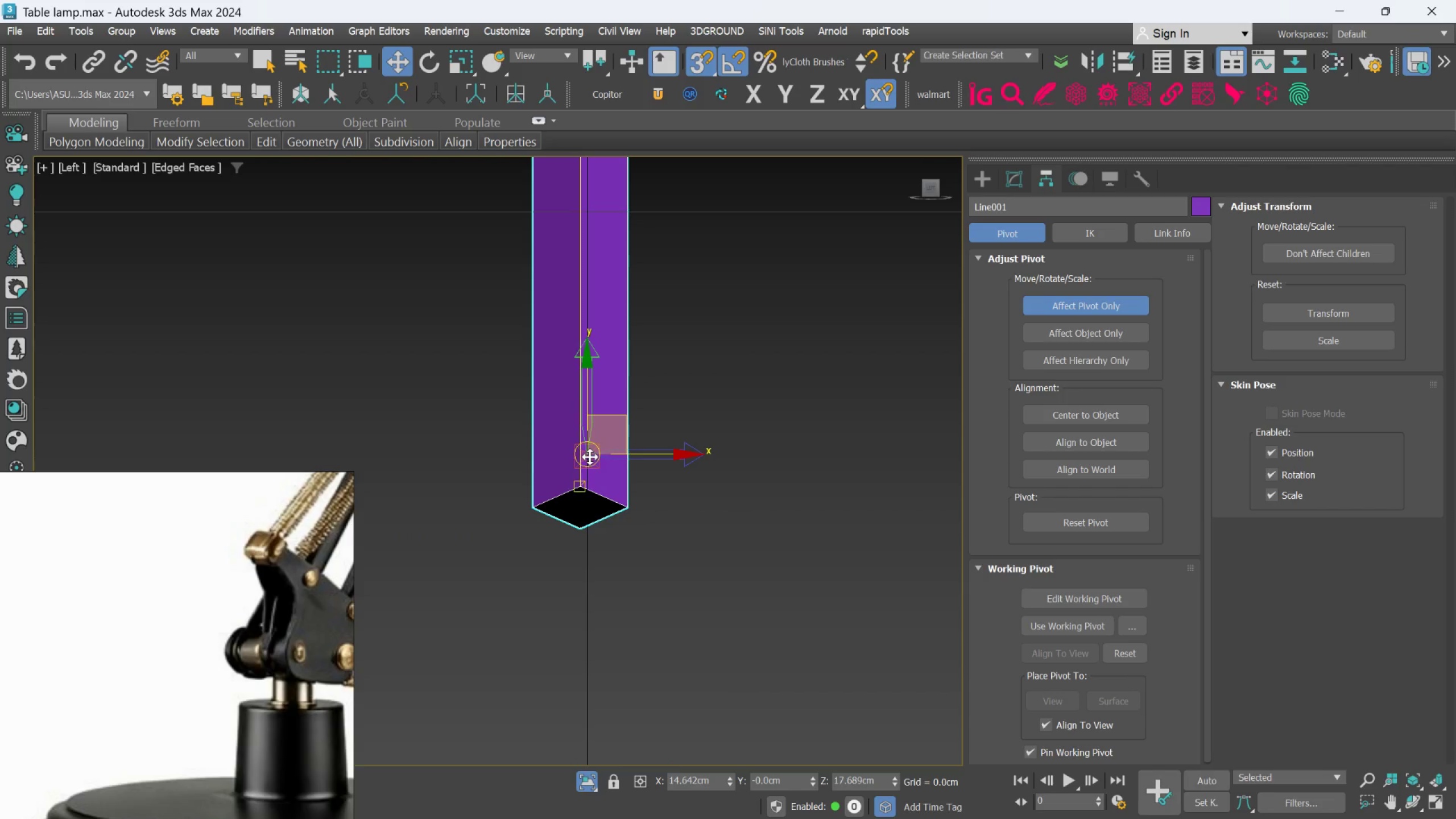 
left_click_drag(start_coordinate=[590, 452], to_coordinate=[574, 498])
 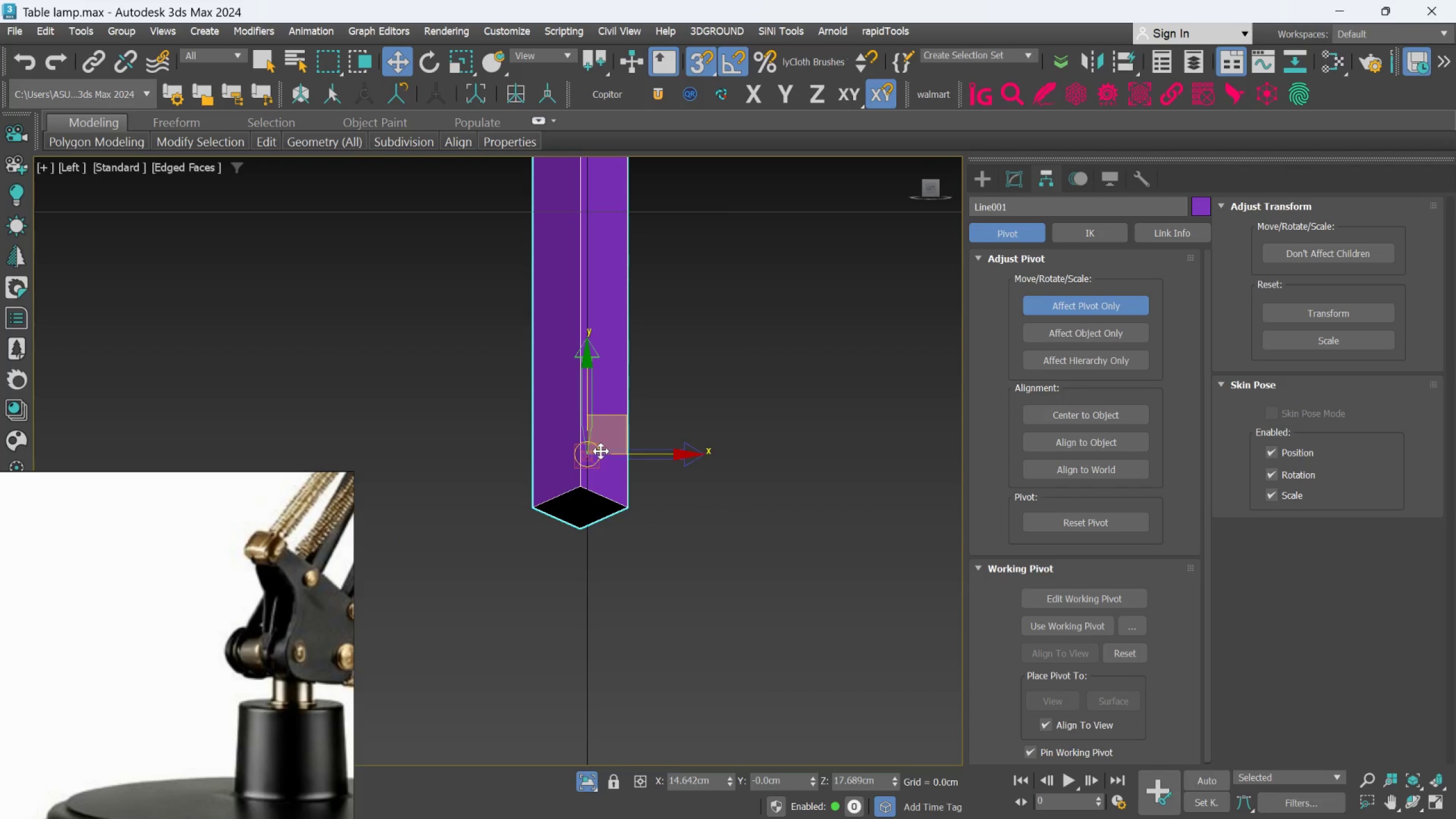 
scroll: coordinate [598, 462], scroll_direction: up, amount: 2.0
 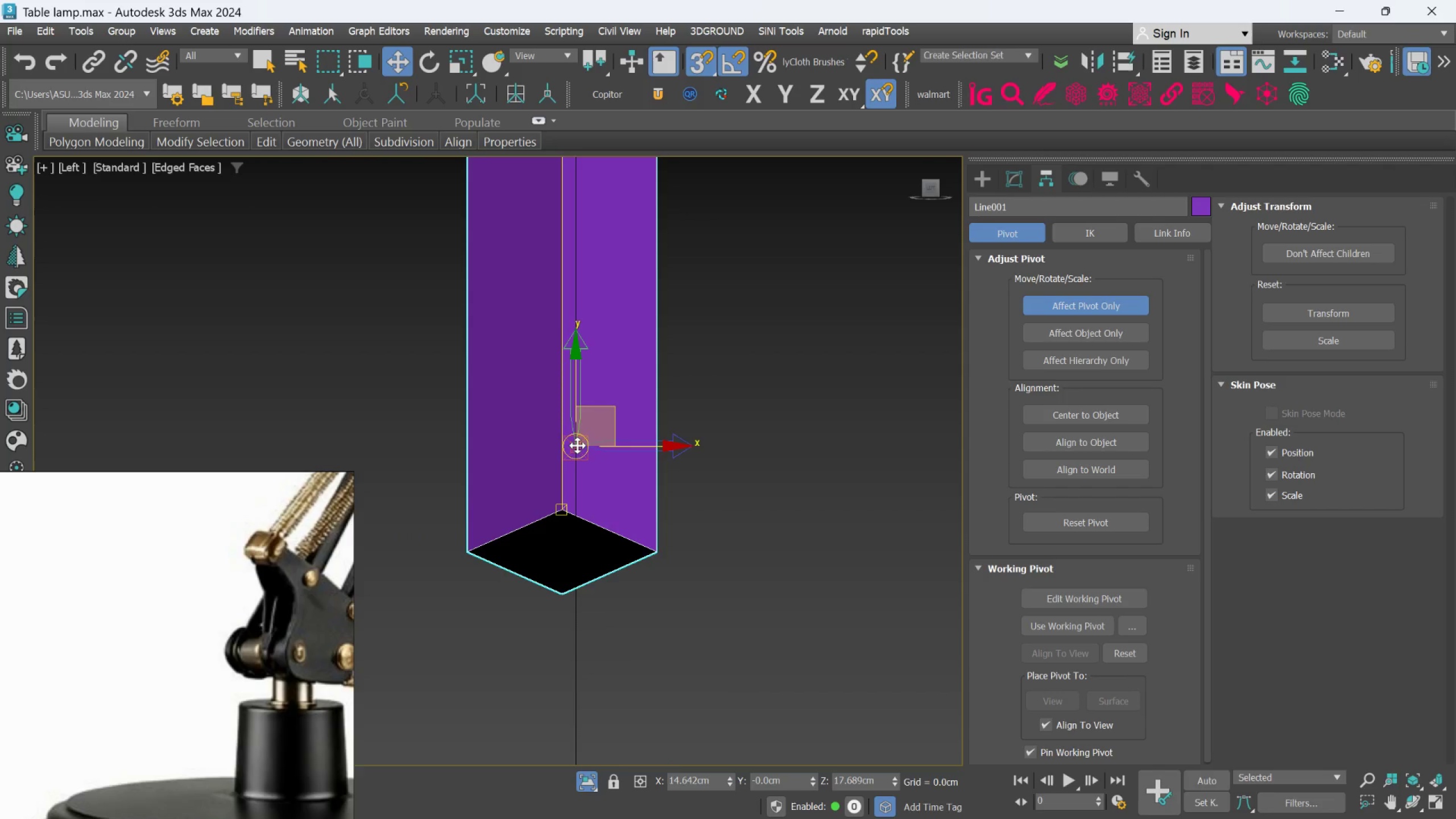 
left_click_drag(start_coordinate=[578, 444], to_coordinate=[548, 566])
 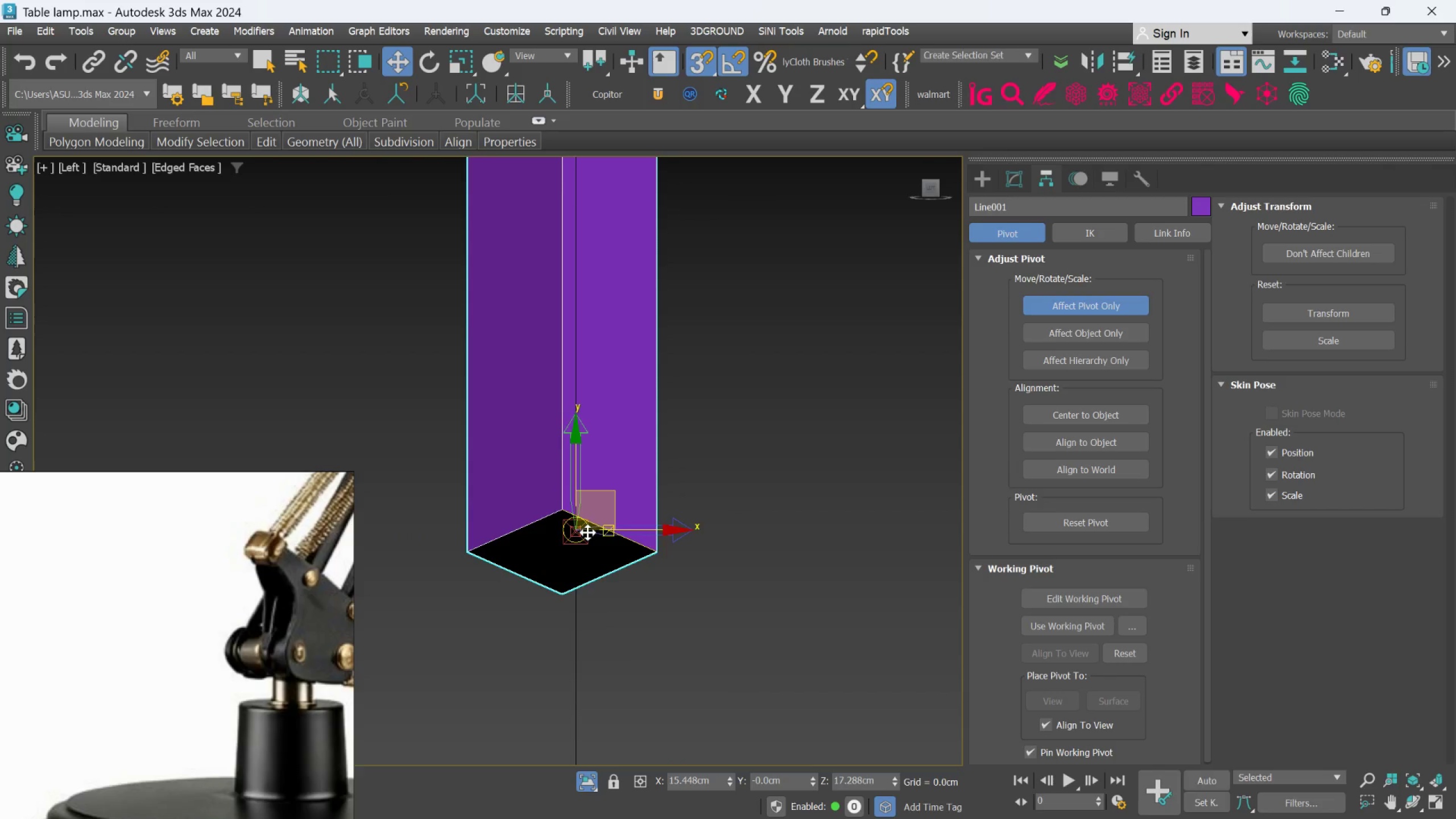 
scroll: coordinate [588, 532], scroll_direction: up, amount: 2.0
 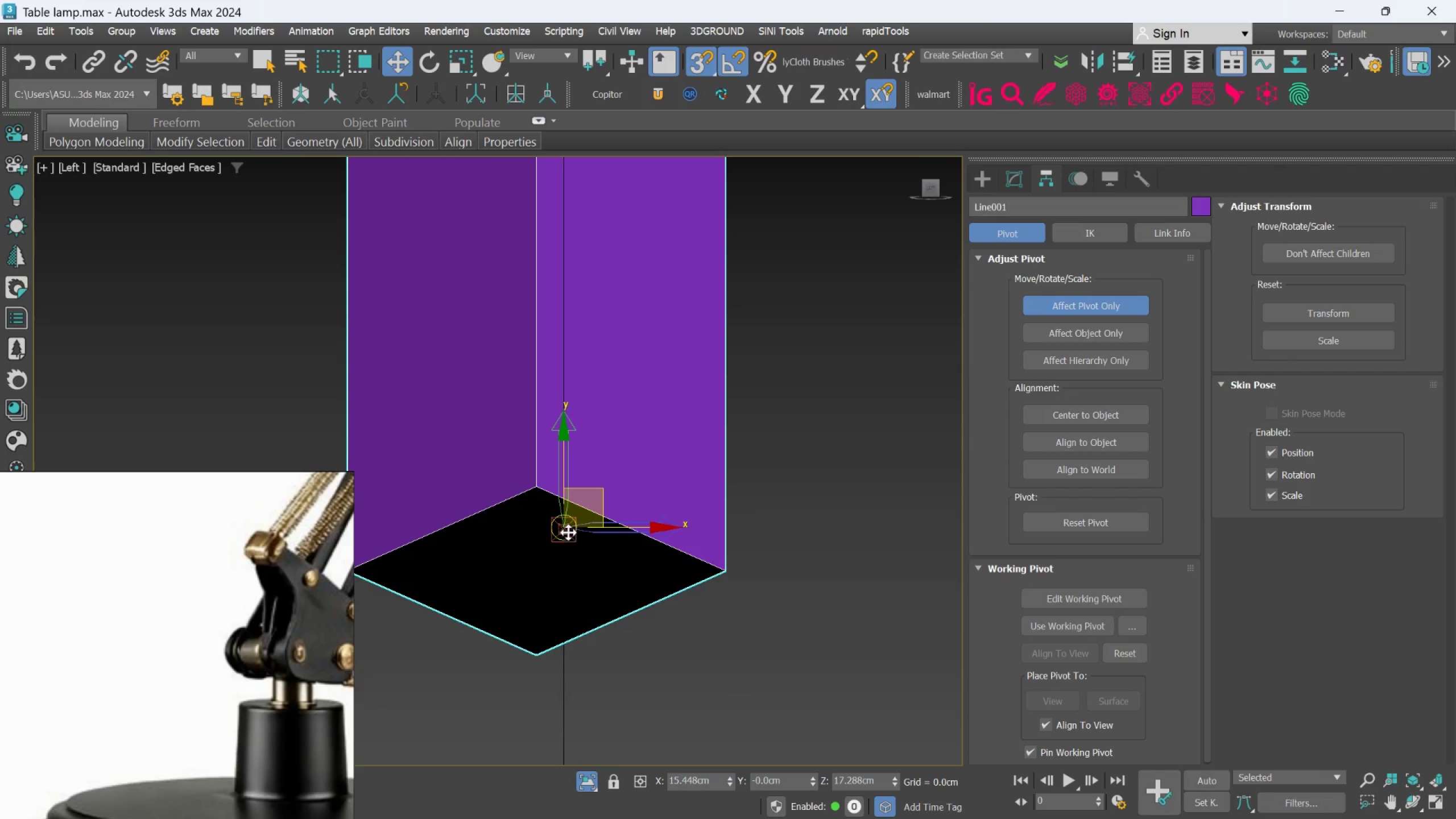 
left_click_drag(start_coordinate=[567, 531], to_coordinate=[539, 490])
 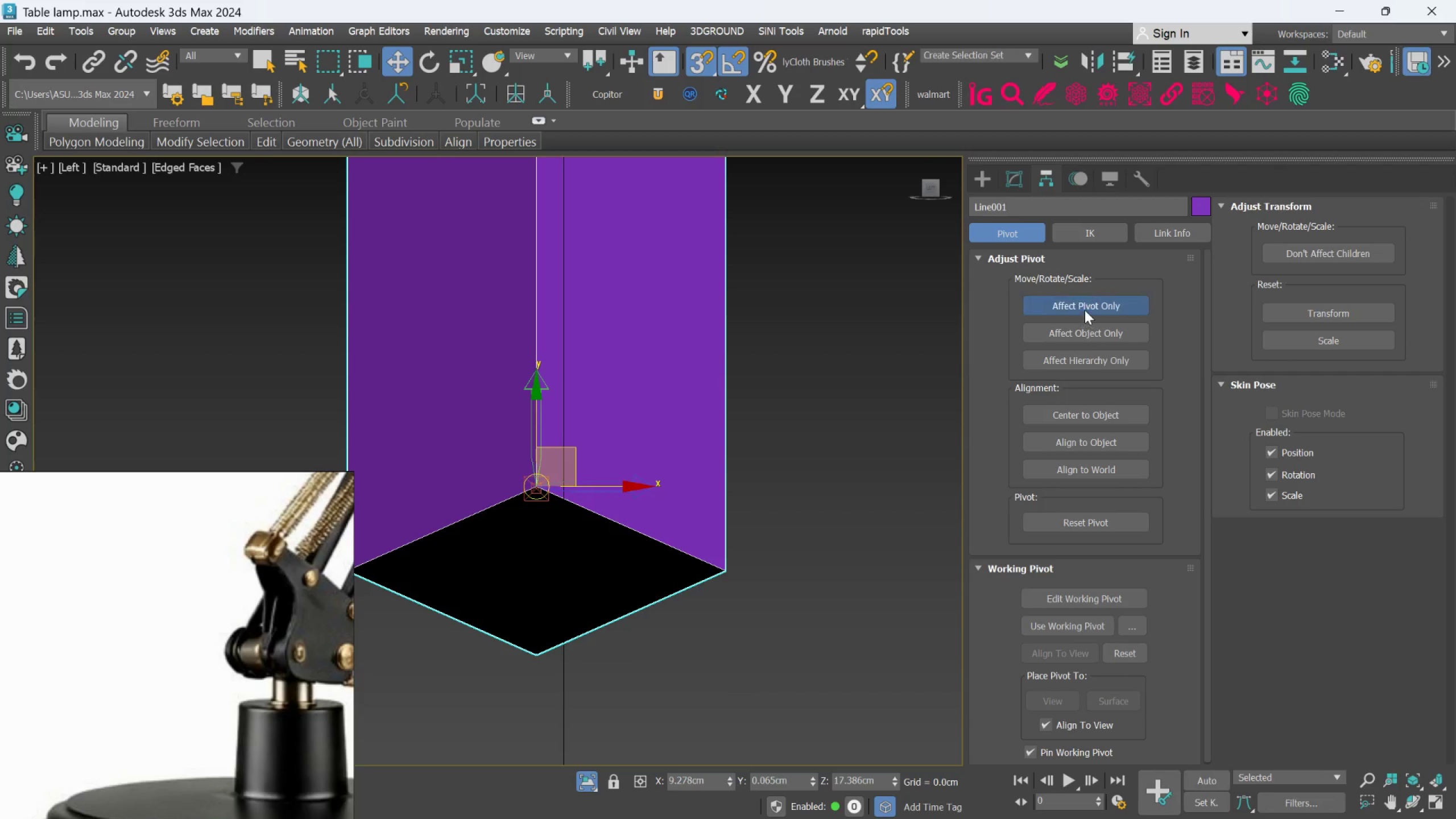 
left_click([1084, 307])
 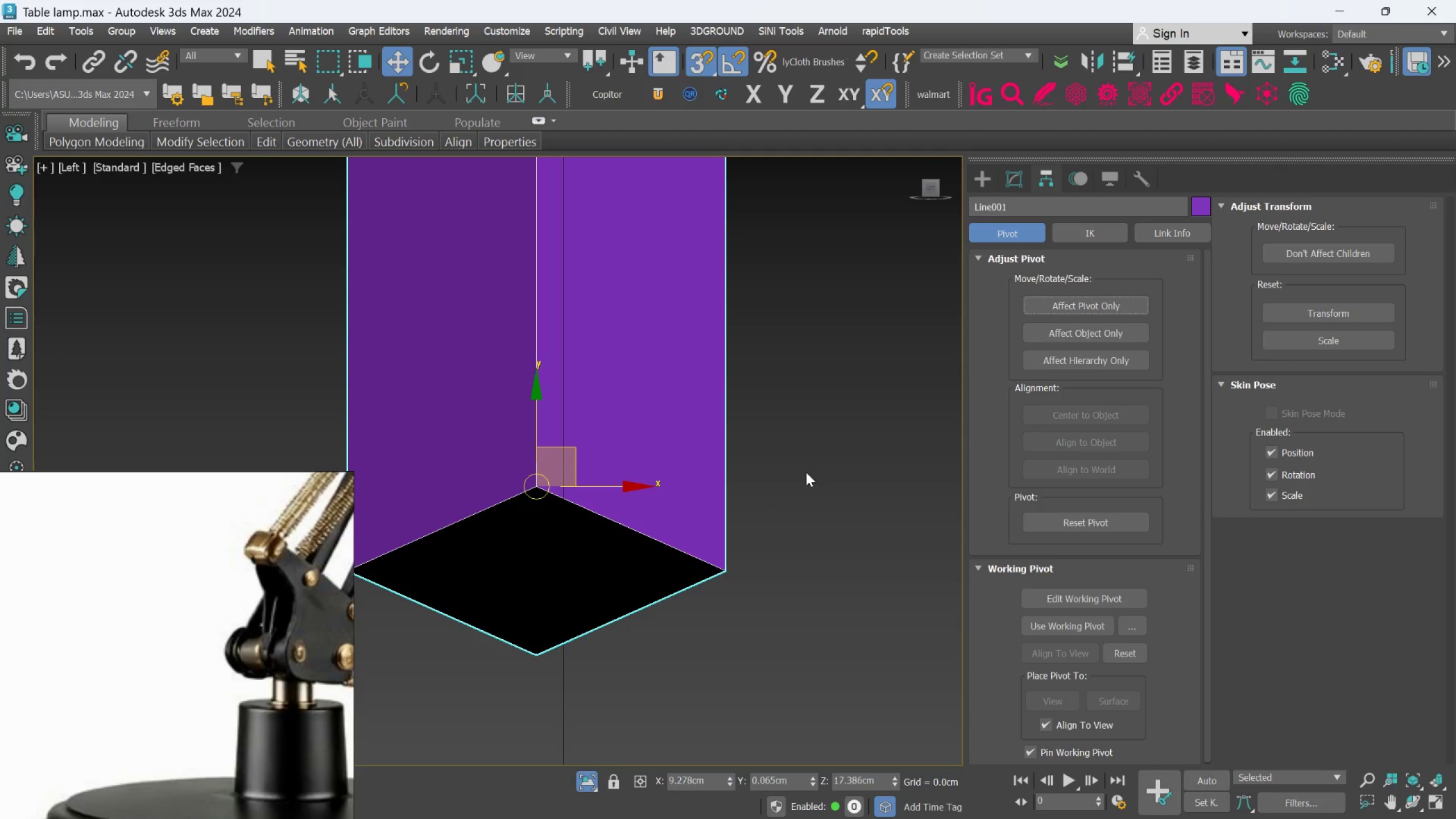 
scroll: coordinate [800, 481], scroll_direction: down, amount: 3.0
 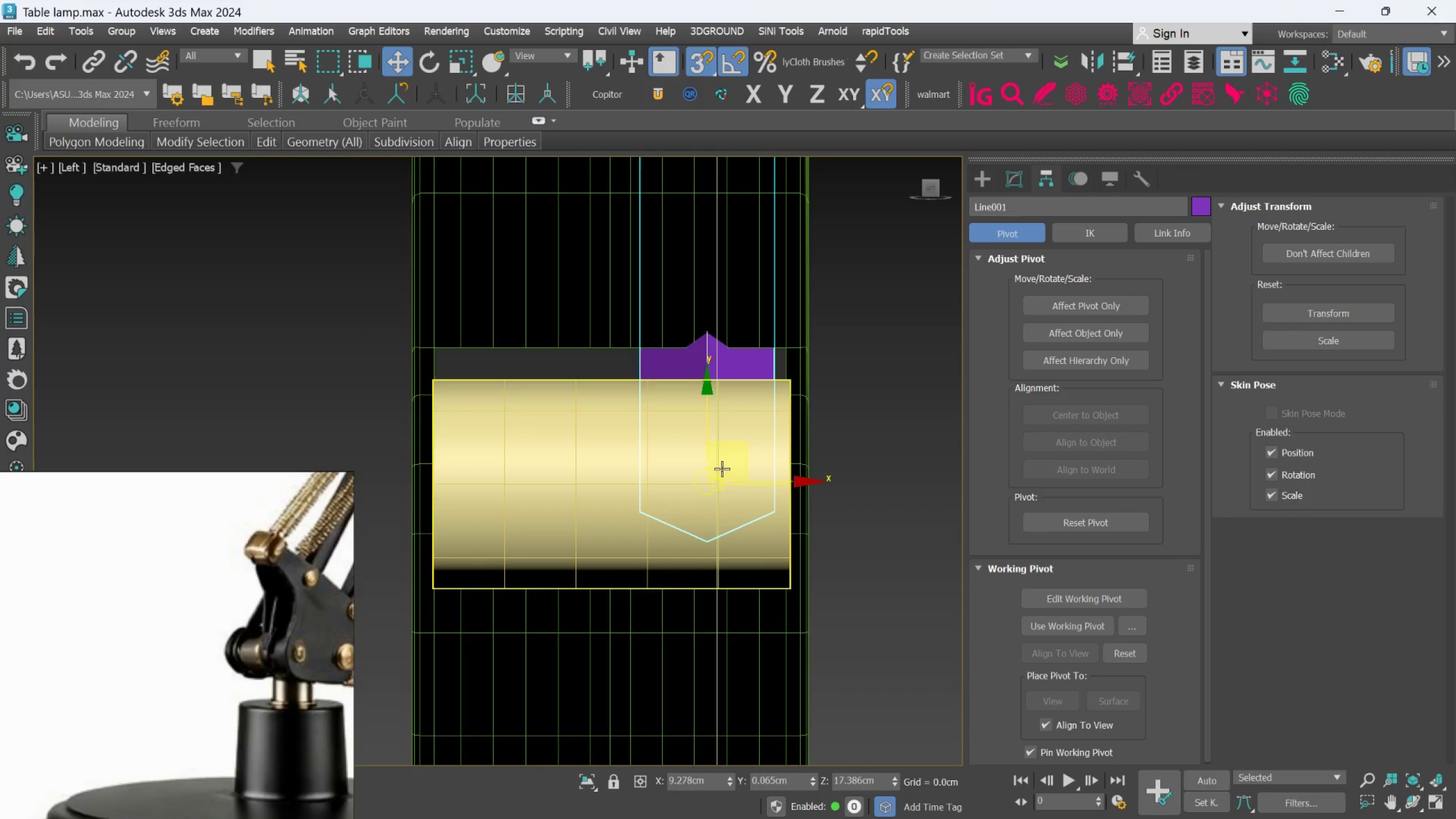 
left_click([978, 179])
 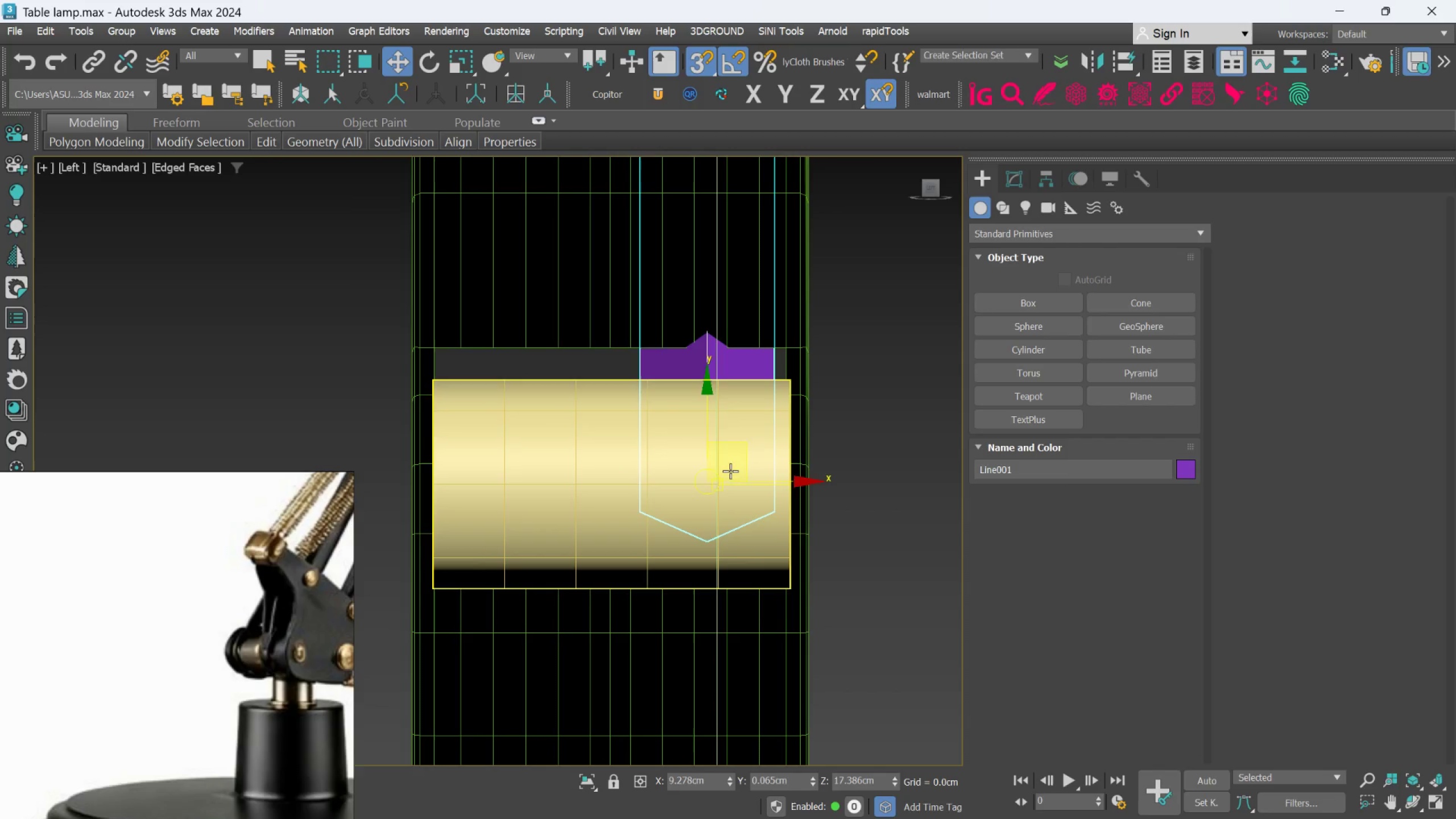 
left_click_drag(start_coordinate=[729, 466], to_coordinate=[728, 457])
 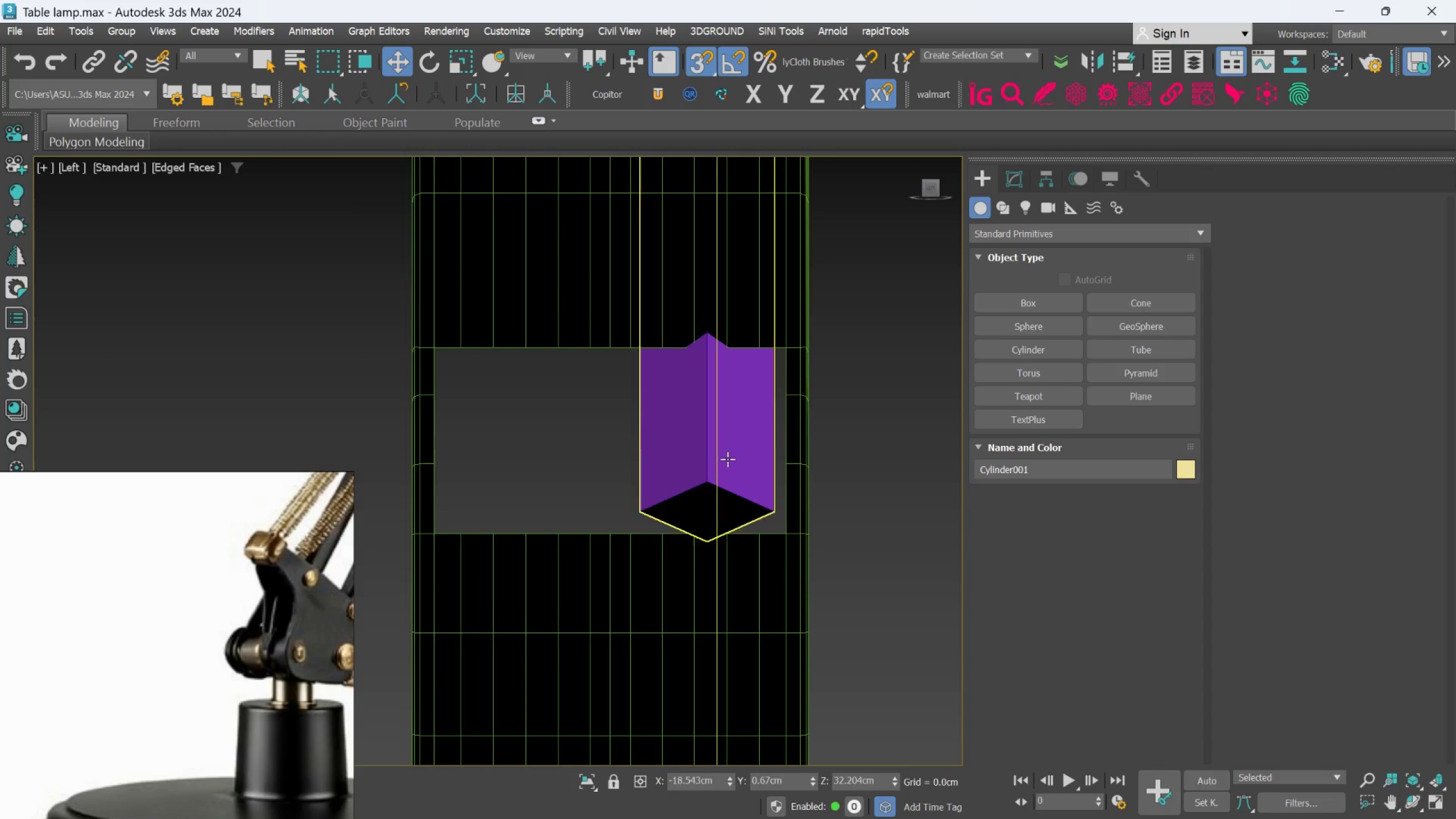 
key(Control+Z)
 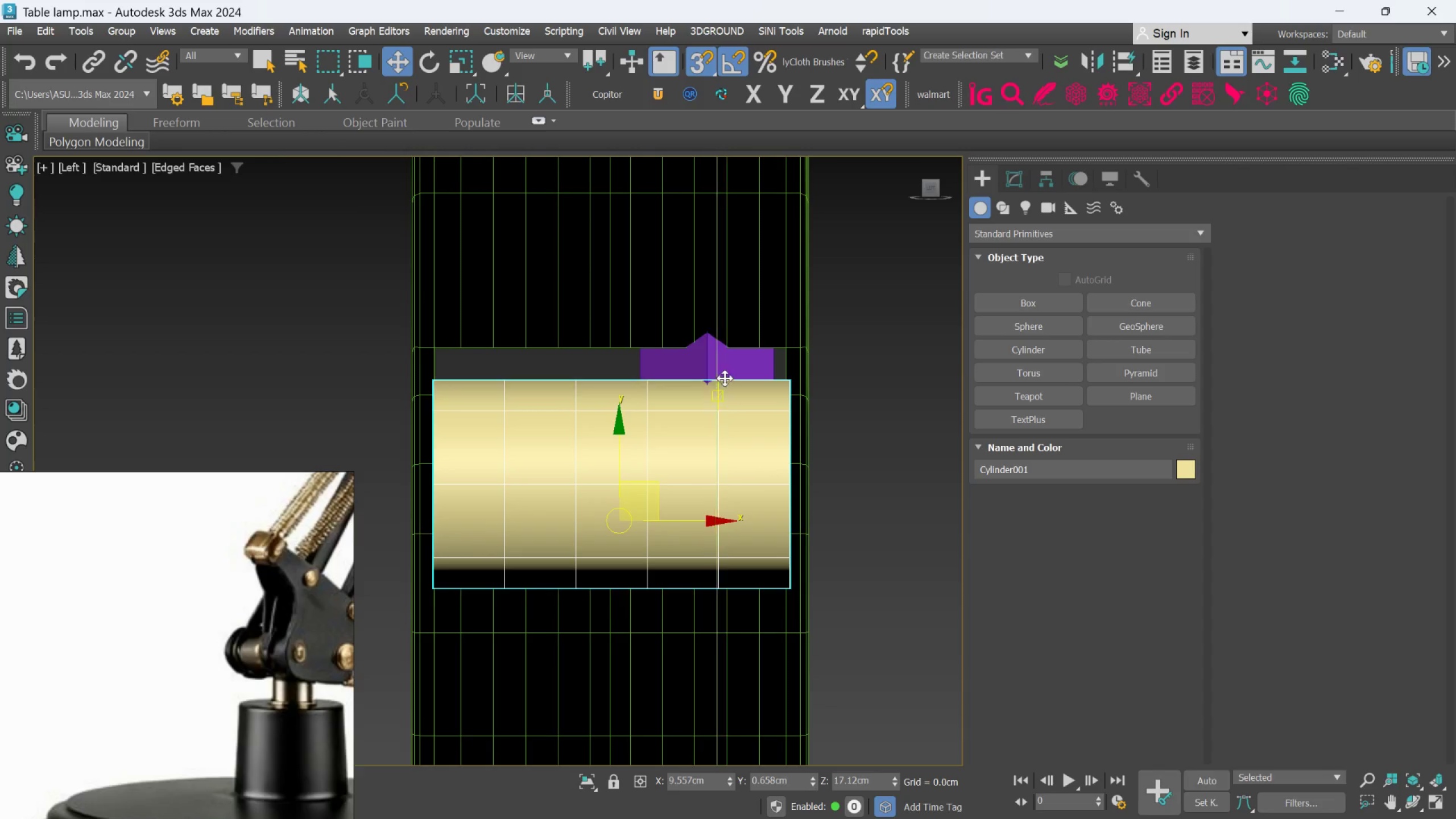 
left_click([725, 367])
 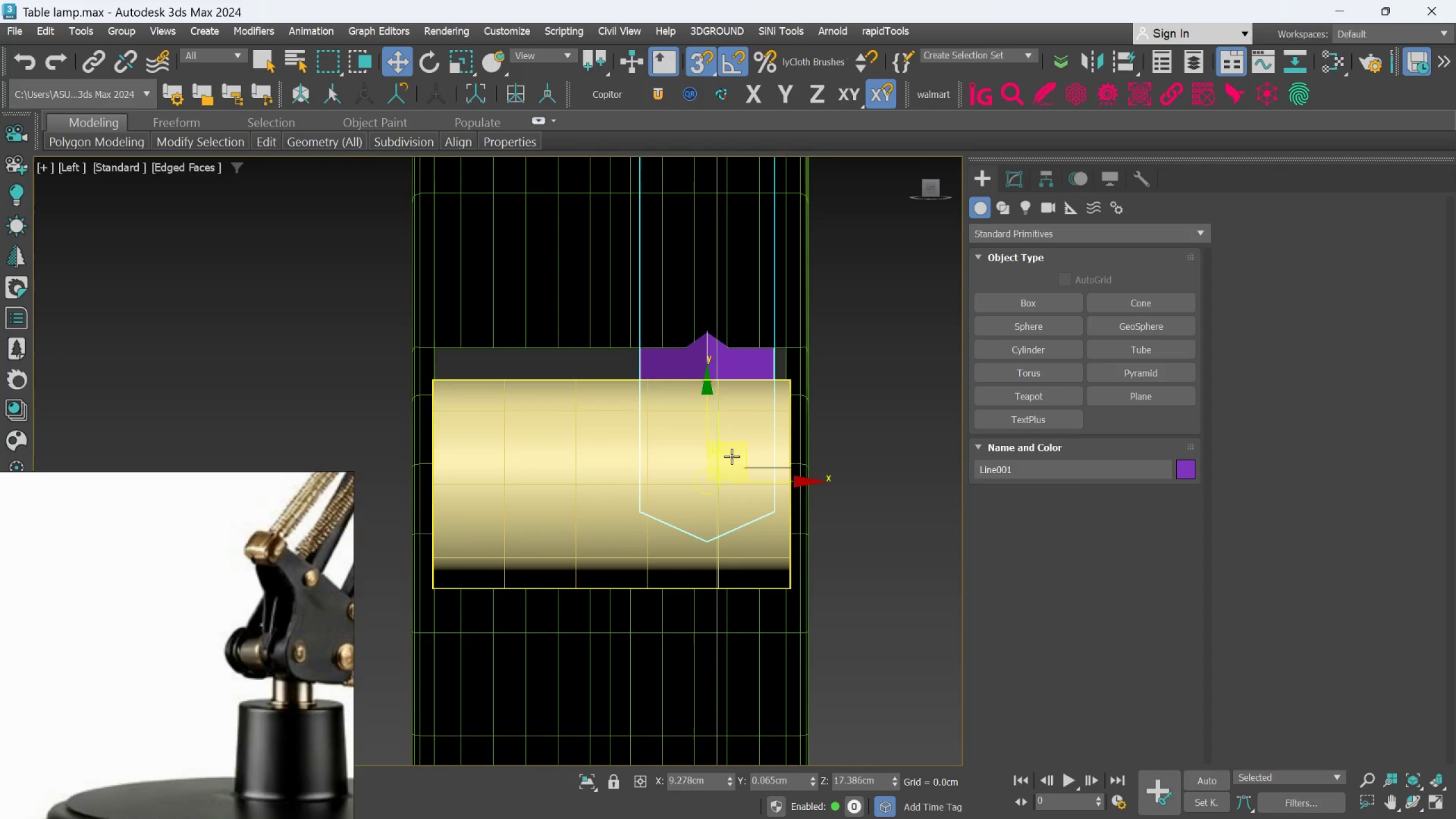 
key(S)
 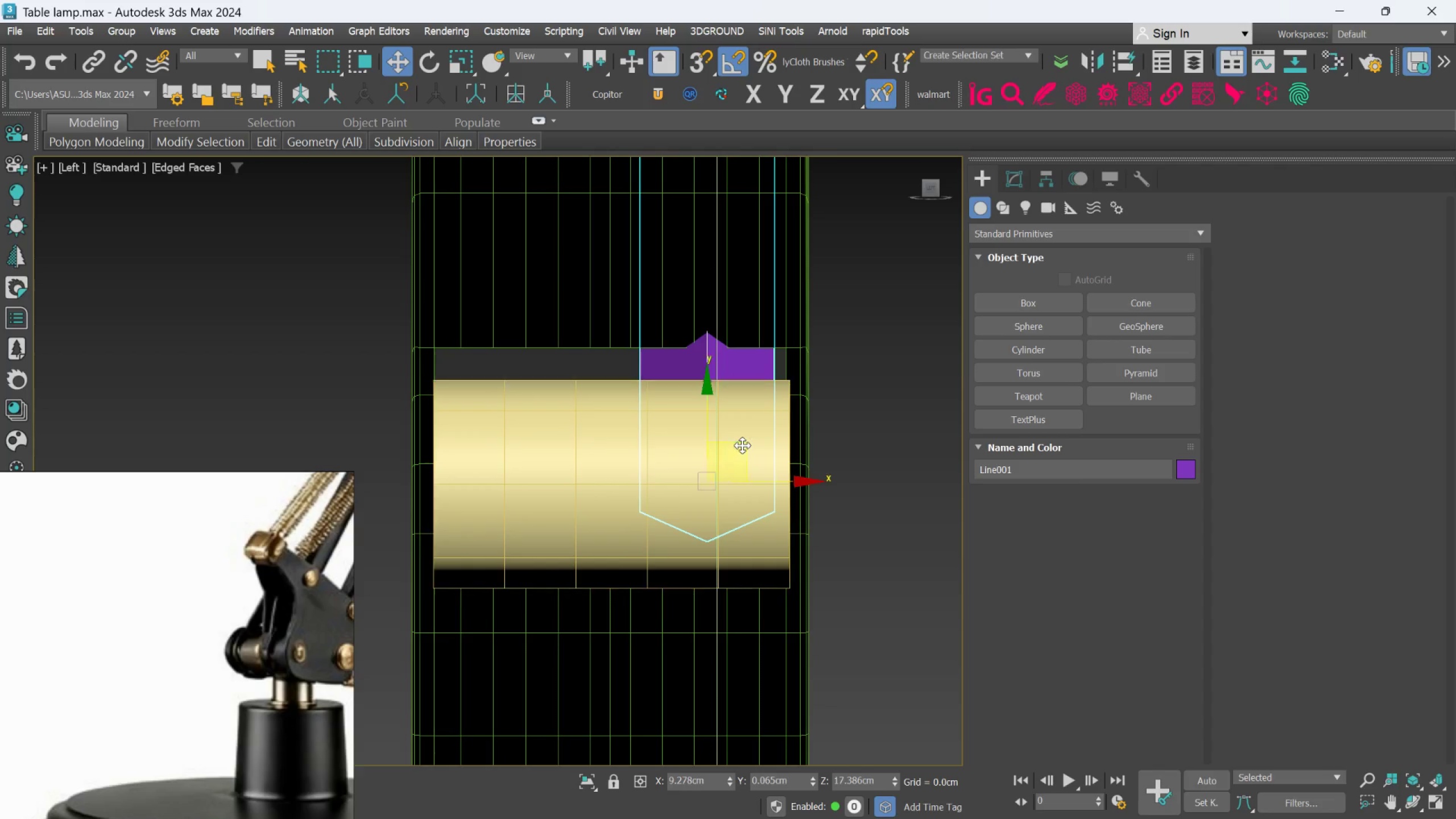 
left_click_drag(start_coordinate=[743, 444], to_coordinate=[752, 345])
 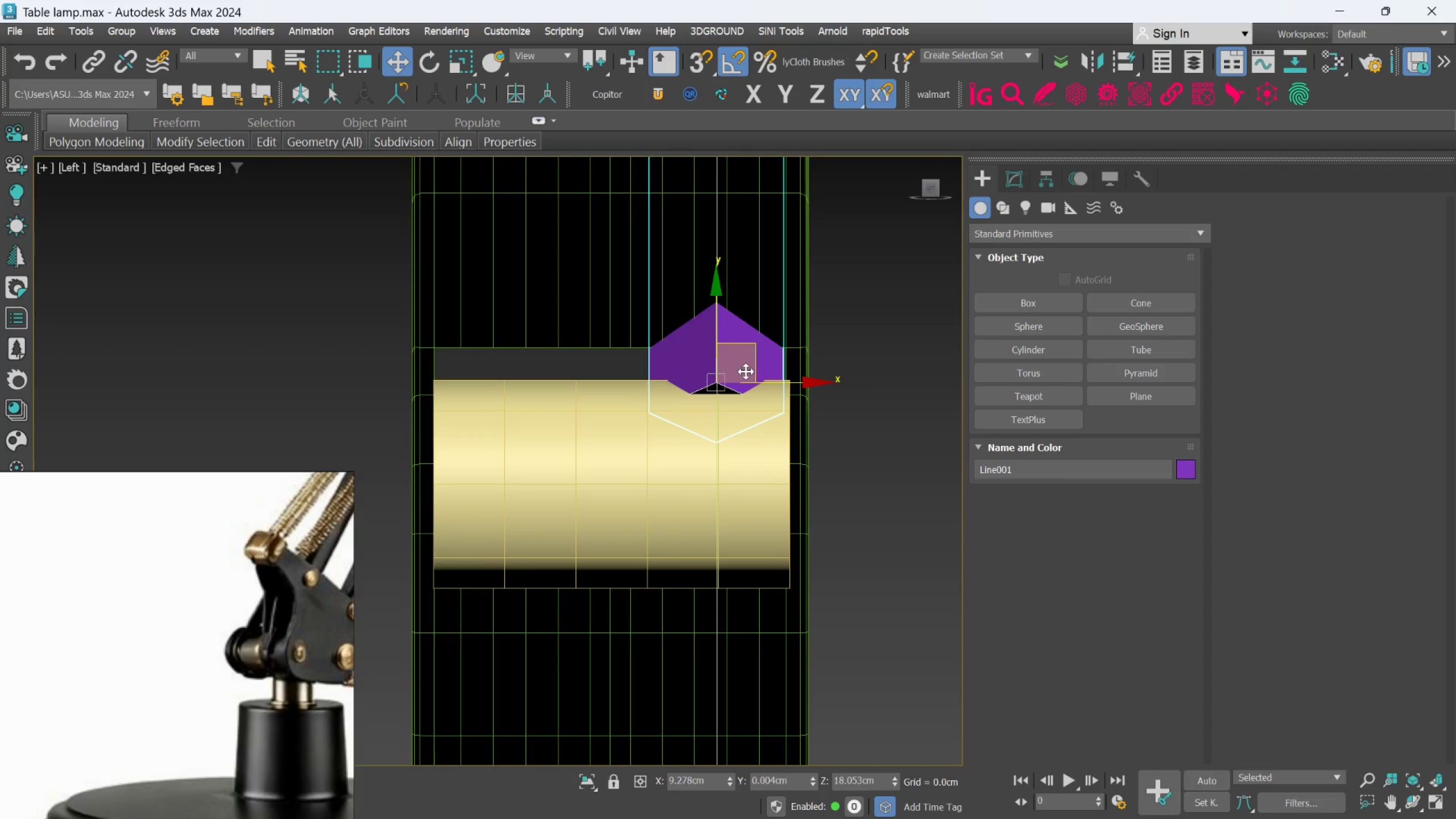 
scroll: coordinate [746, 371], scroll_direction: up, amount: 3.0
 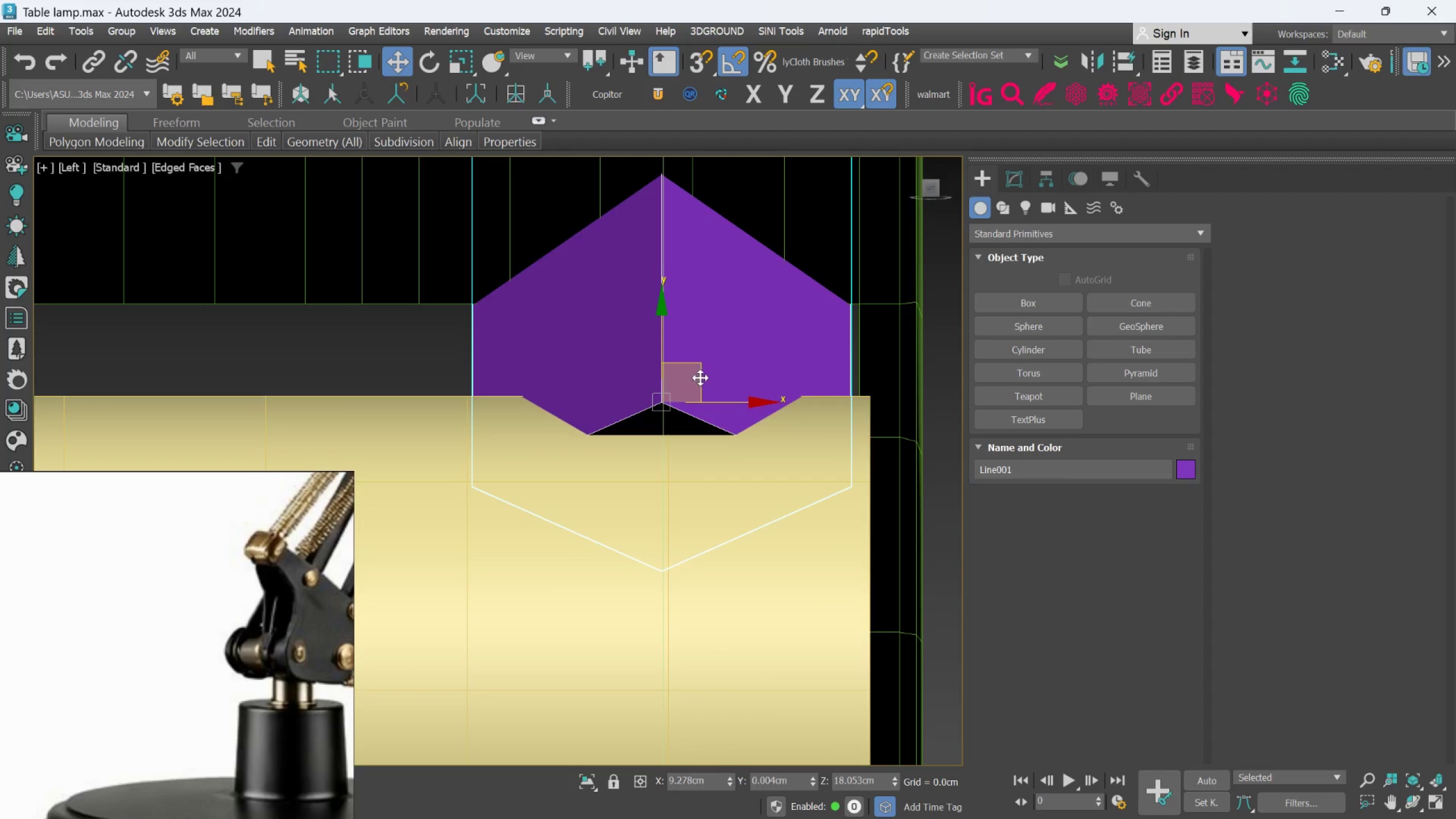 
left_click_drag(start_coordinate=[698, 369], to_coordinate=[710, 362])
 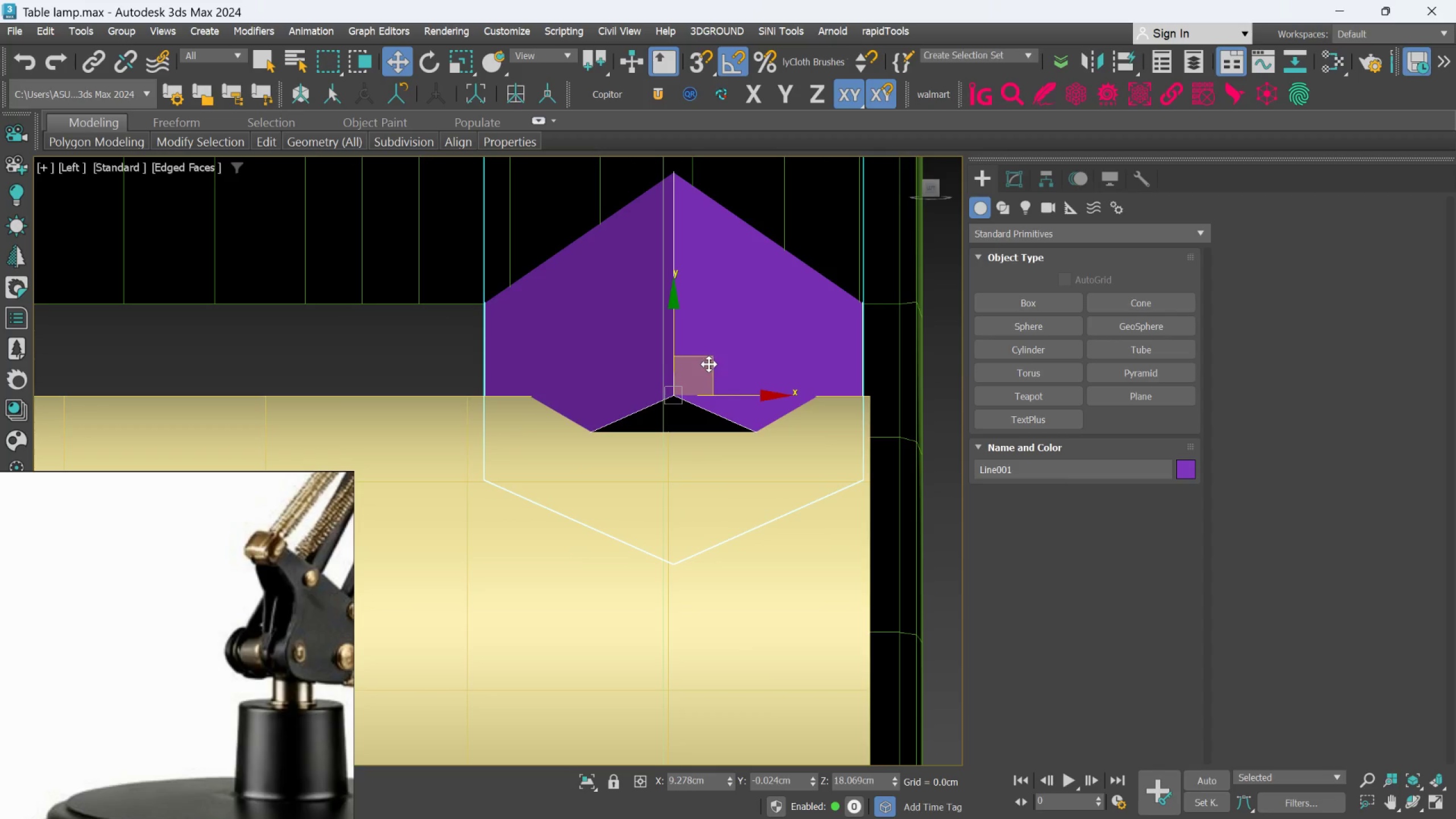 
scroll: coordinate [709, 364], scroll_direction: up, amount: 1.0
 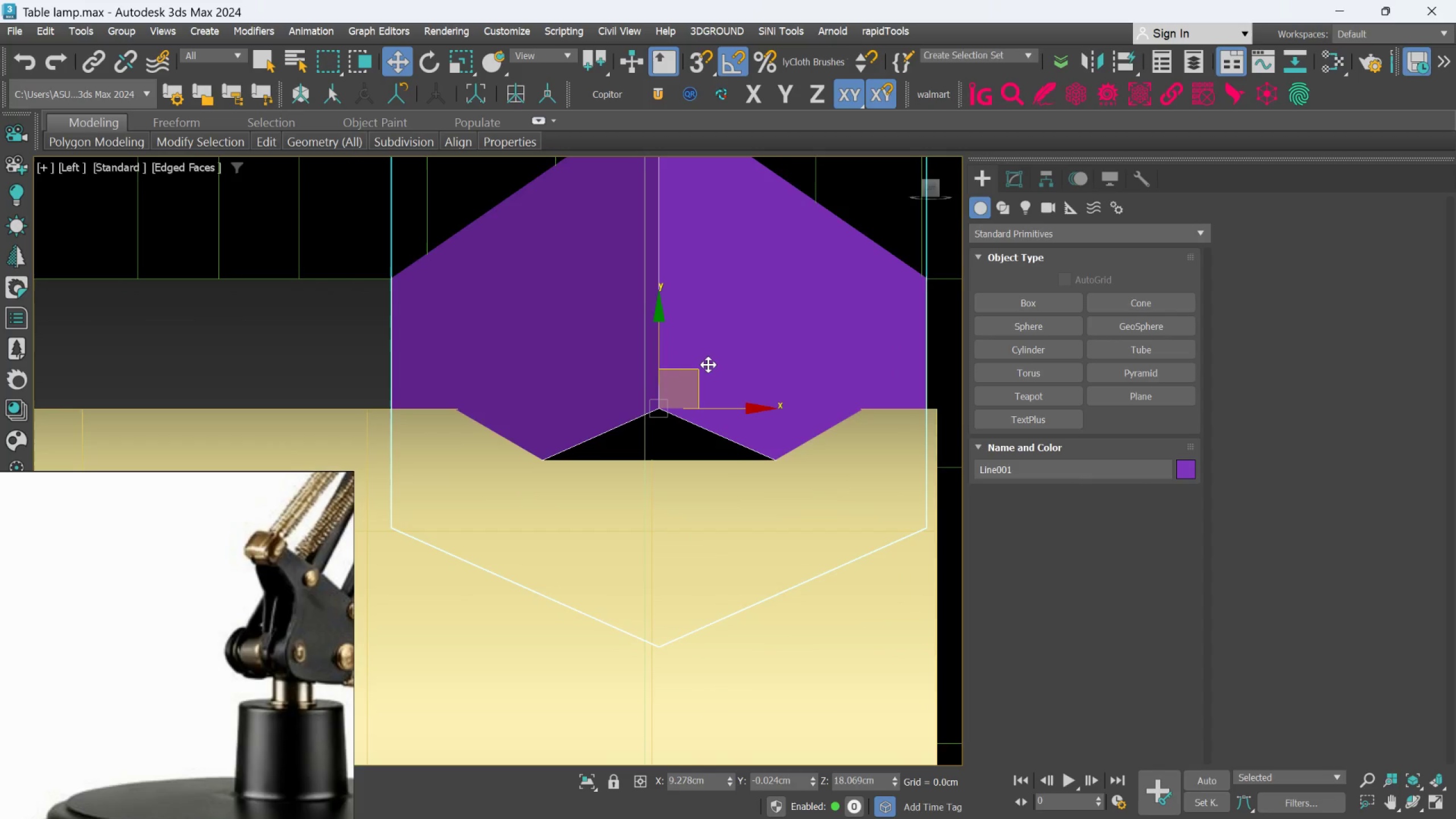 
scroll: coordinate [708, 365], scroll_direction: down, amount: 1.0
 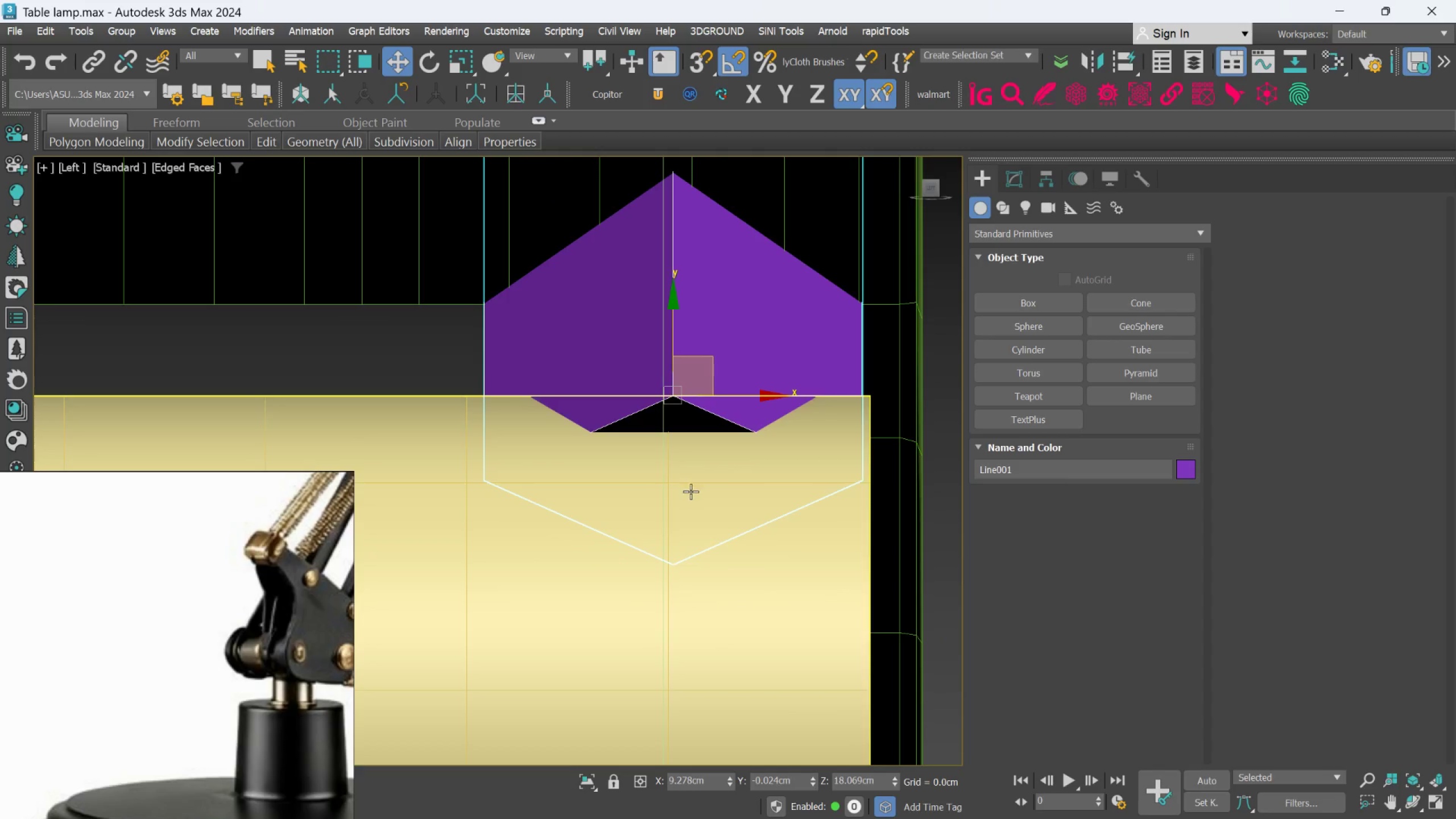 
hold_key(key=ControlLeft, duration=0.53)
left_click([688, 498])
 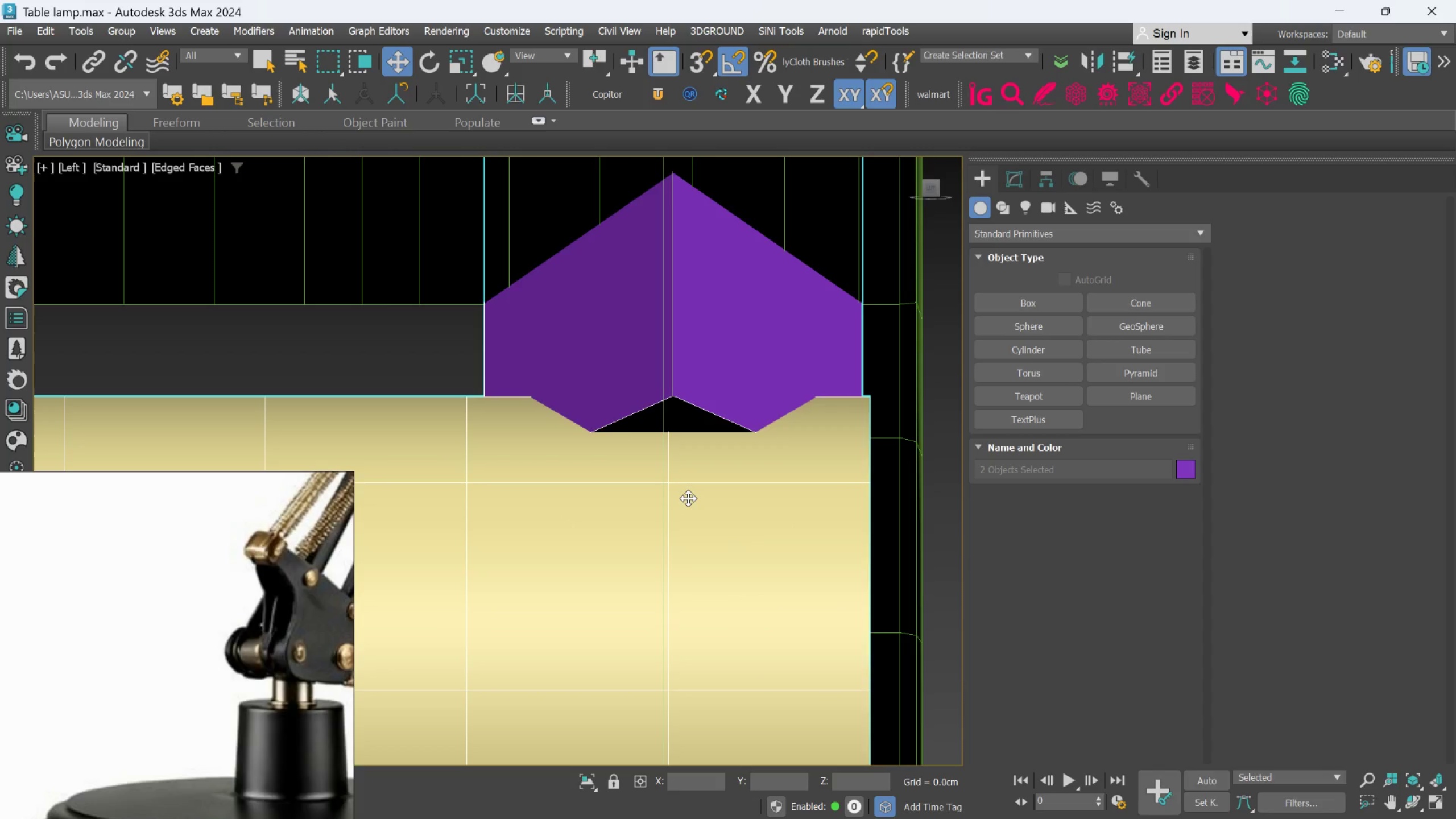 
scroll: coordinate [688, 498], scroll_direction: down, amount: 4.0
 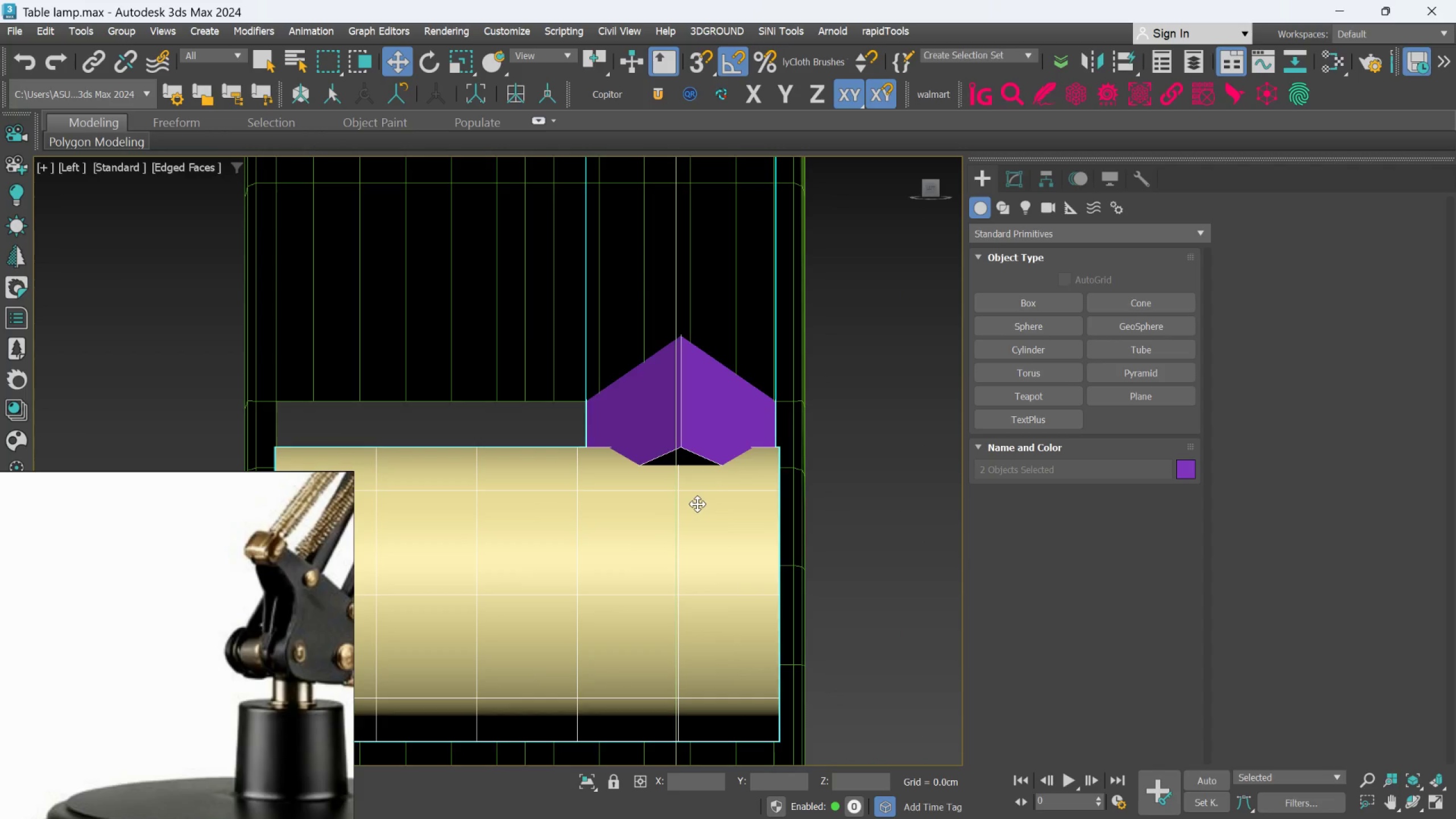 
hold_key(key=AltLeft, duration=0.83)
 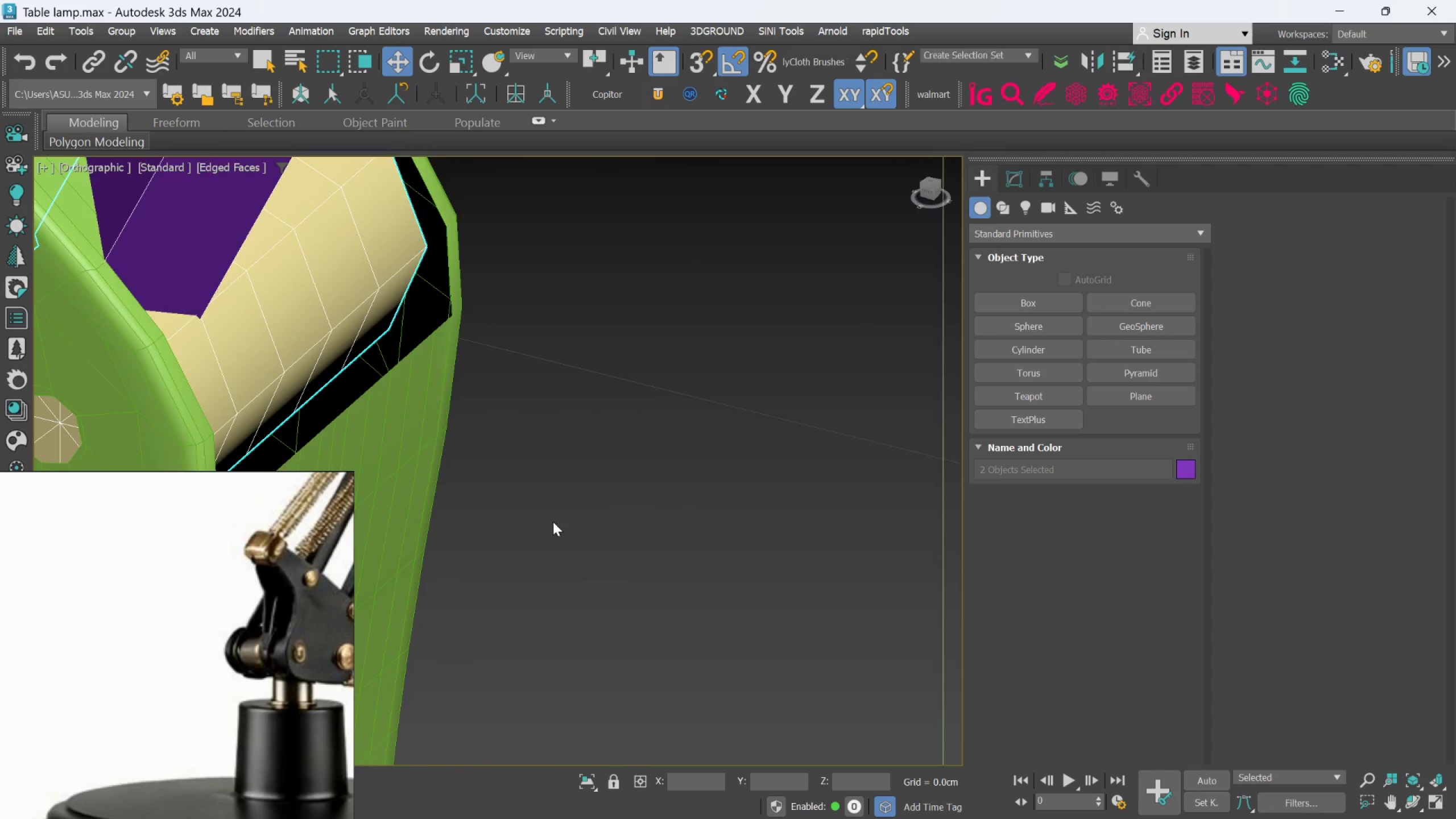 
scroll: coordinate [444, 462], scroll_direction: down, amount: 4.0
 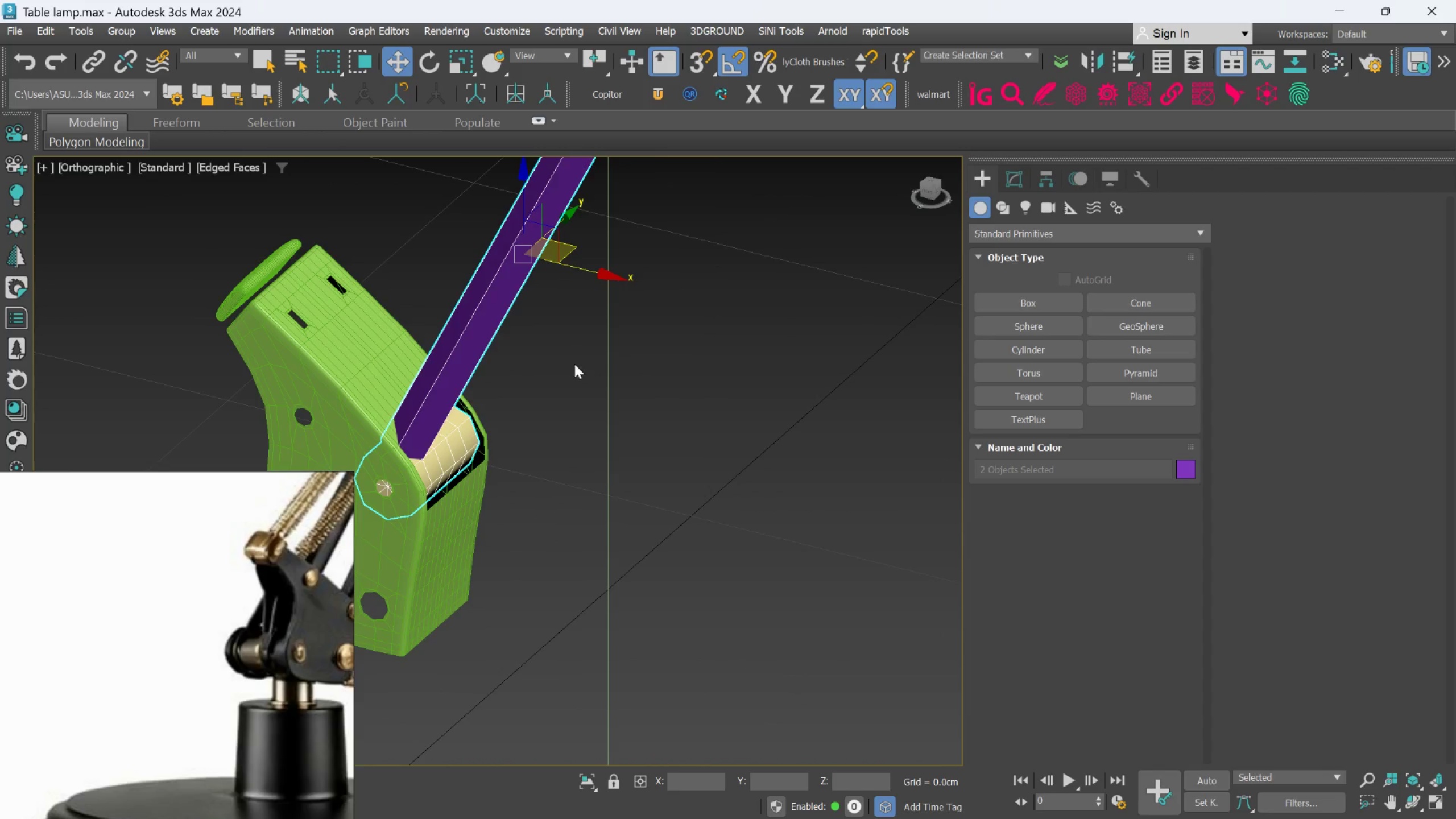 
left_click([470, 343])
 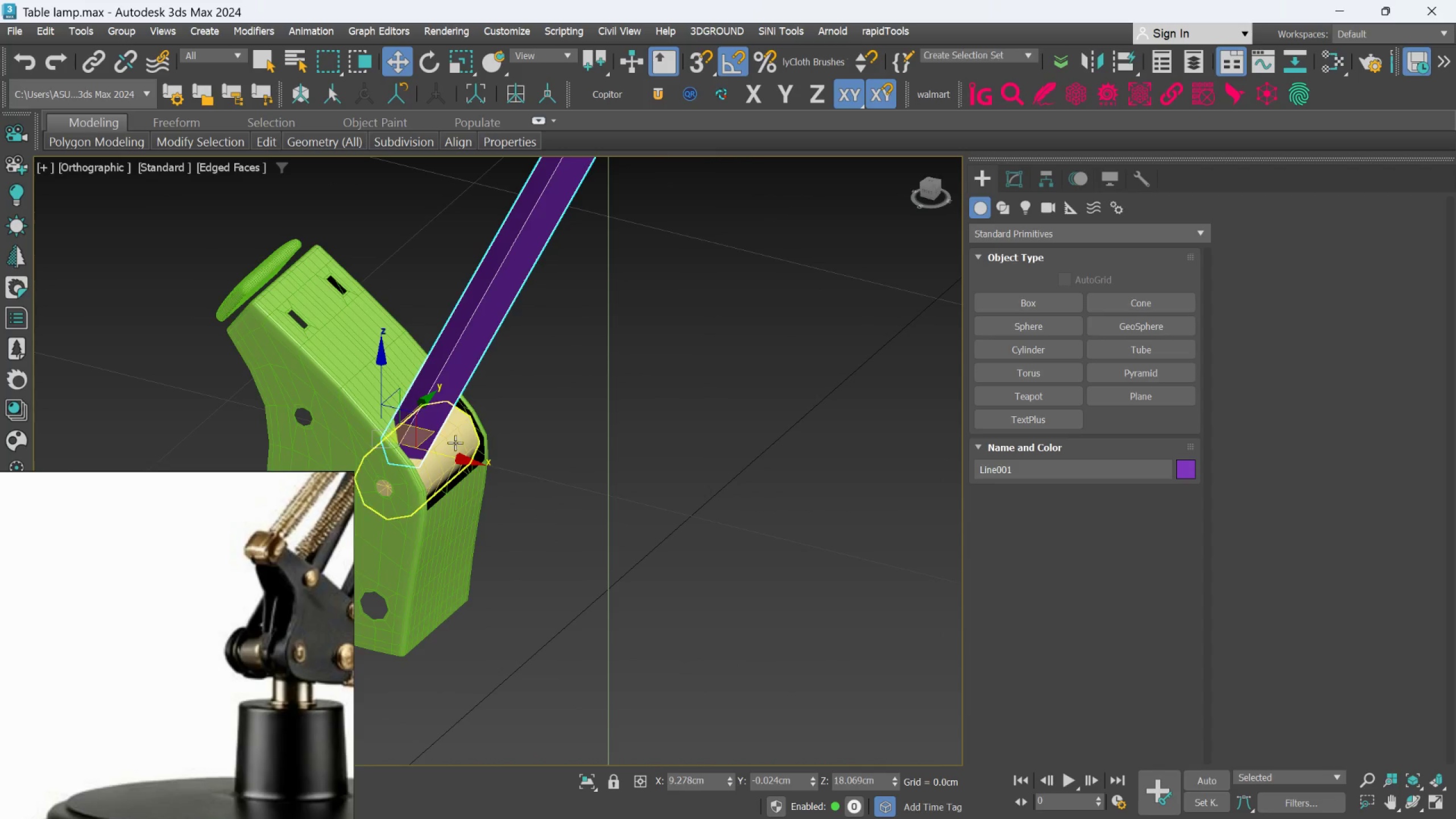 
scroll: coordinate [437, 452], scroll_direction: up, amount: 2.0
 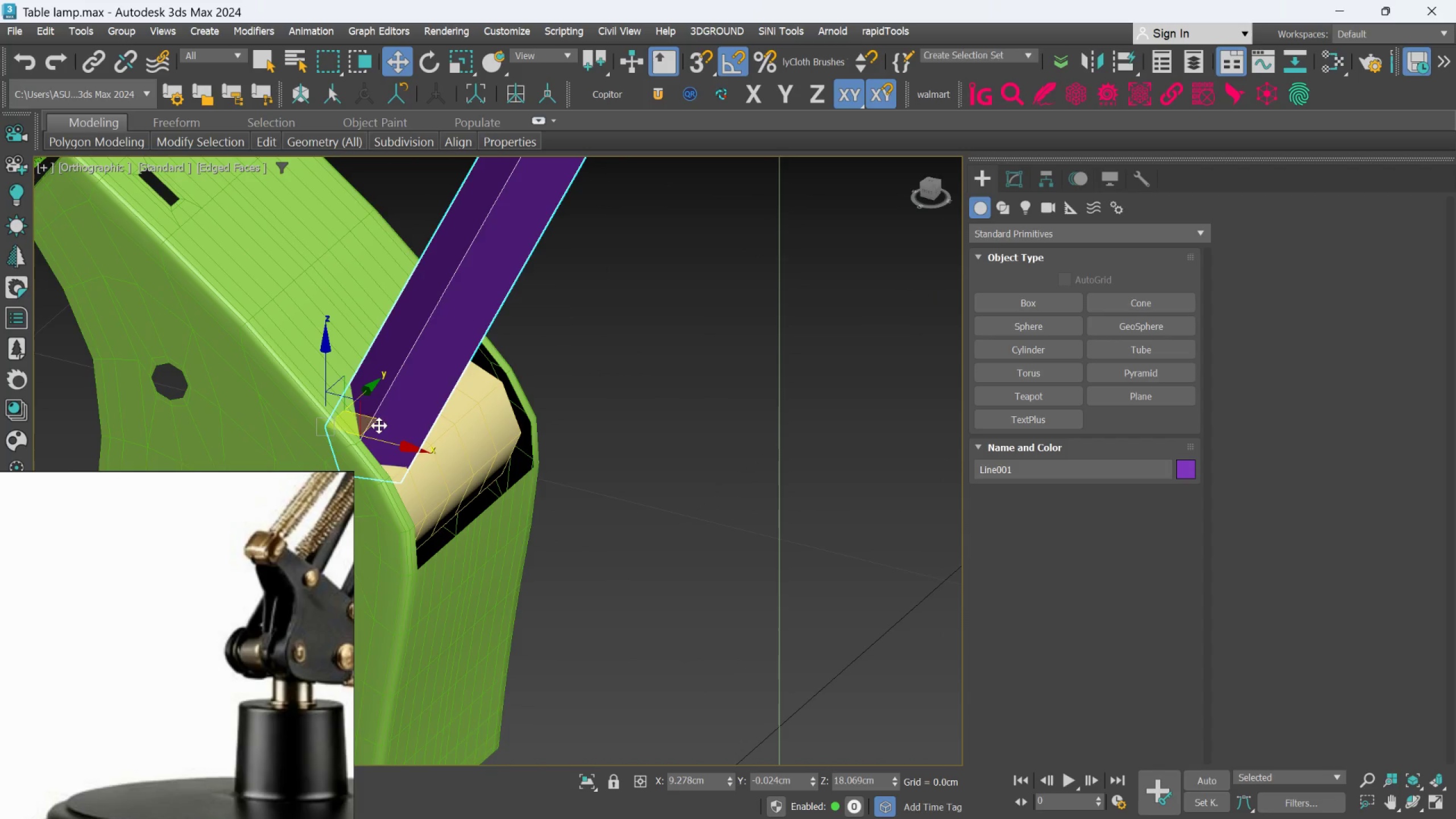 
left_click_drag(start_coordinate=[377, 421], to_coordinate=[431, 437])
 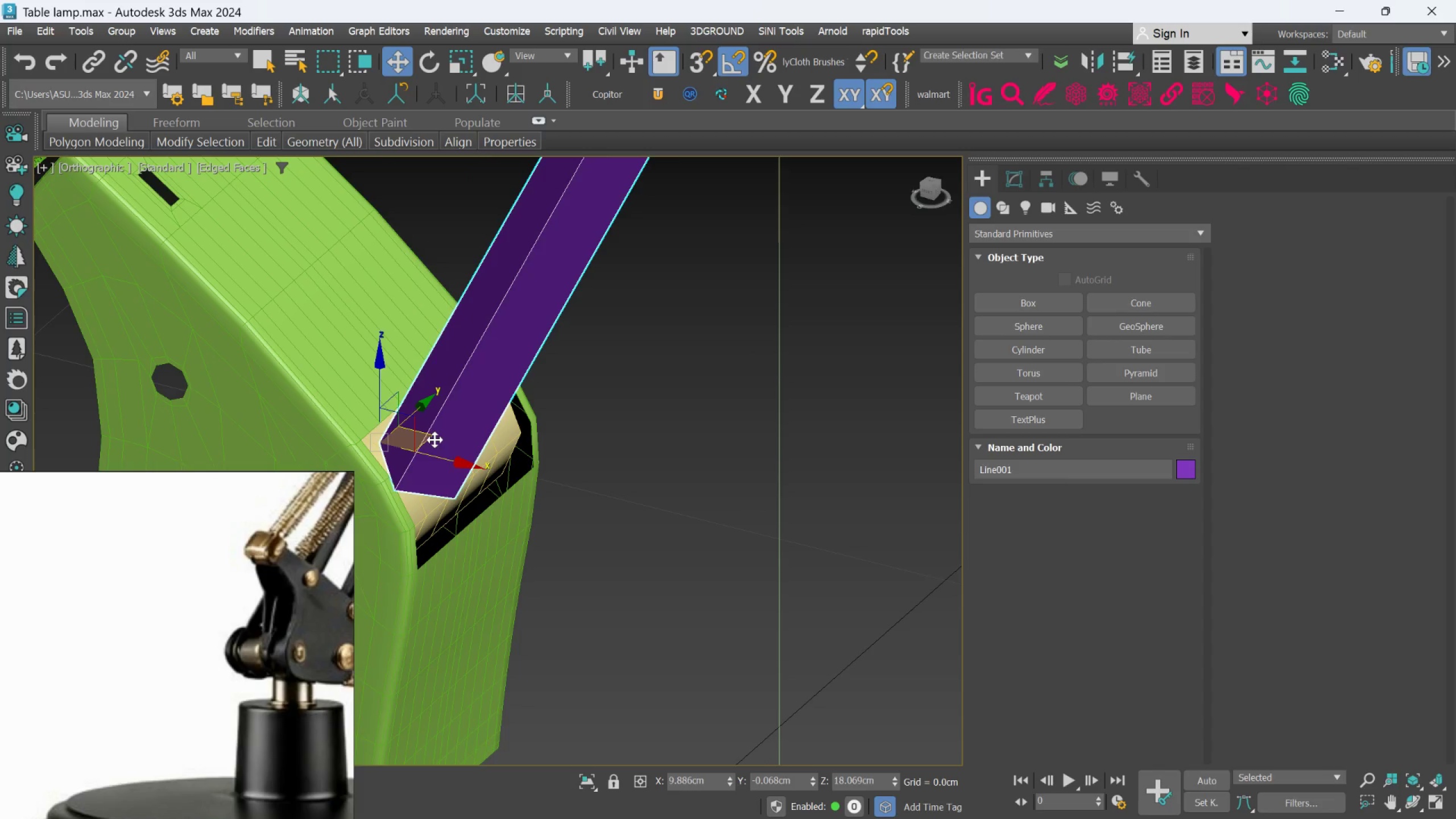 
hold_key(key=AltLeft, duration=0.73)
scroll: coordinate [435, 440], scroll_direction: down, amount: 1.0
 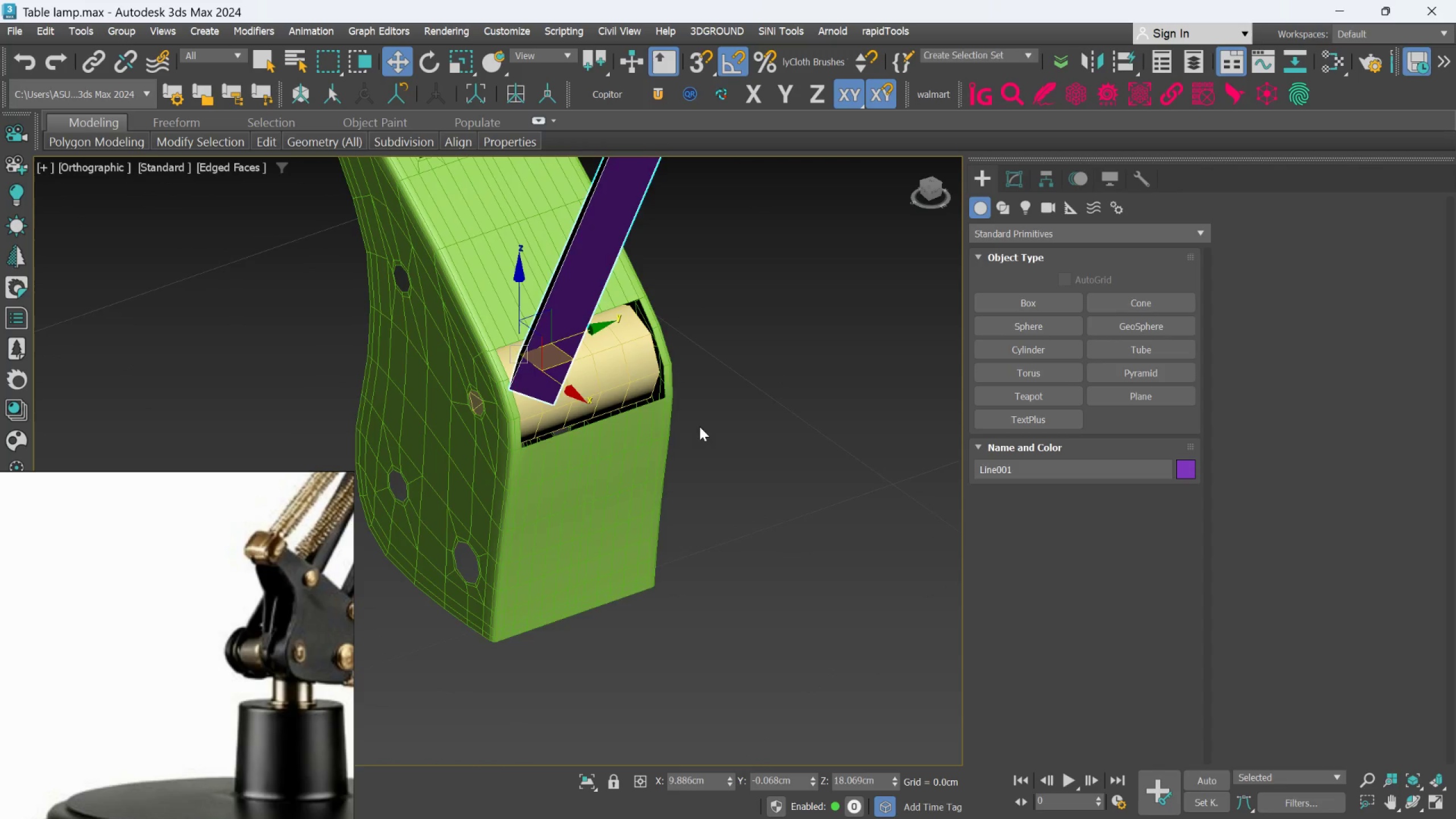 
hold_key(key=AltLeft, duration=0.5)
 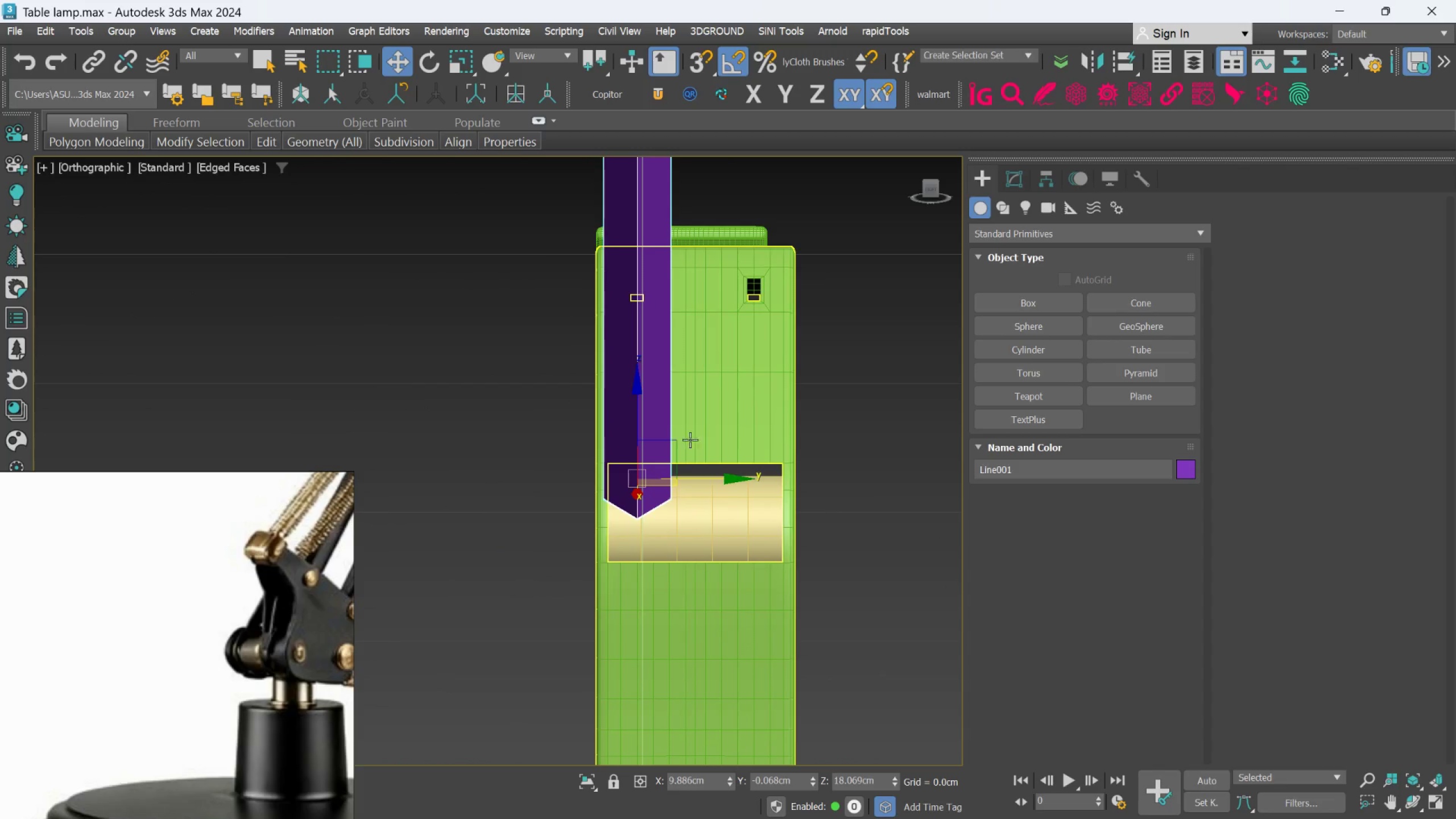 
scroll: coordinate [676, 469], scroll_direction: up, amount: 2.0
 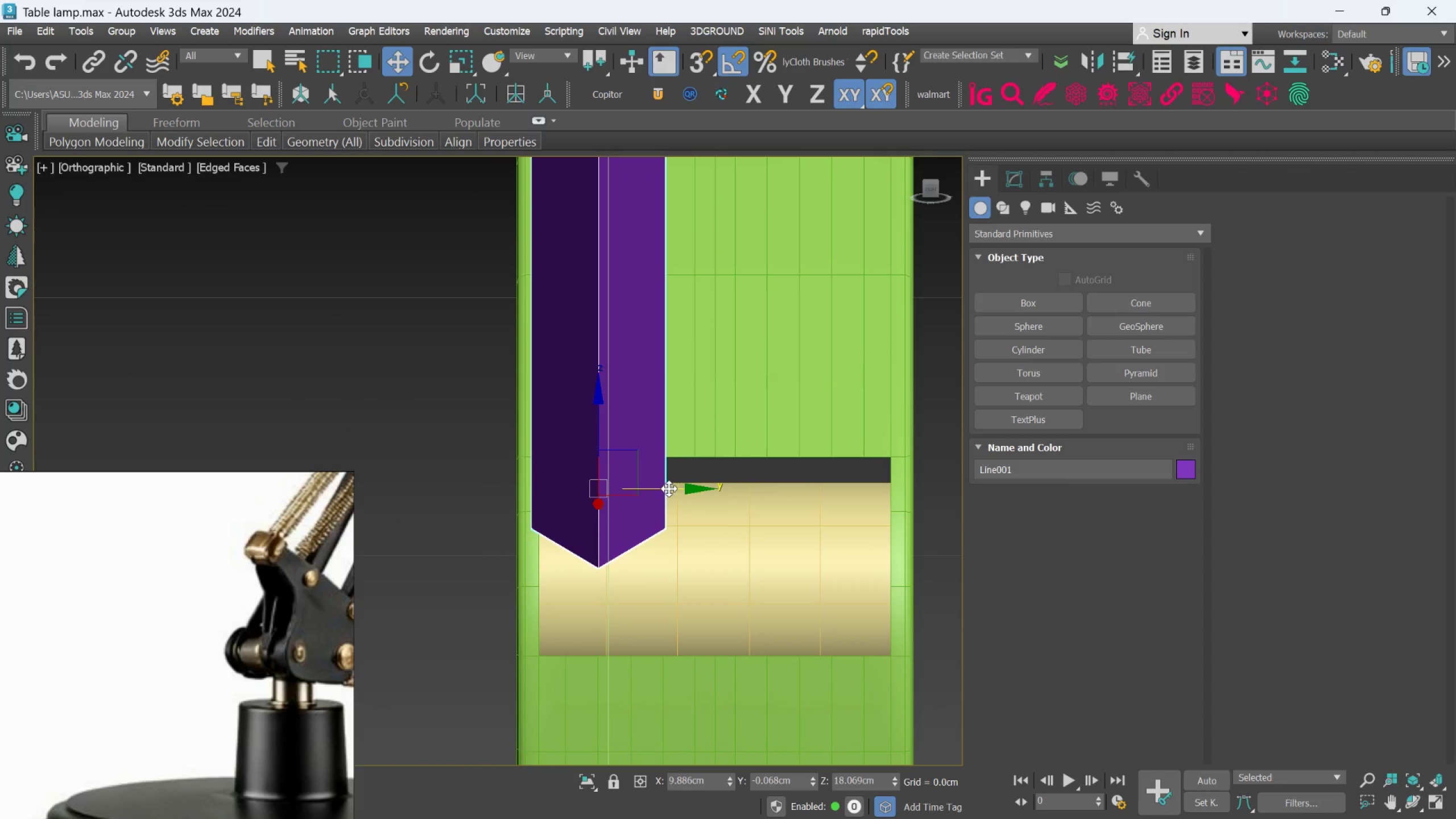 
left_click_drag(start_coordinate=[669, 489], to_coordinate=[682, 494])
 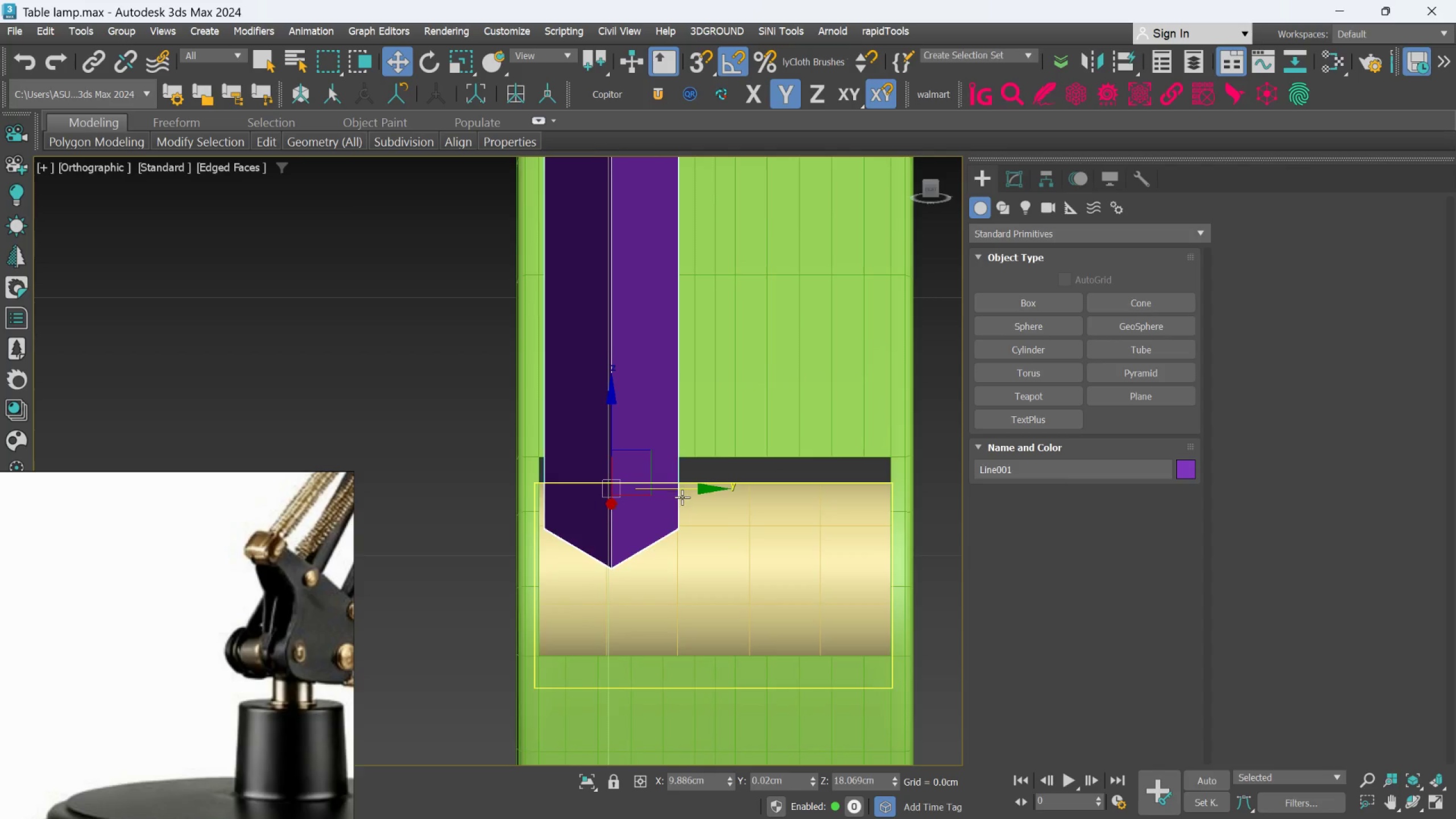 
hold_key(key=AltLeft, duration=0.92)
 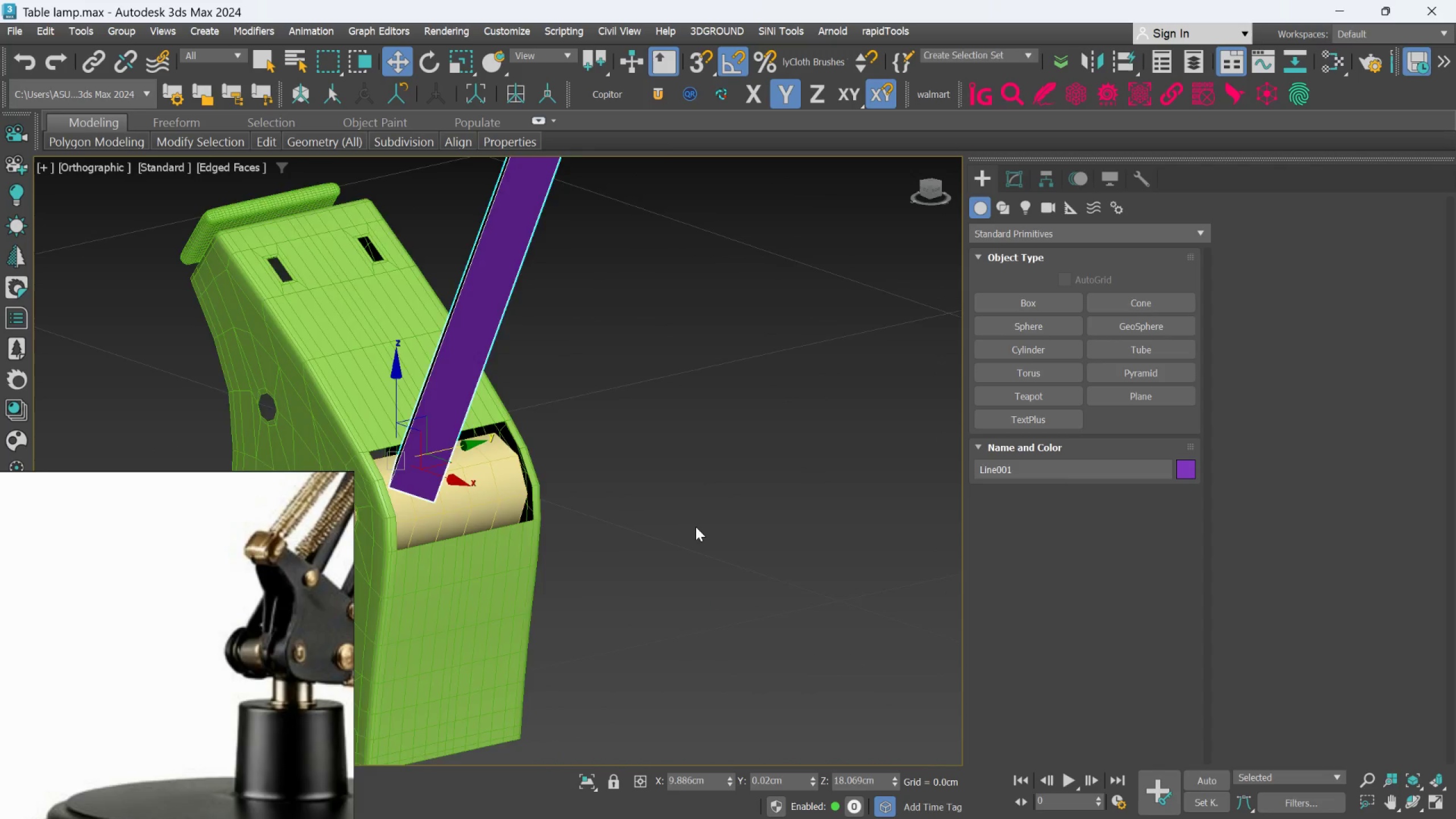 
scroll: coordinate [682, 499], scroll_direction: down, amount: 2.0
 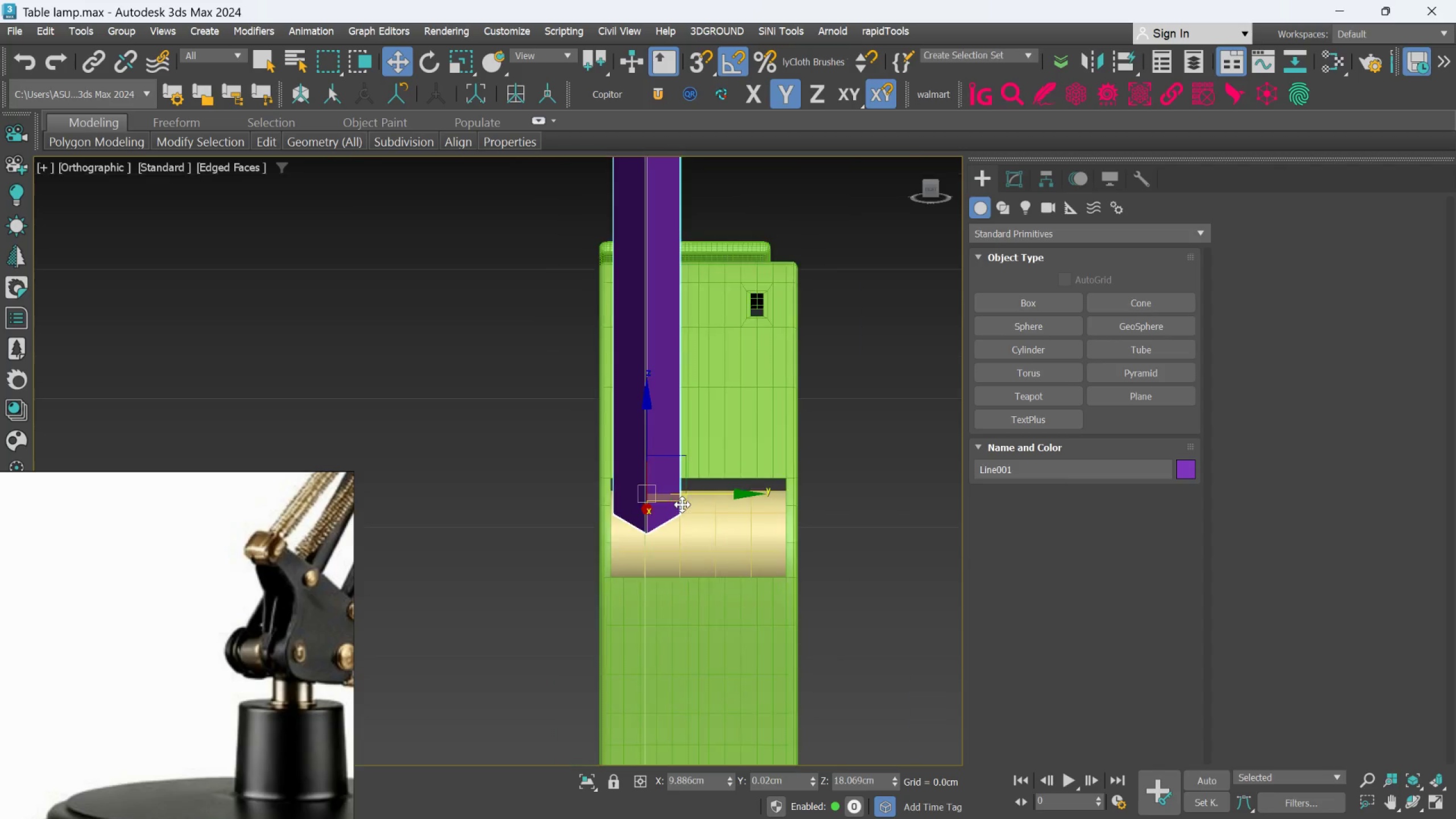 
hold_key(key=AltLeft, duration=0.55)
 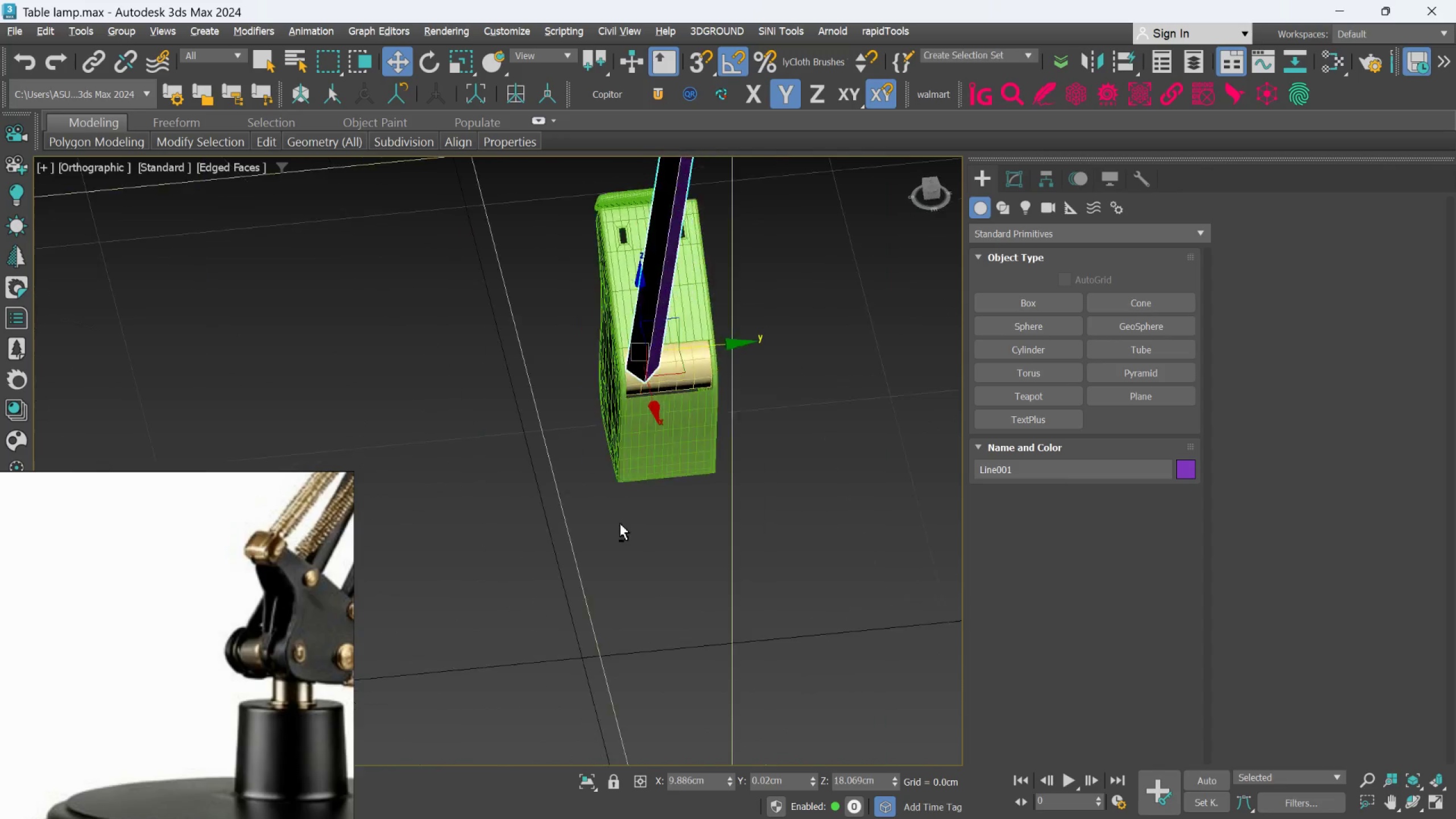 
scroll: coordinate [696, 527], scroll_direction: down, amount: 2.0
 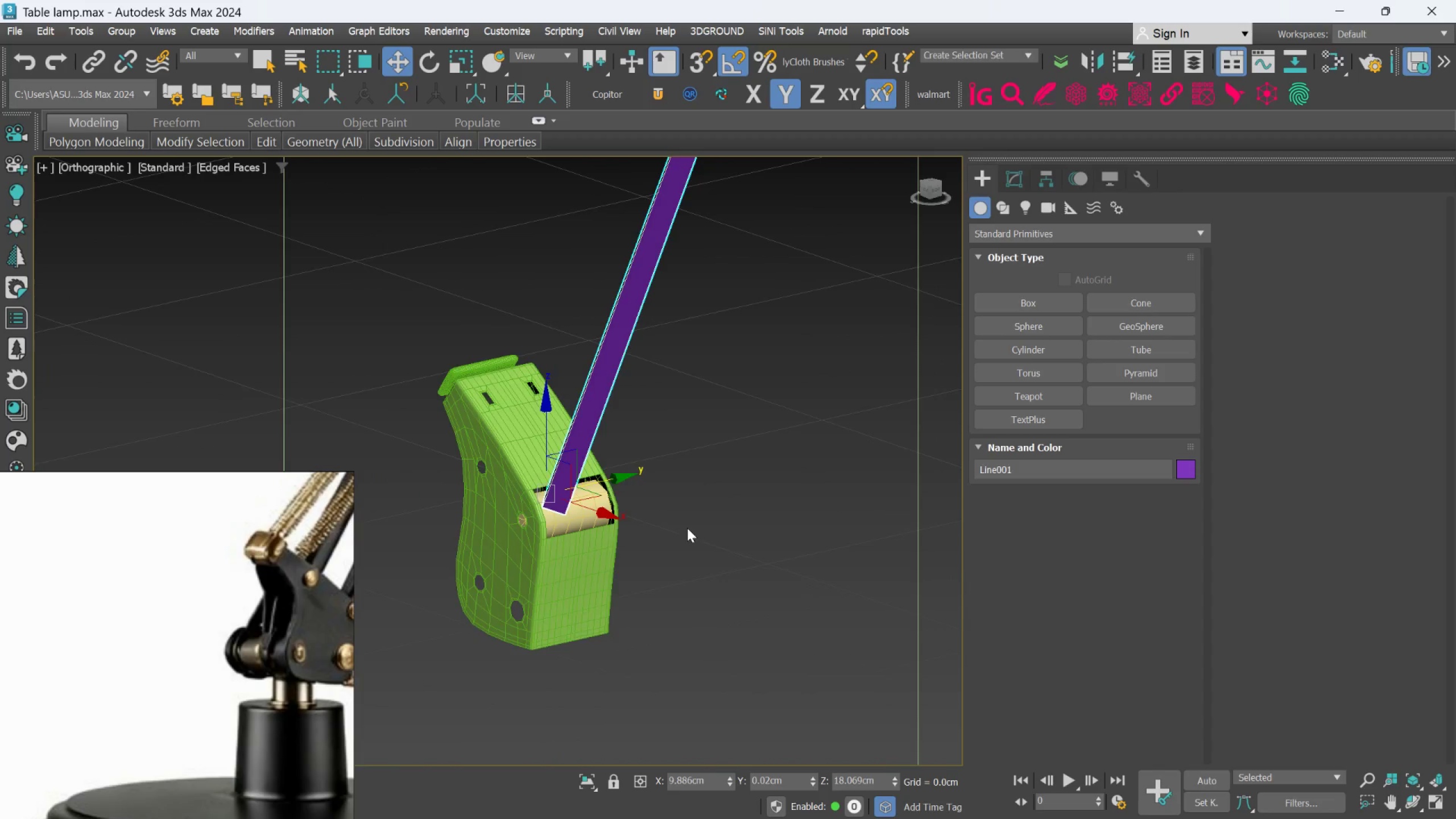 
hold_key(key=AltLeft, duration=0.83)
 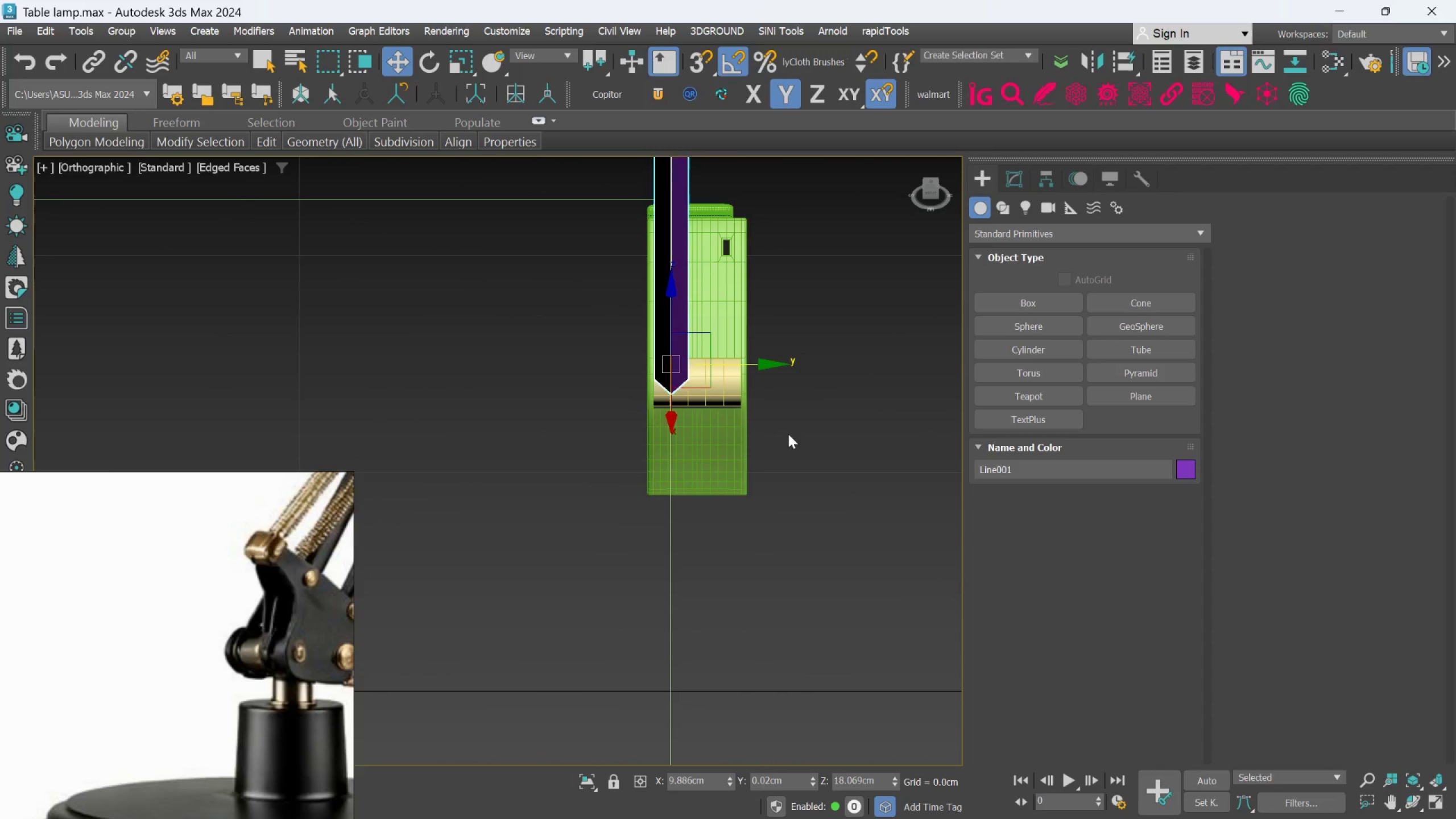 
scroll: coordinate [759, 430], scroll_direction: up, amount: 2.0
 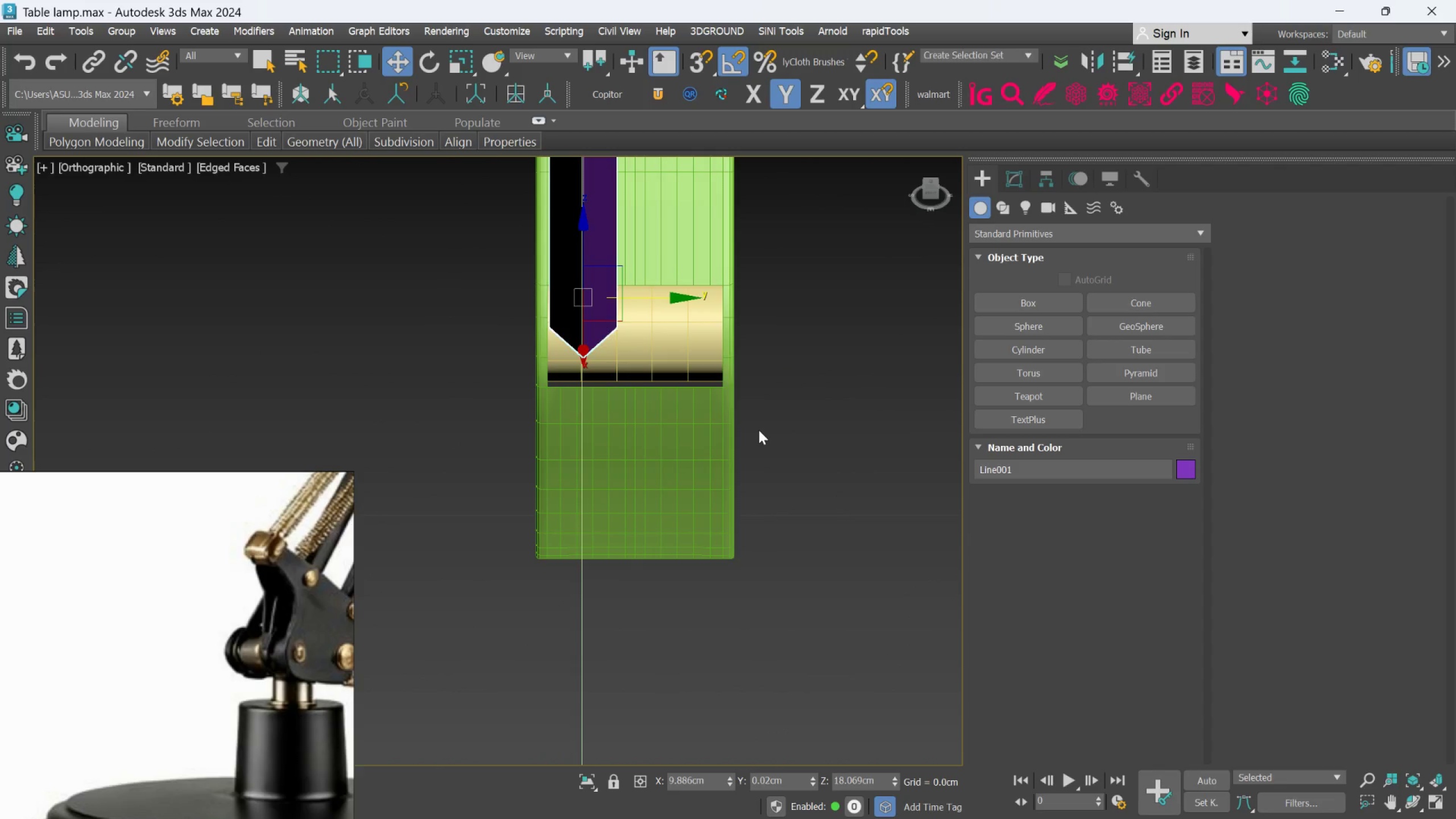 
hold_key(key=AltLeft, duration=0.67)
 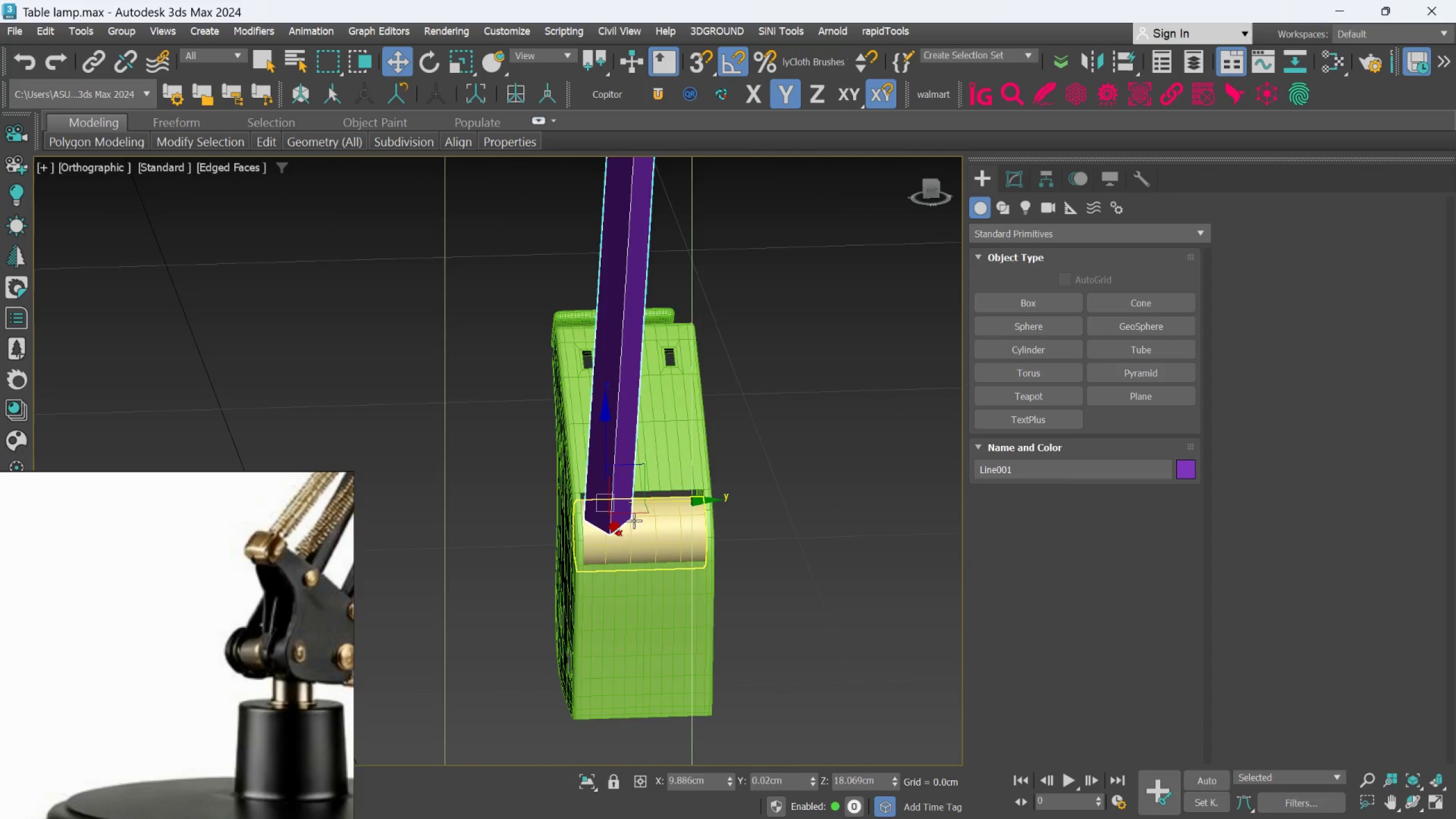 
scroll: coordinate [759, 430], scroll_direction: down, amount: 1.0
 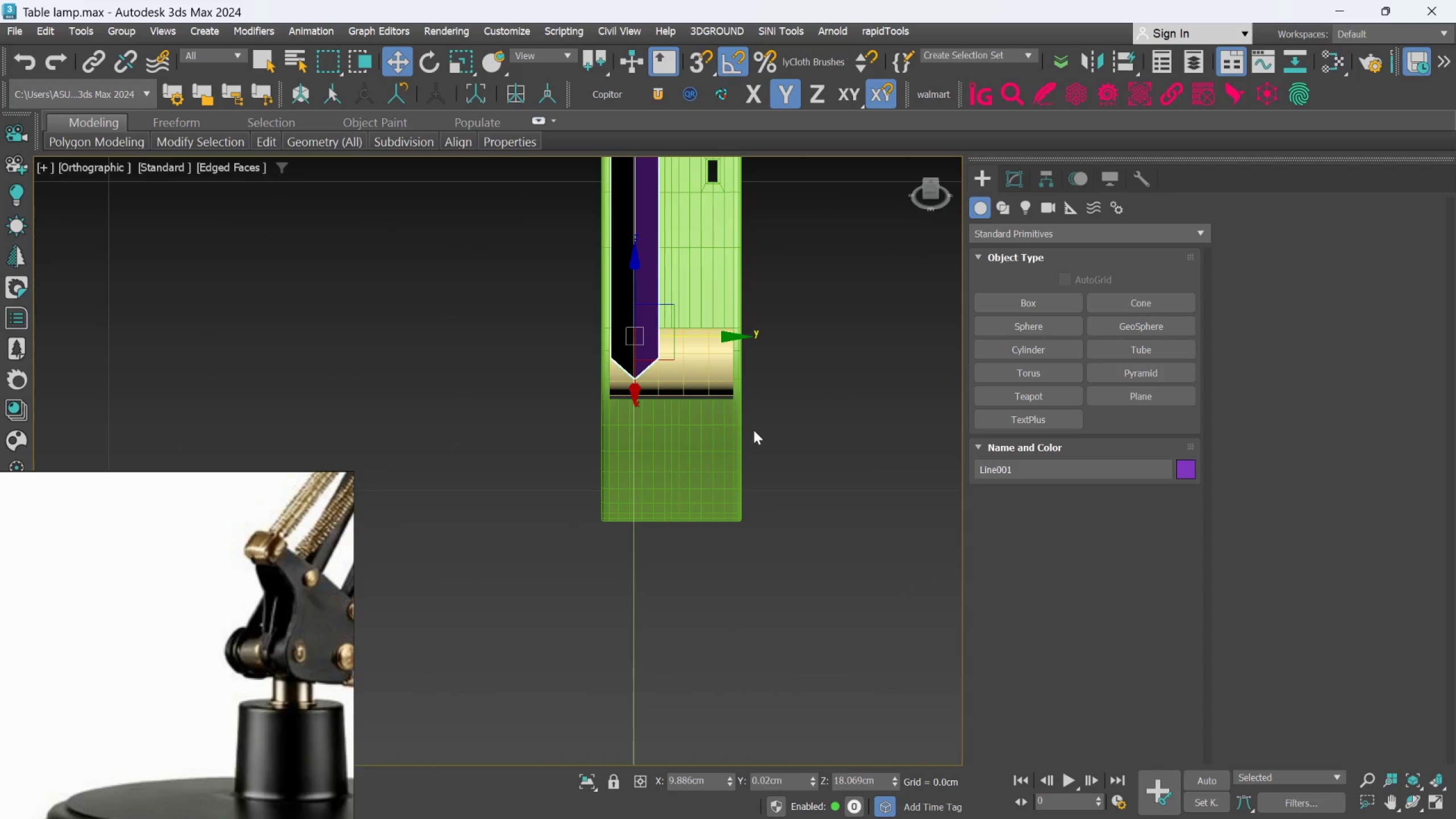 
scroll: coordinate [652, 473], scroll_direction: up, amount: 3.0
 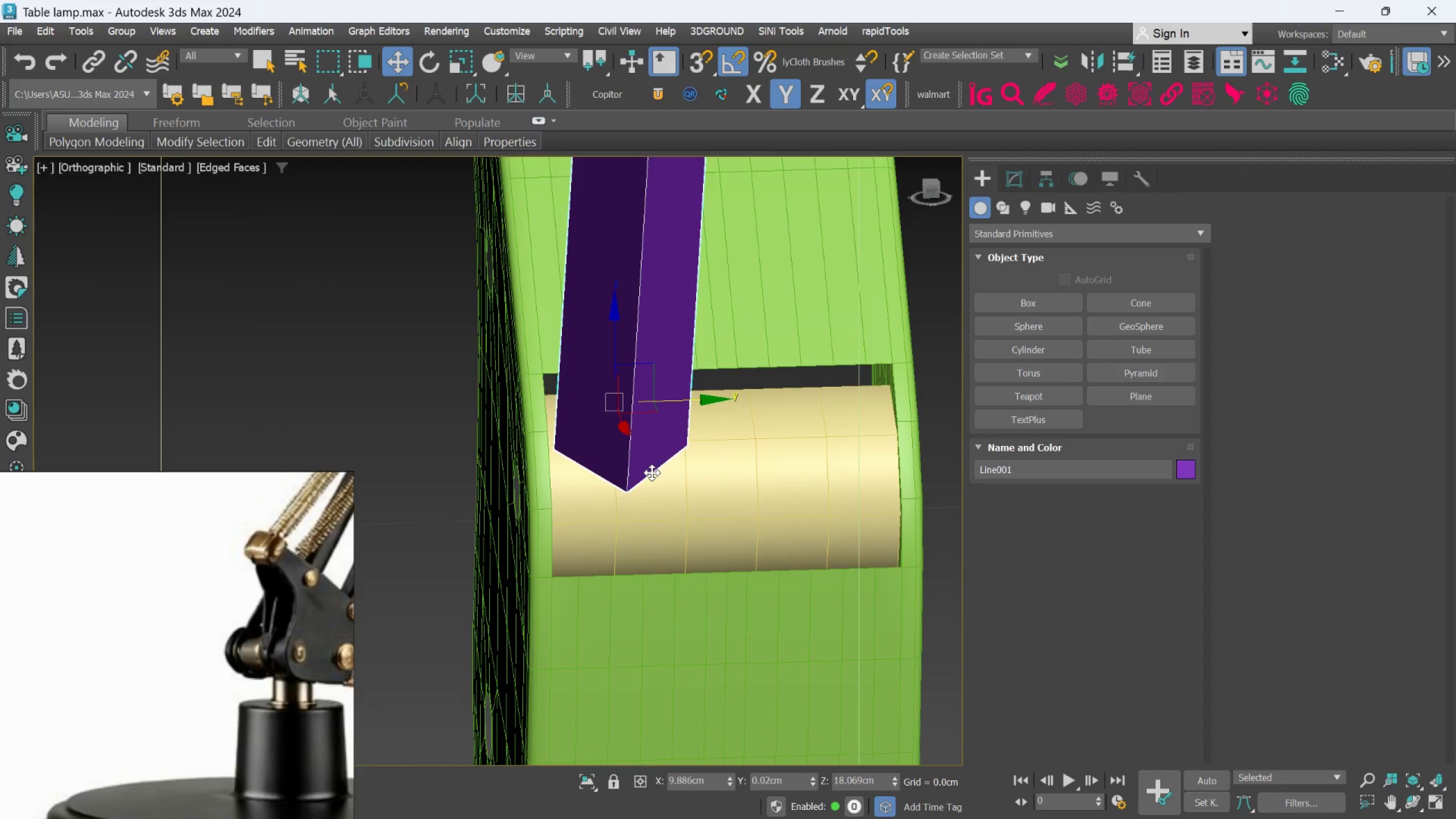 
hold_key(key=AltLeft, duration=0.5)
 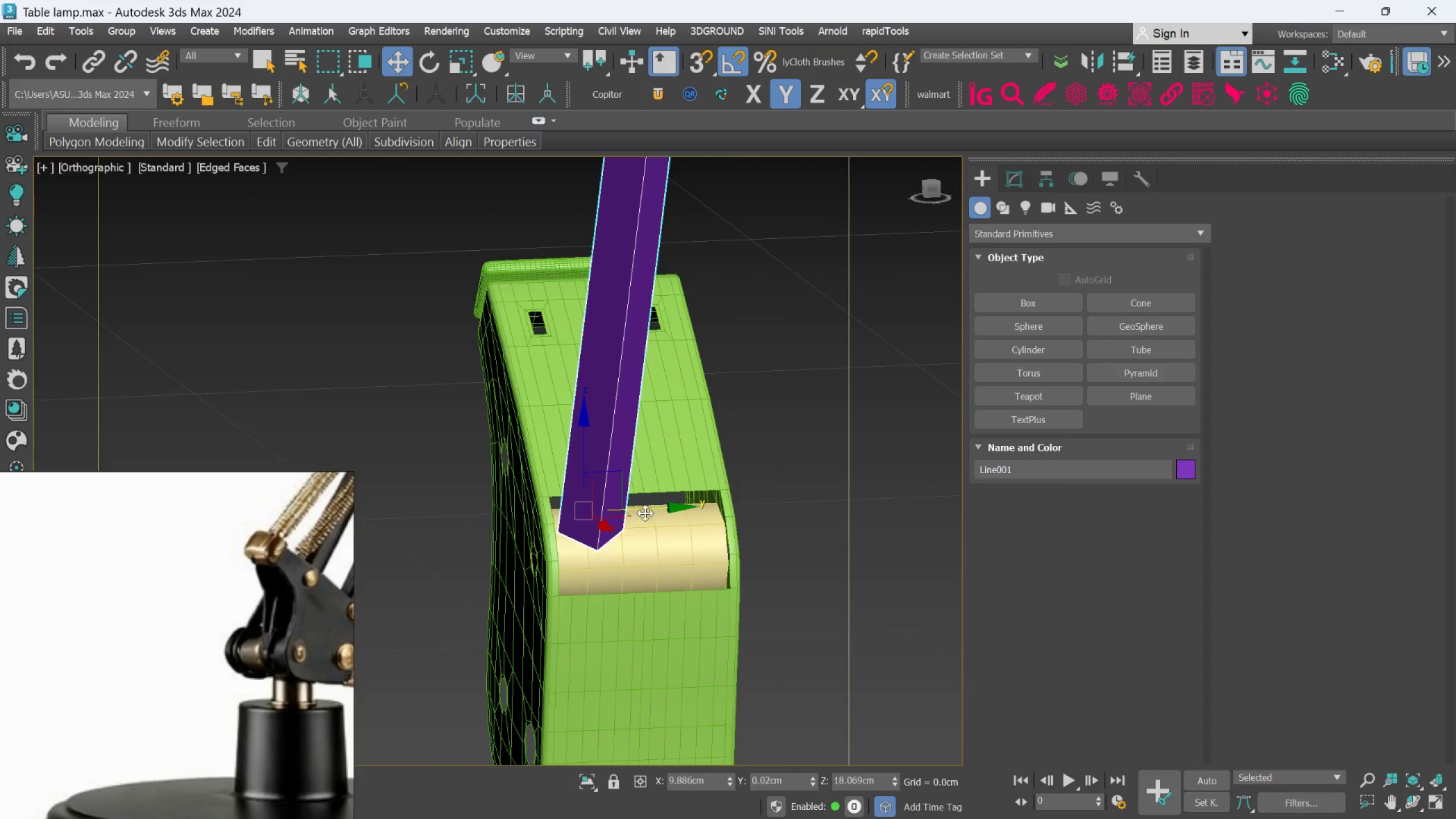 
hold_key(key=AltLeft, duration=0.95)
scroll: coordinate [649, 502], scroll_direction: down, amount: 2.0
 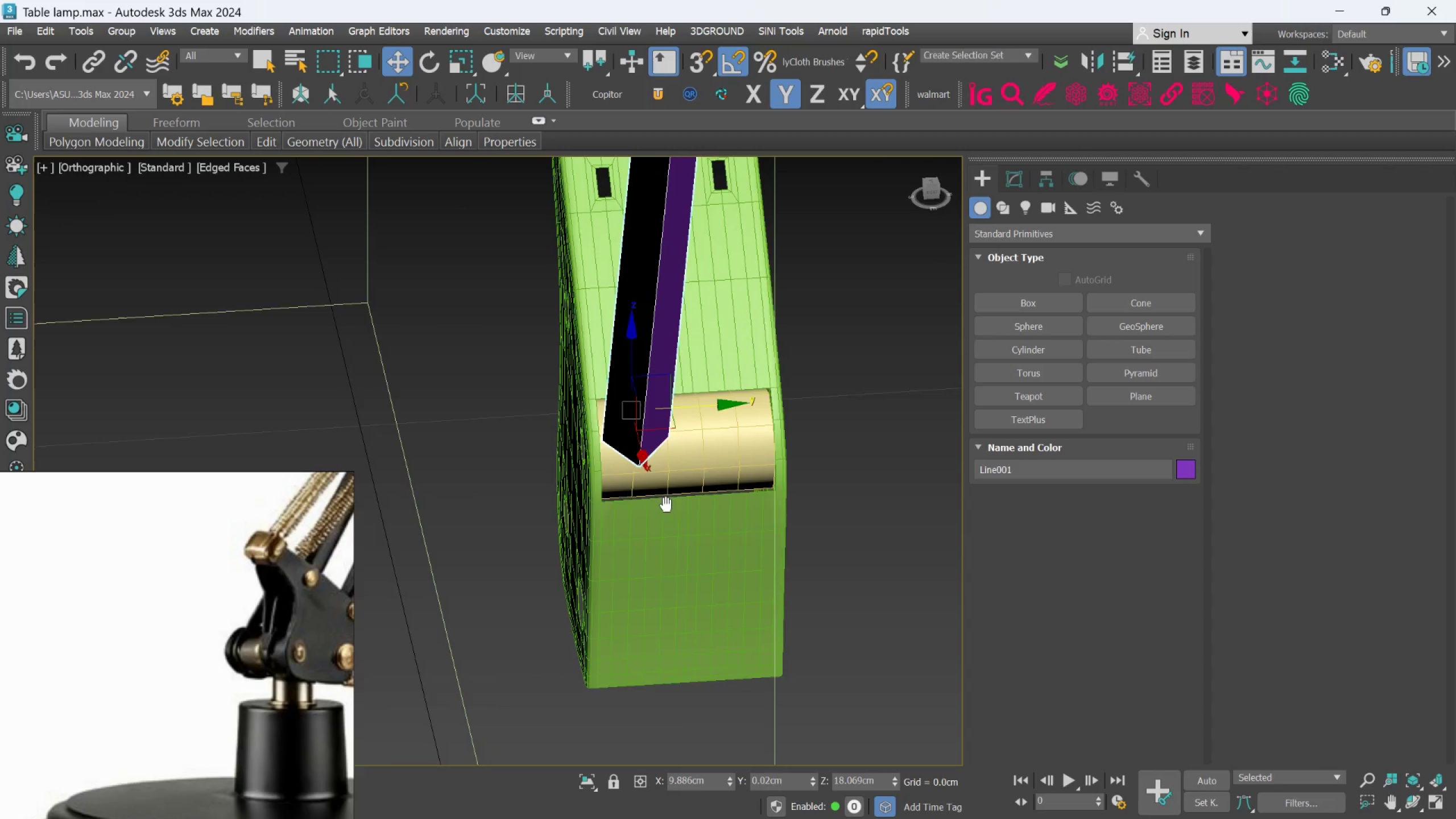 
scroll: coordinate [666, 475], scroll_direction: up, amount: 2.0
 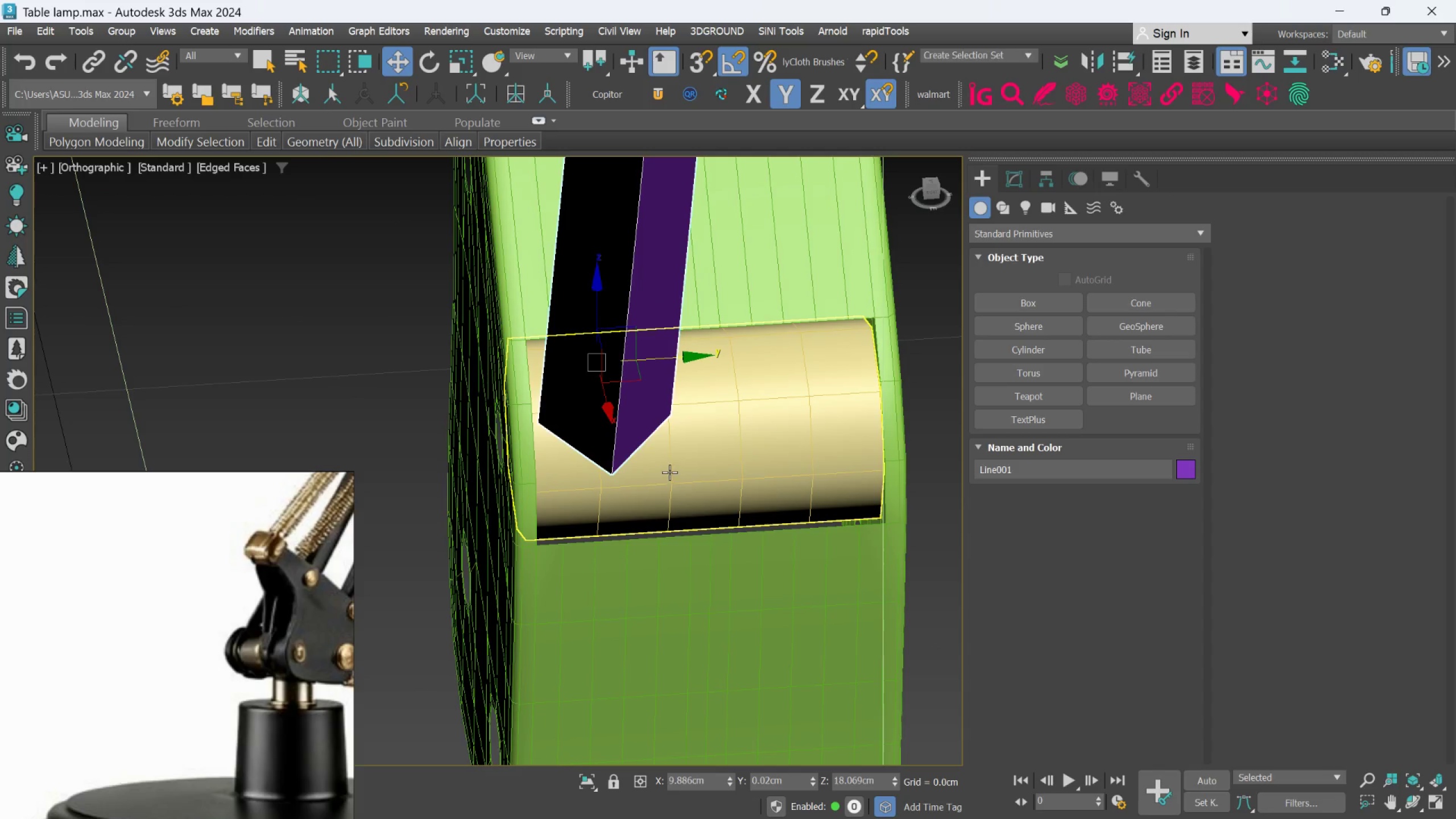 
hold_key(key=ControlLeft, duration=0.62)
left_click([670, 471])
 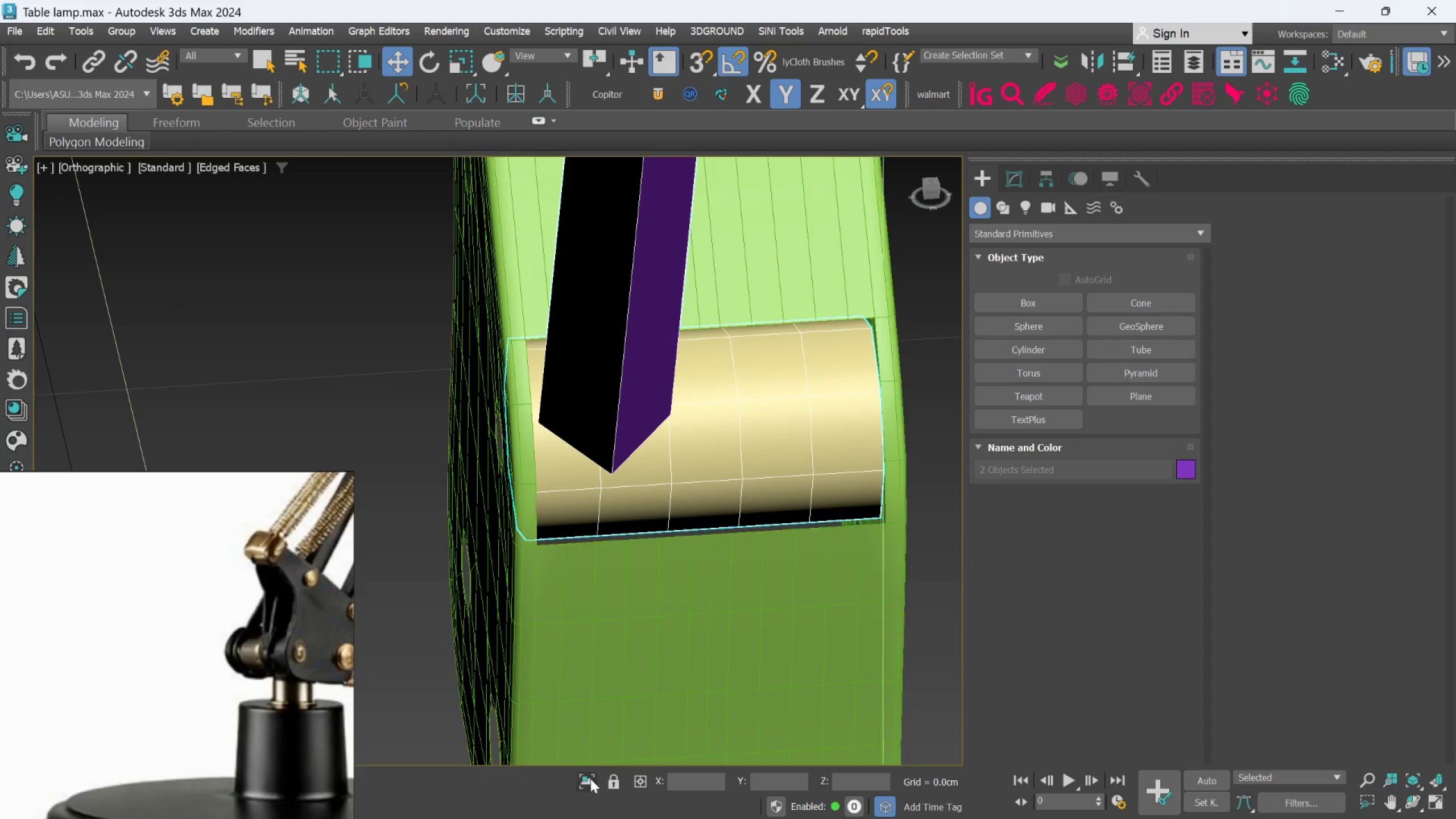 
left_click([589, 784])
 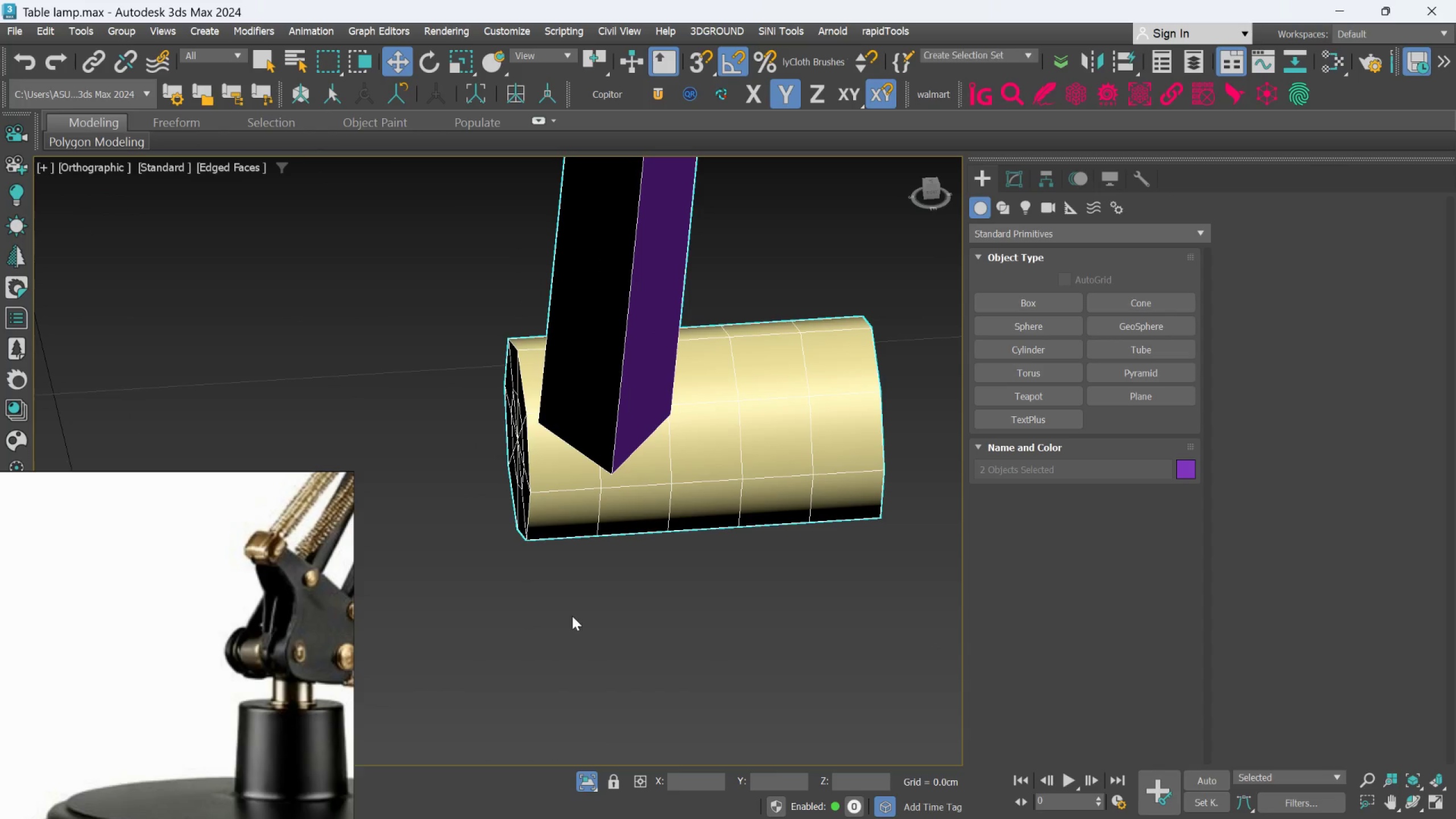 
key(Alt+AltLeft)
 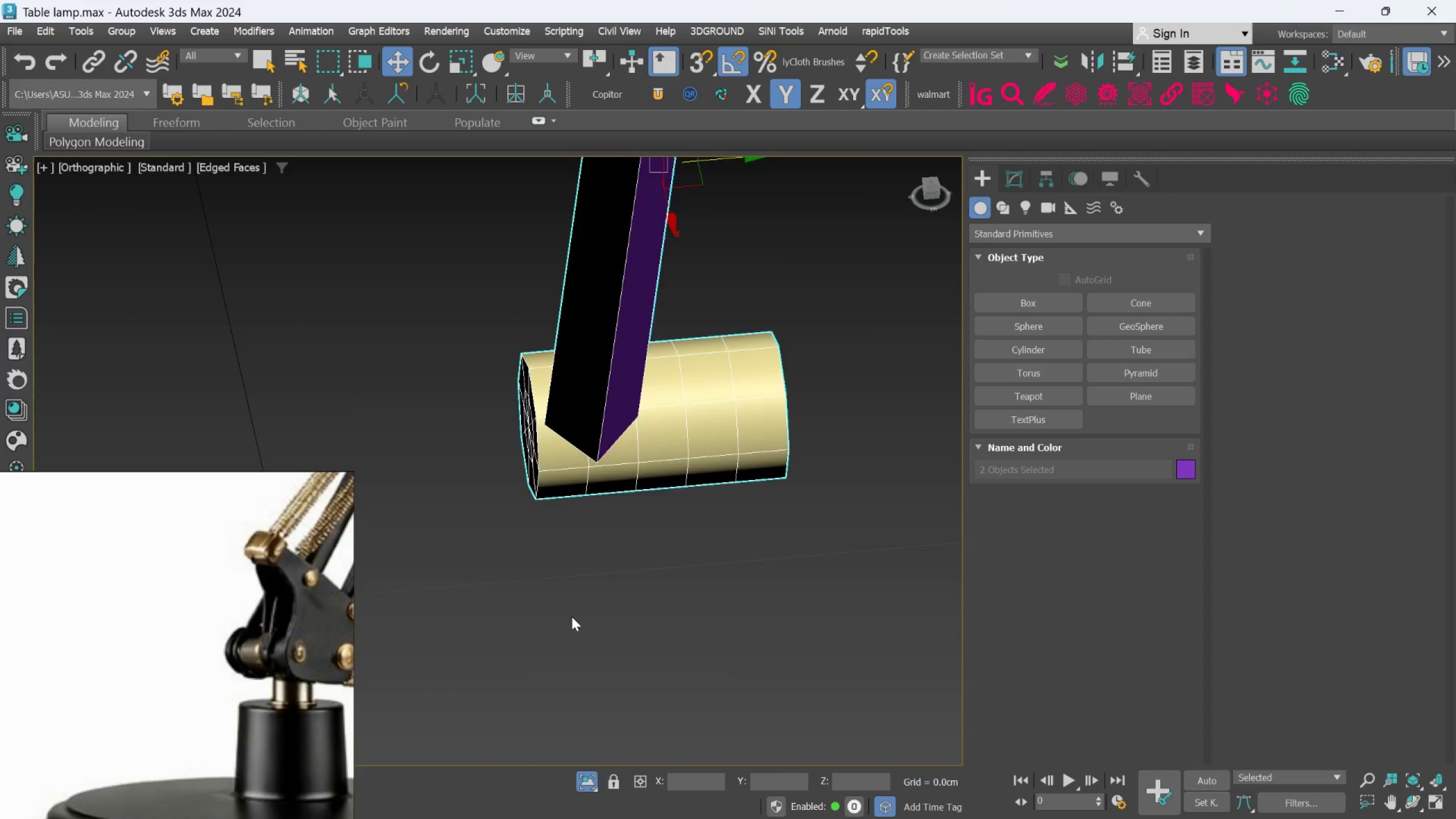 
scroll: coordinate [572, 616], scroll_direction: down, amount: 1.0
 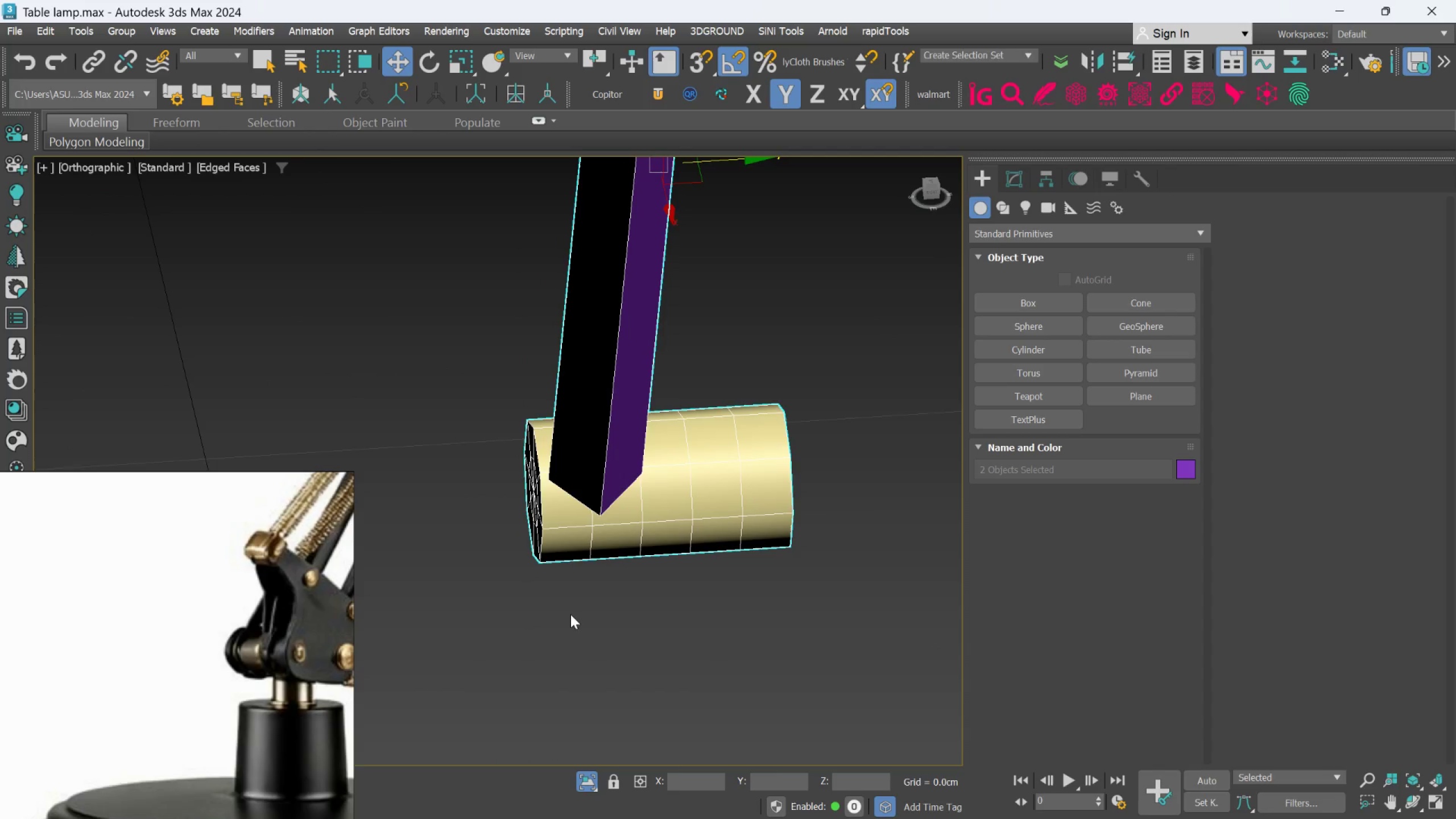 
hold_key(key=AltLeft, duration=0.47)
 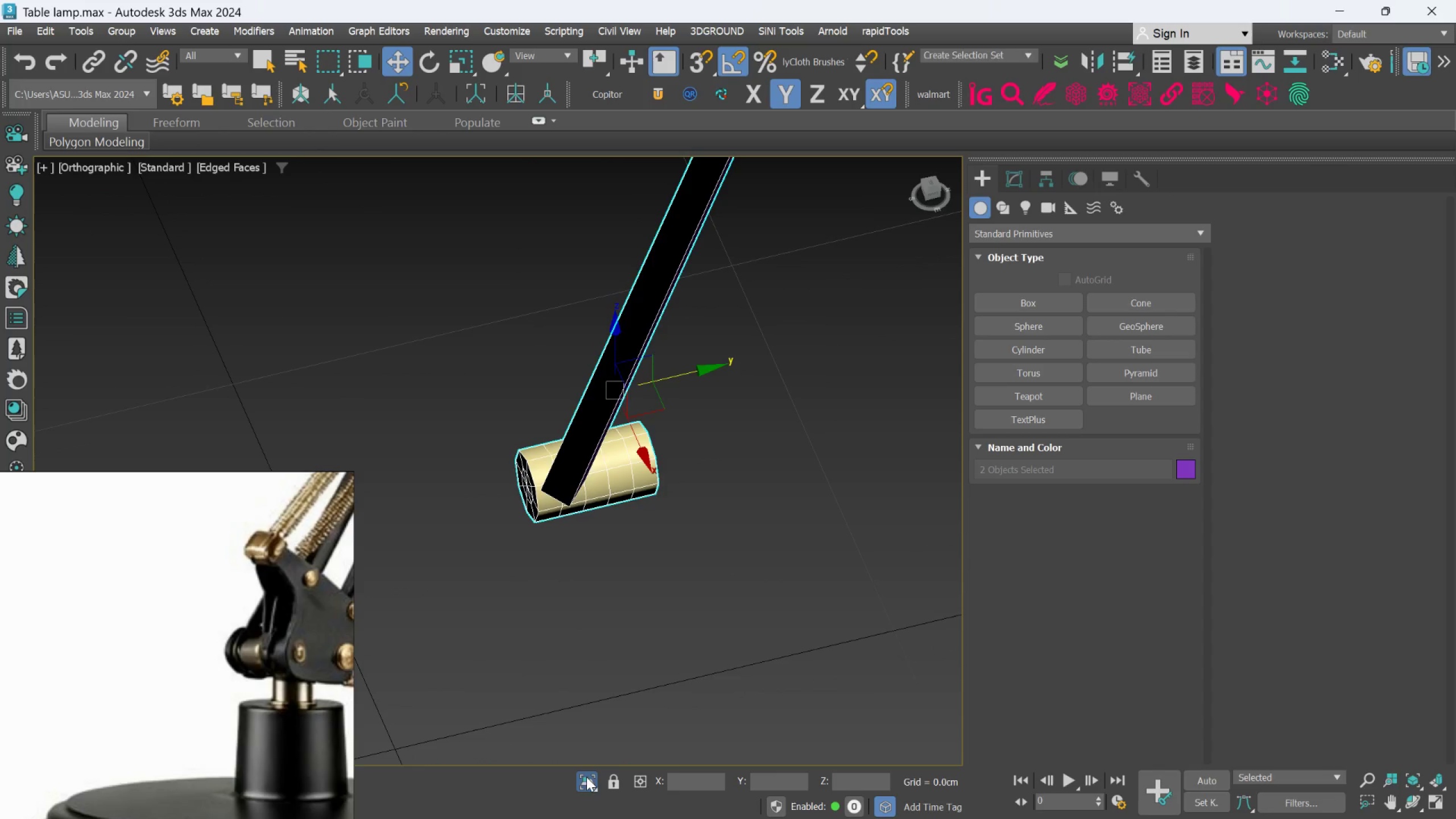 
scroll: coordinate [572, 617], scroll_direction: down, amount: 2.0
 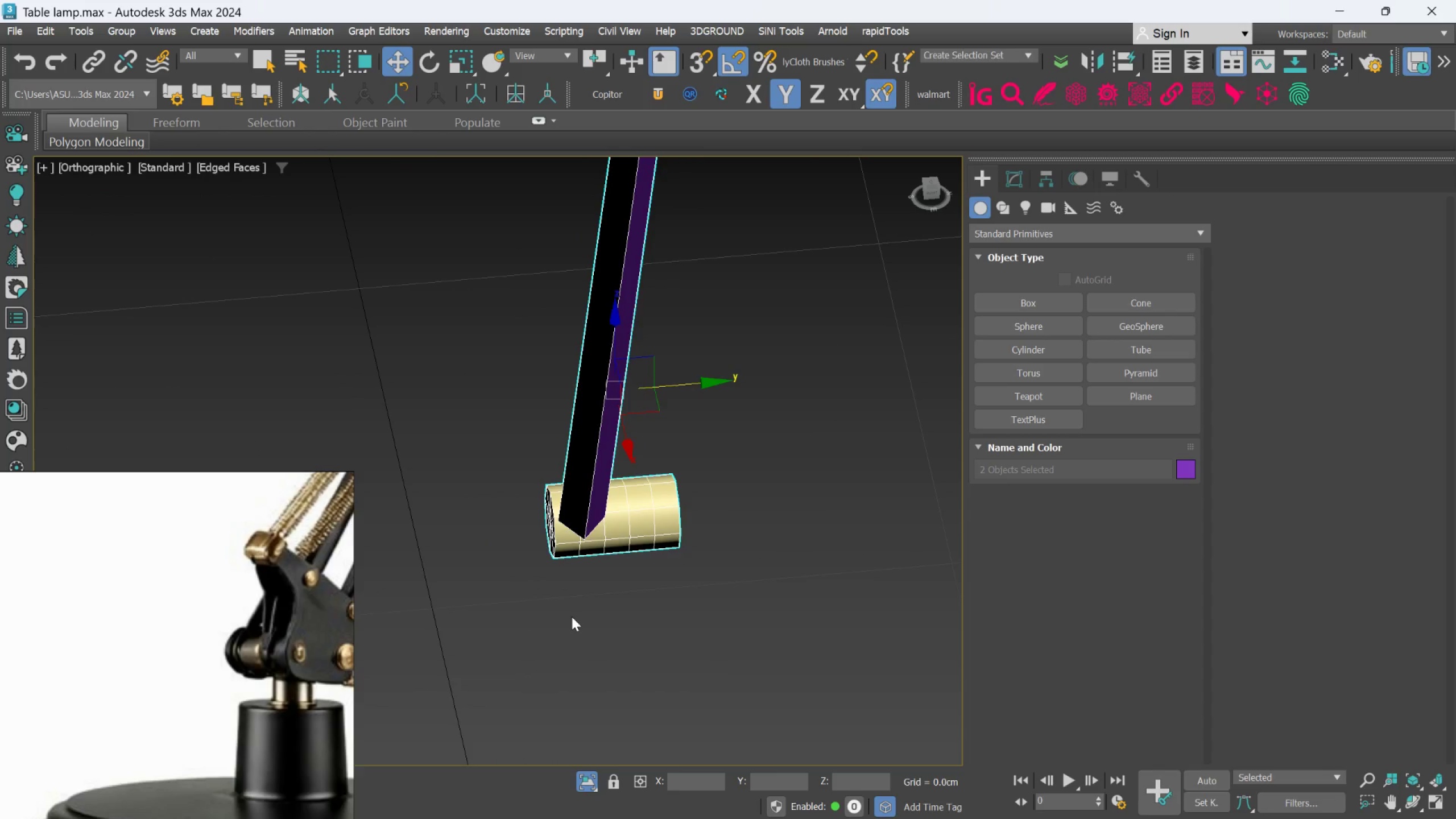 
left_click([584, 779])
 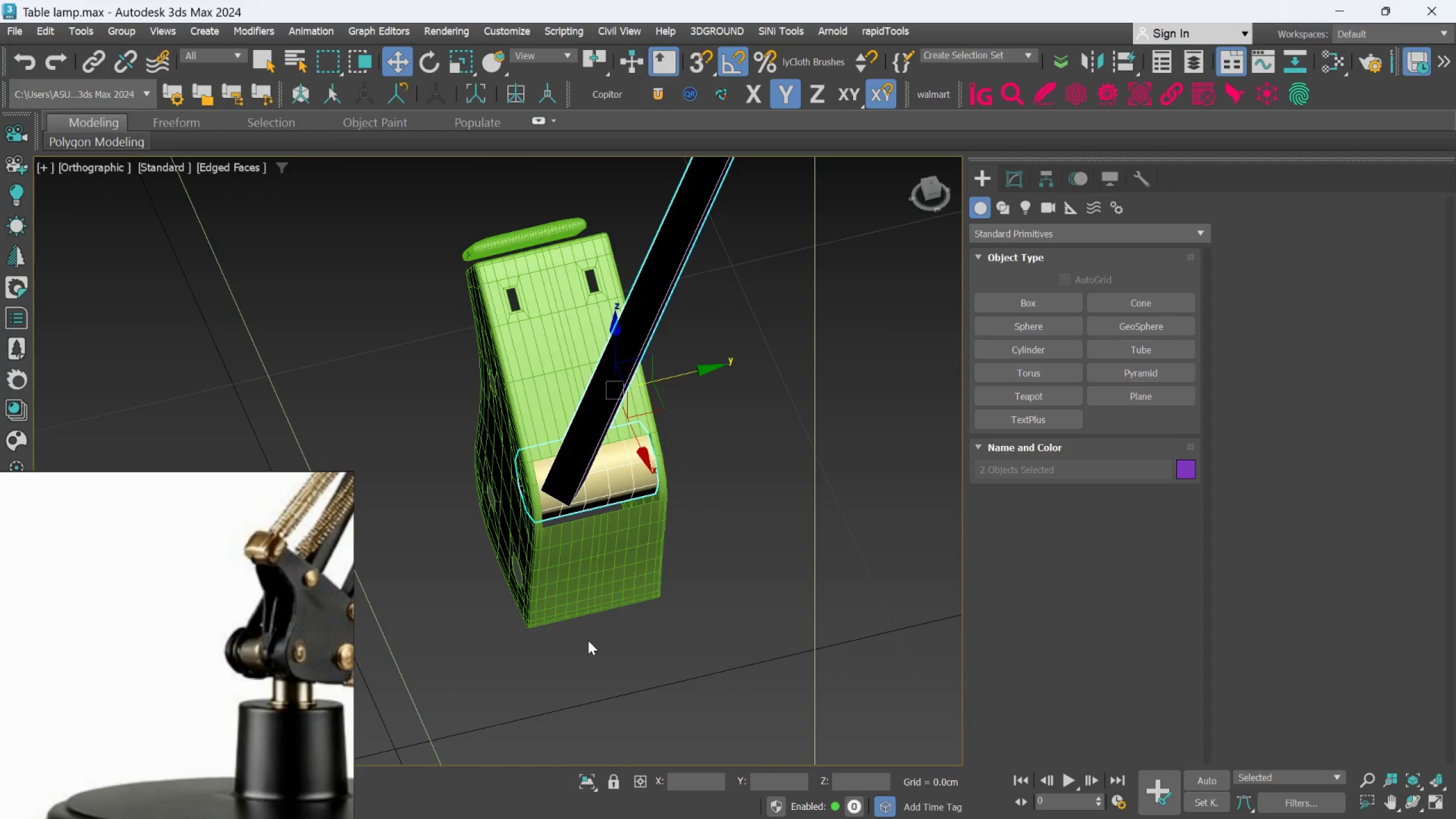 
hold_key(key=AltLeft, duration=1.5)
 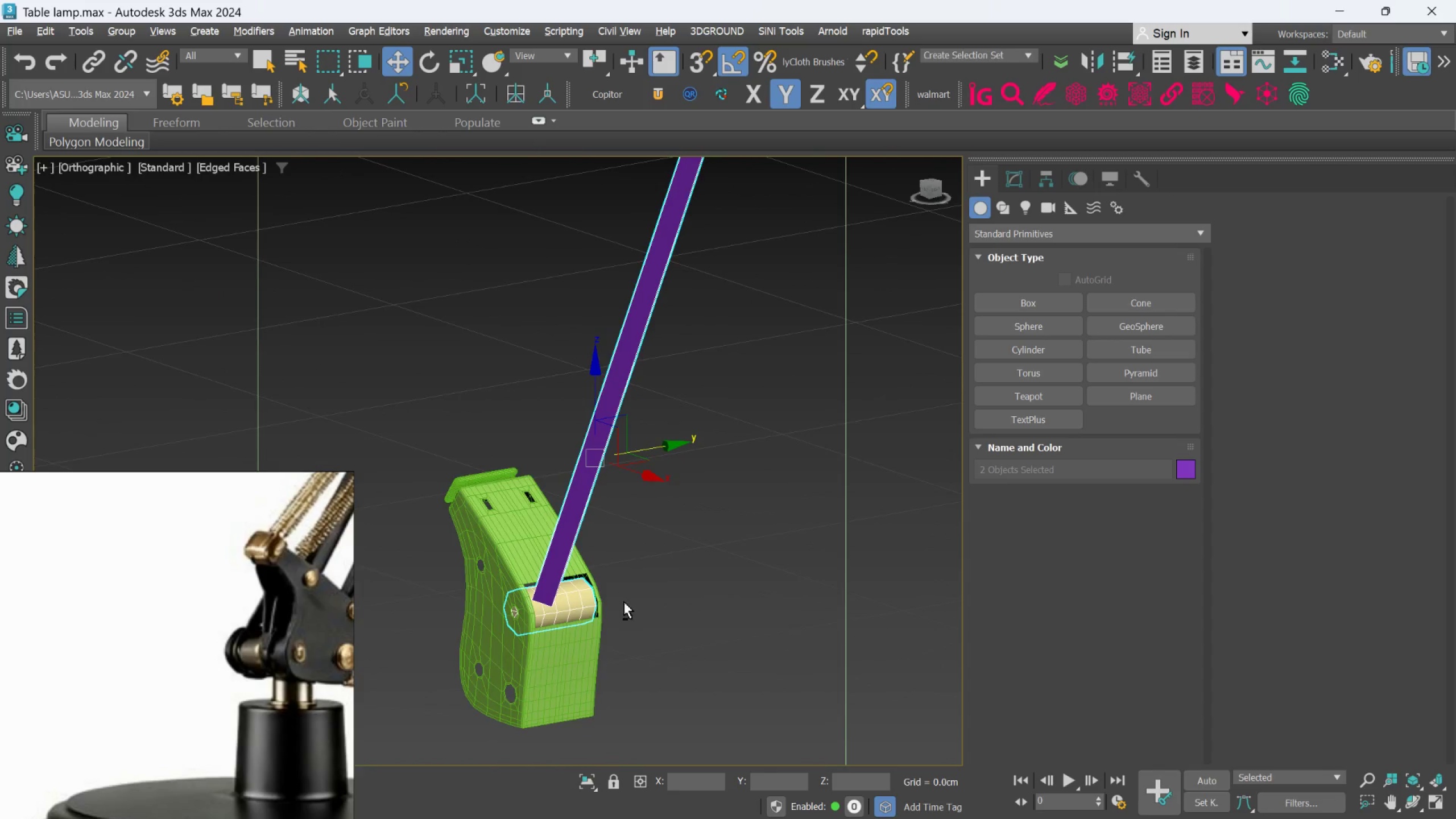 
scroll: coordinate [630, 621], scroll_direction: down, amount: 2.0
 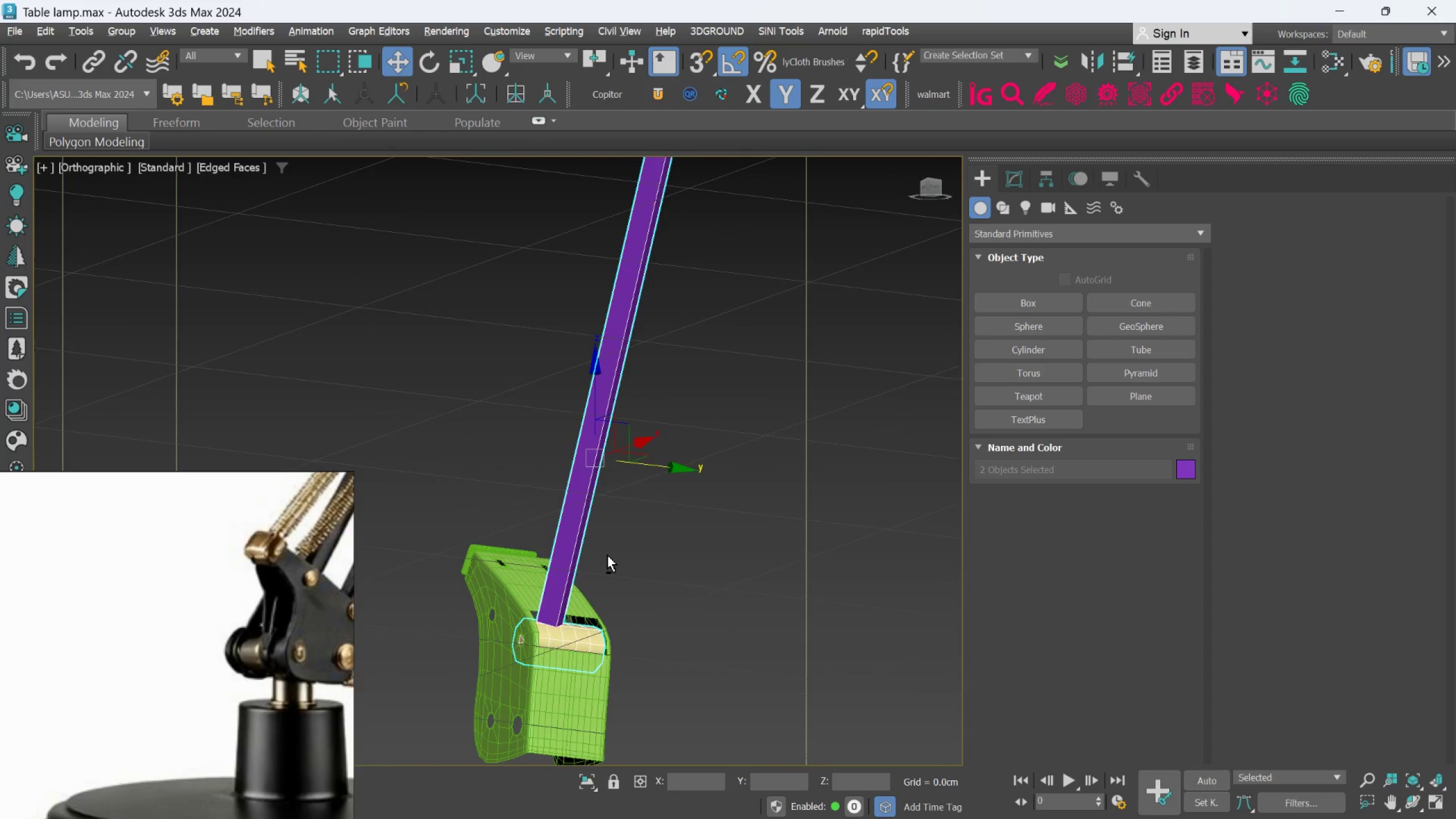 
hold_key(key=AltLeft, duration=0.72)
 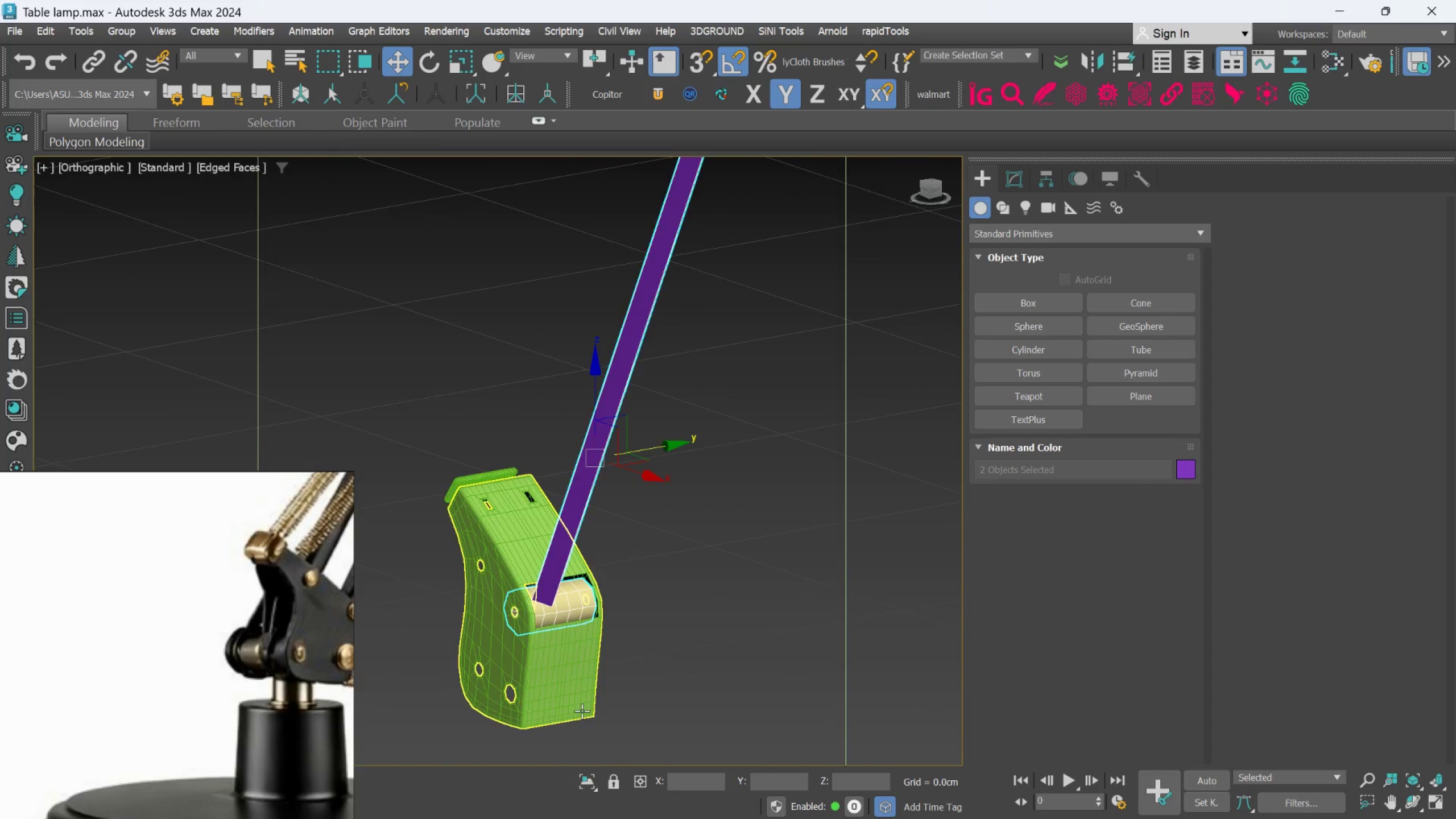 
scroll: coordinate [577, 697], scroll_direction: up, amount: 2.0
 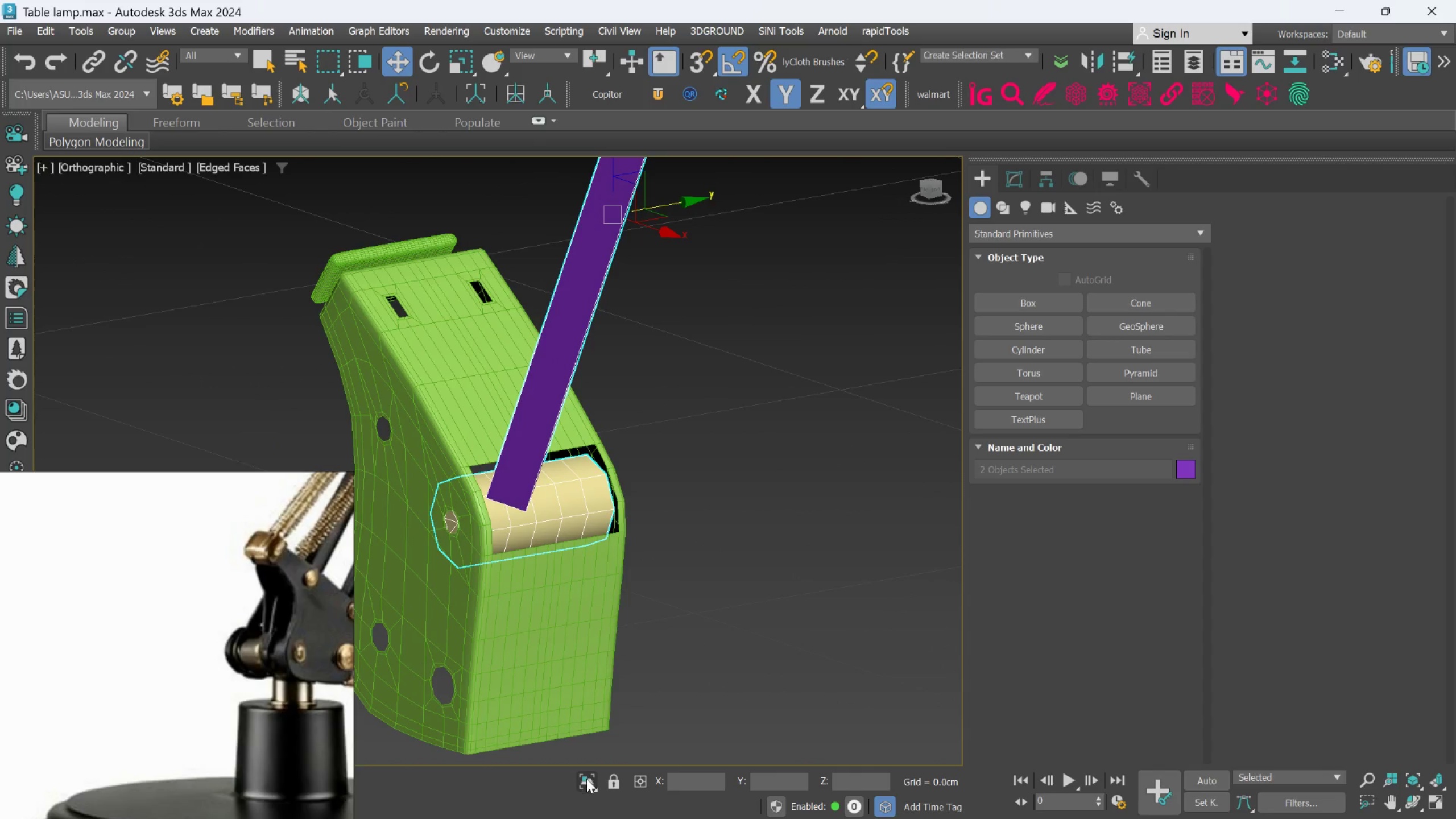 
left_click([586, 780])
 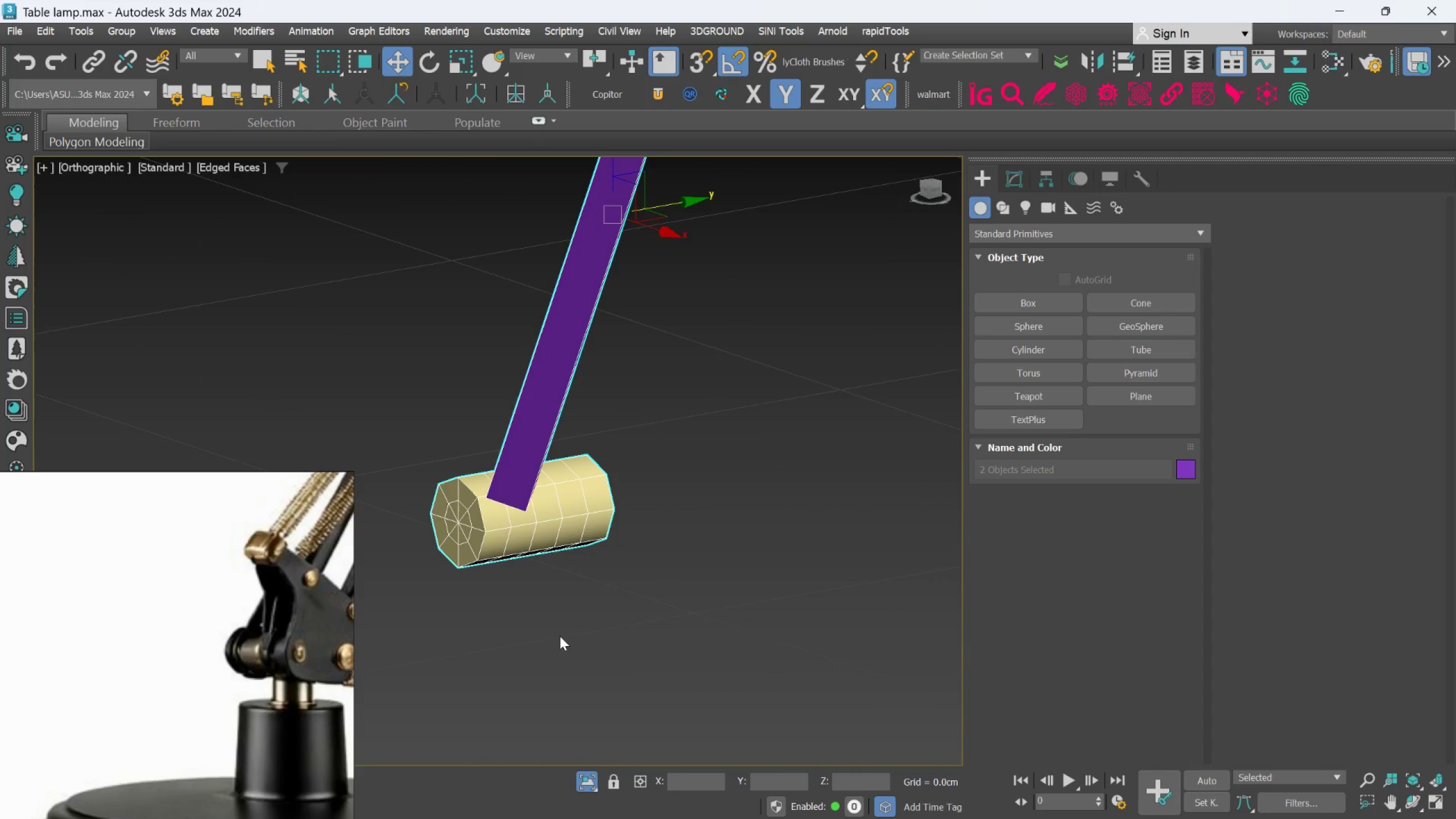 
hold_key(key=AltLeft, duration=0.69)
 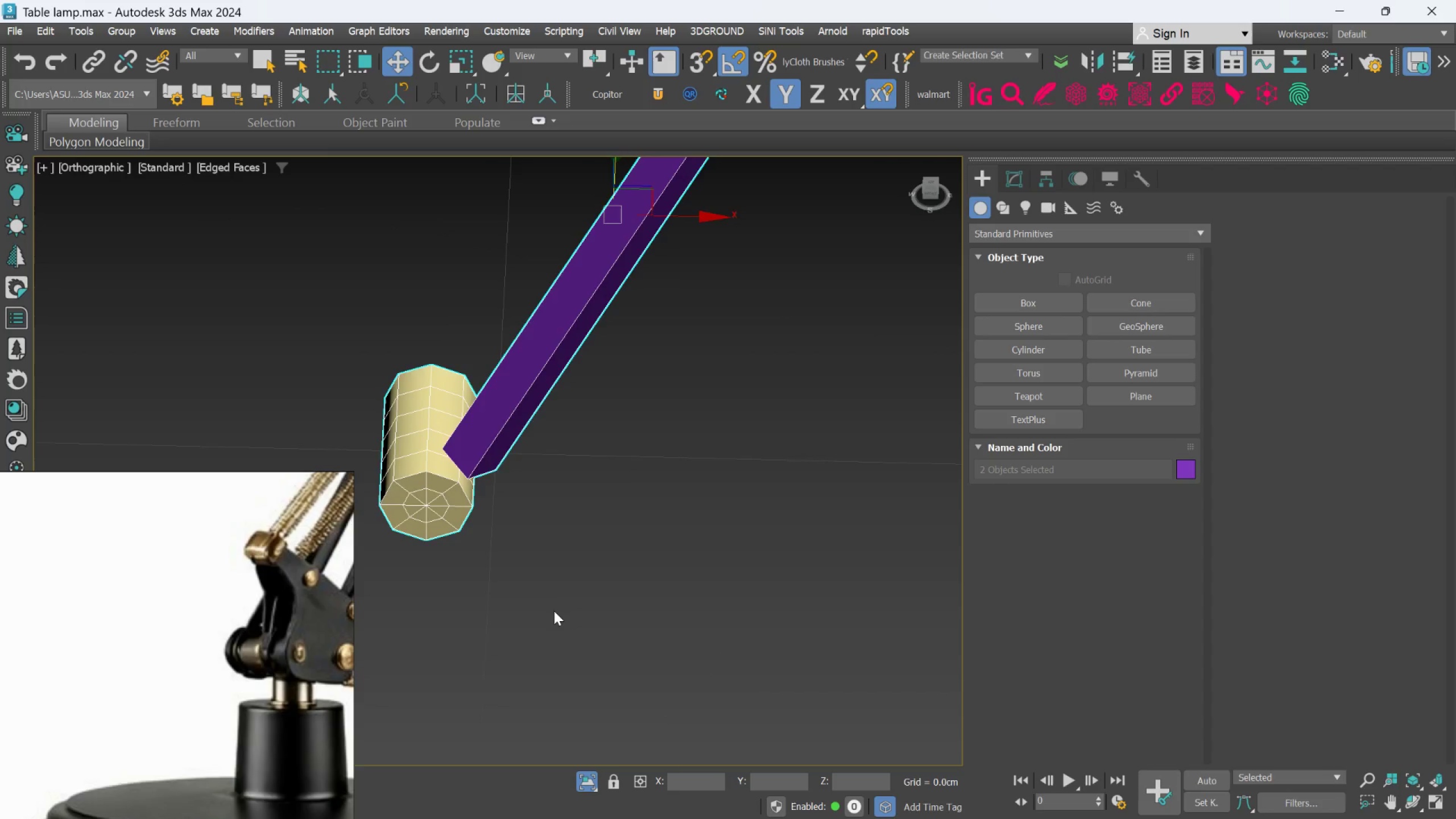 
hold_key(key=AltLeft, duration=0.61)
 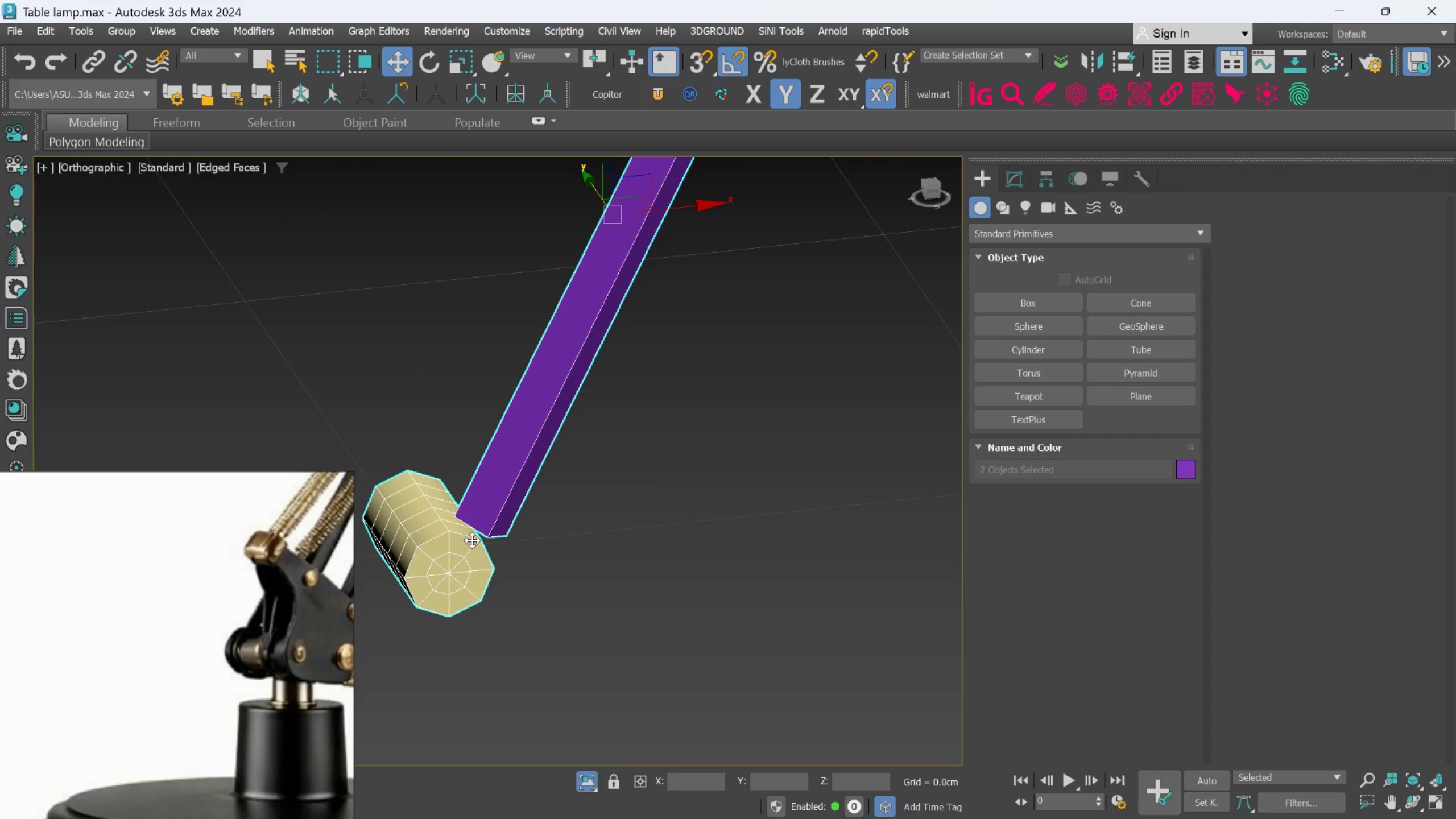 
scroll: coordinate [472, 536], scroll_direction: up, amount: 2.0
 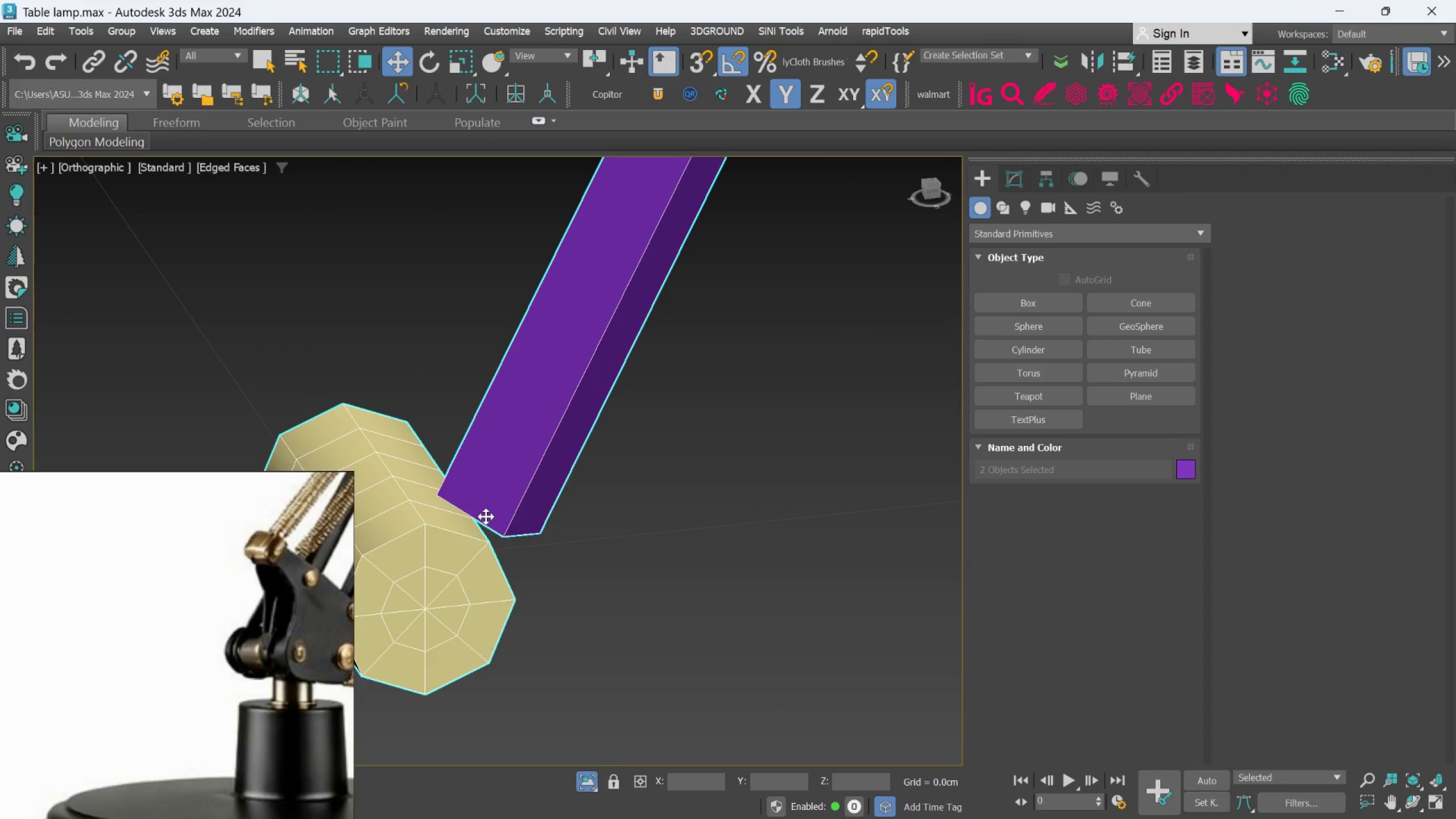 
hold_key(key=AltLeft, duration=1.08)
 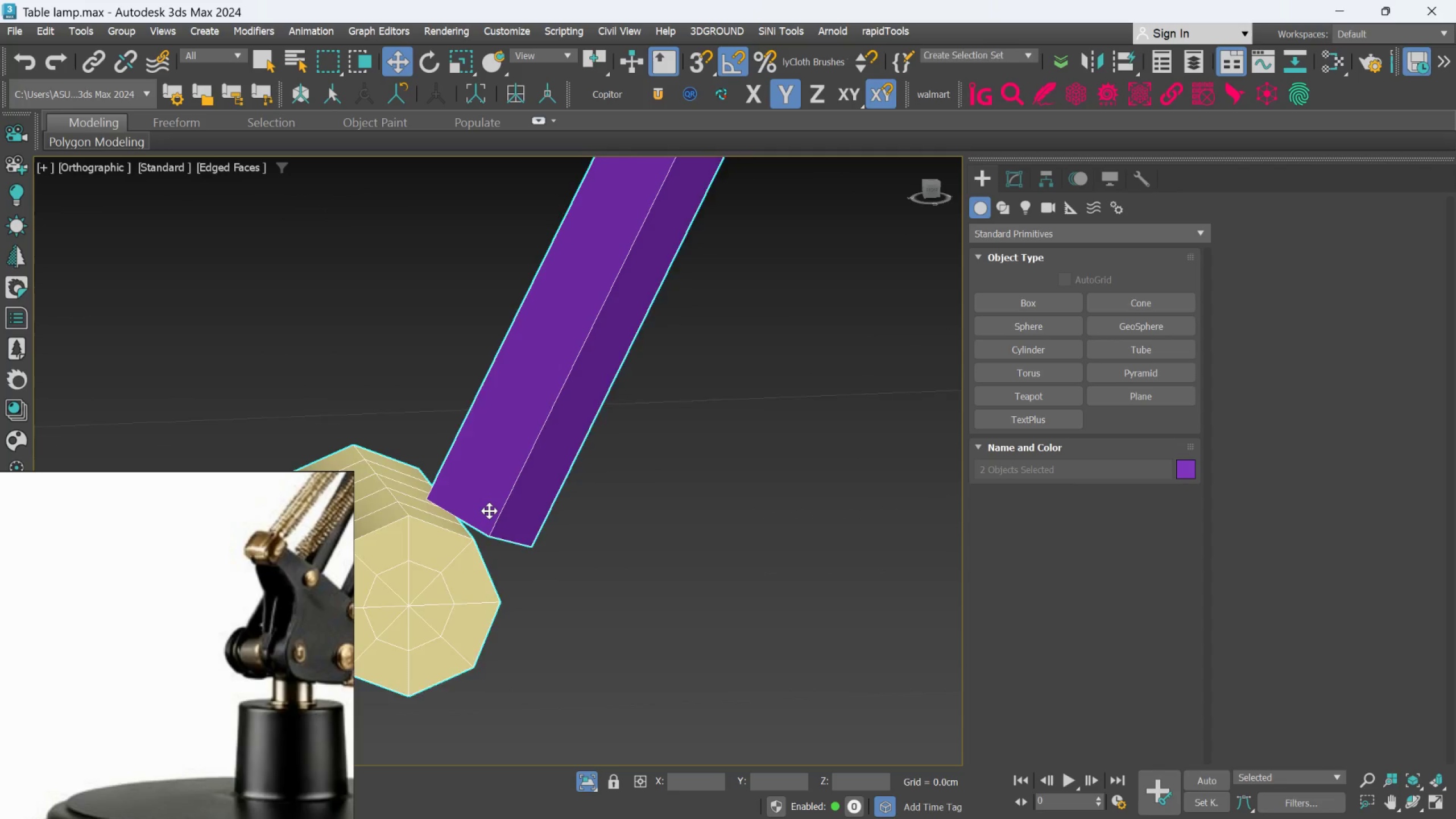 
scroll: coordinate [489, 511], scroll_direction: up, amount: 1.0
 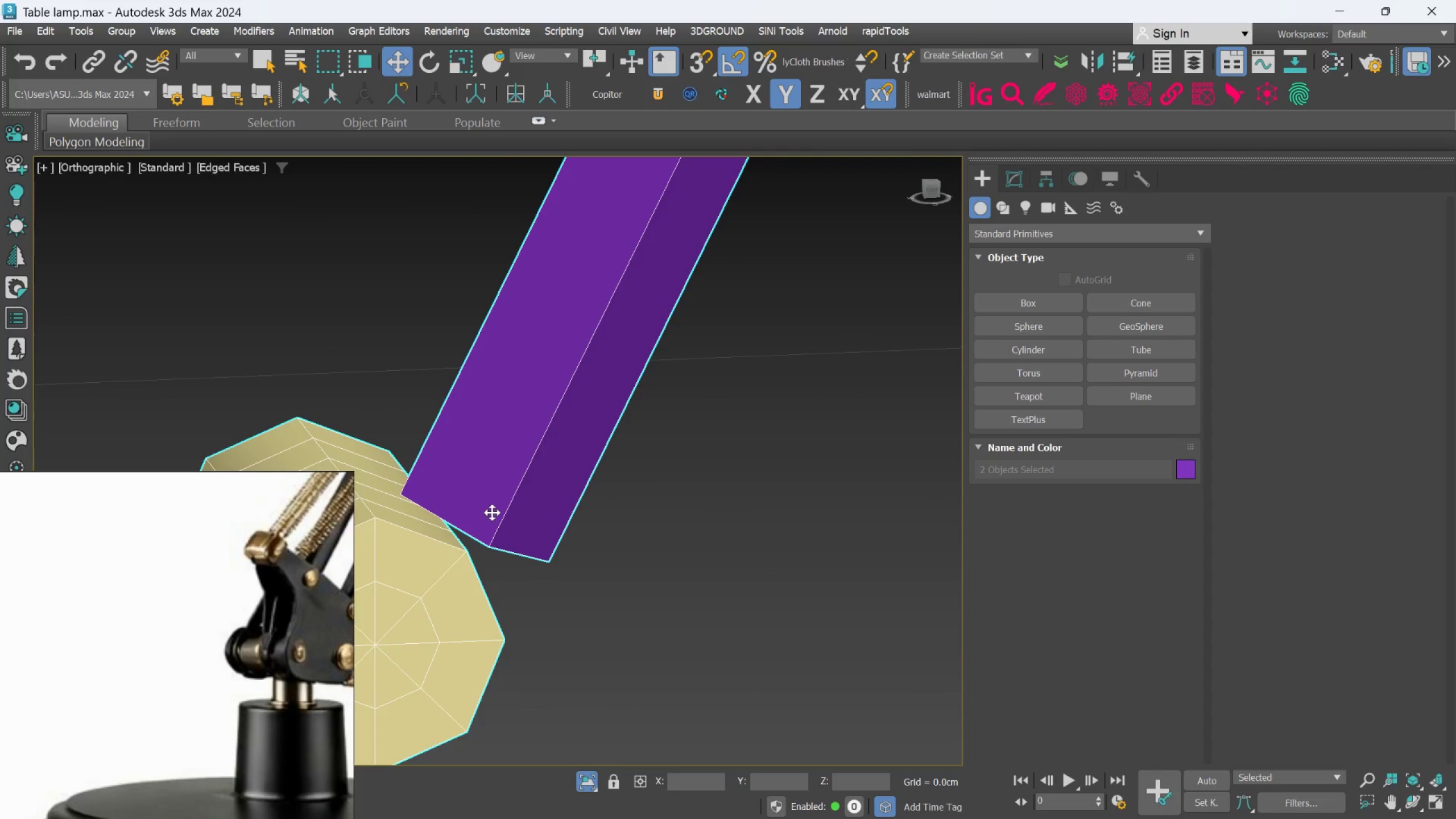 
hold_key(key=AltLeft, duration=1.3)
 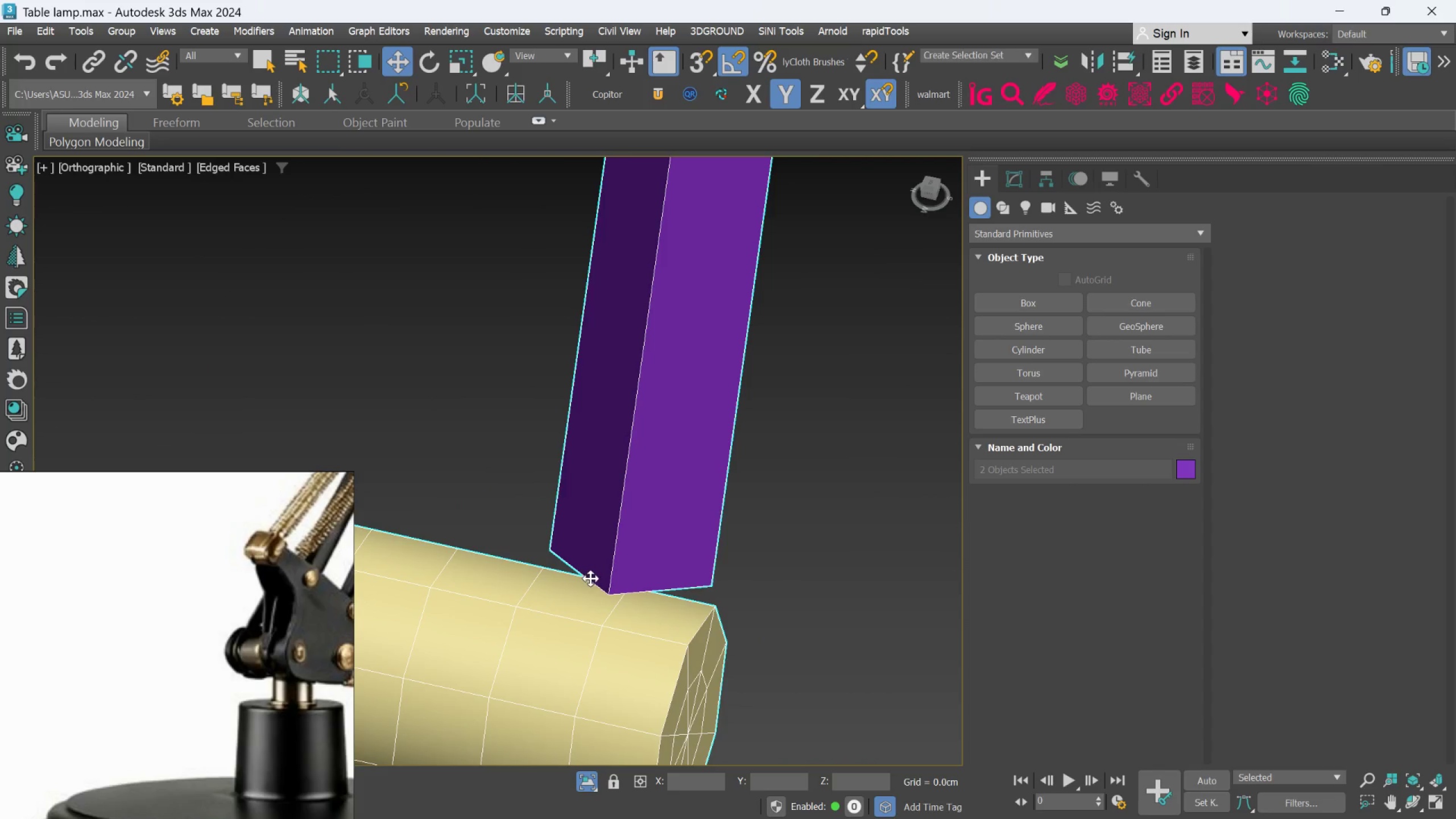 
hold_key(key=AltLeft, duration=1.12)
 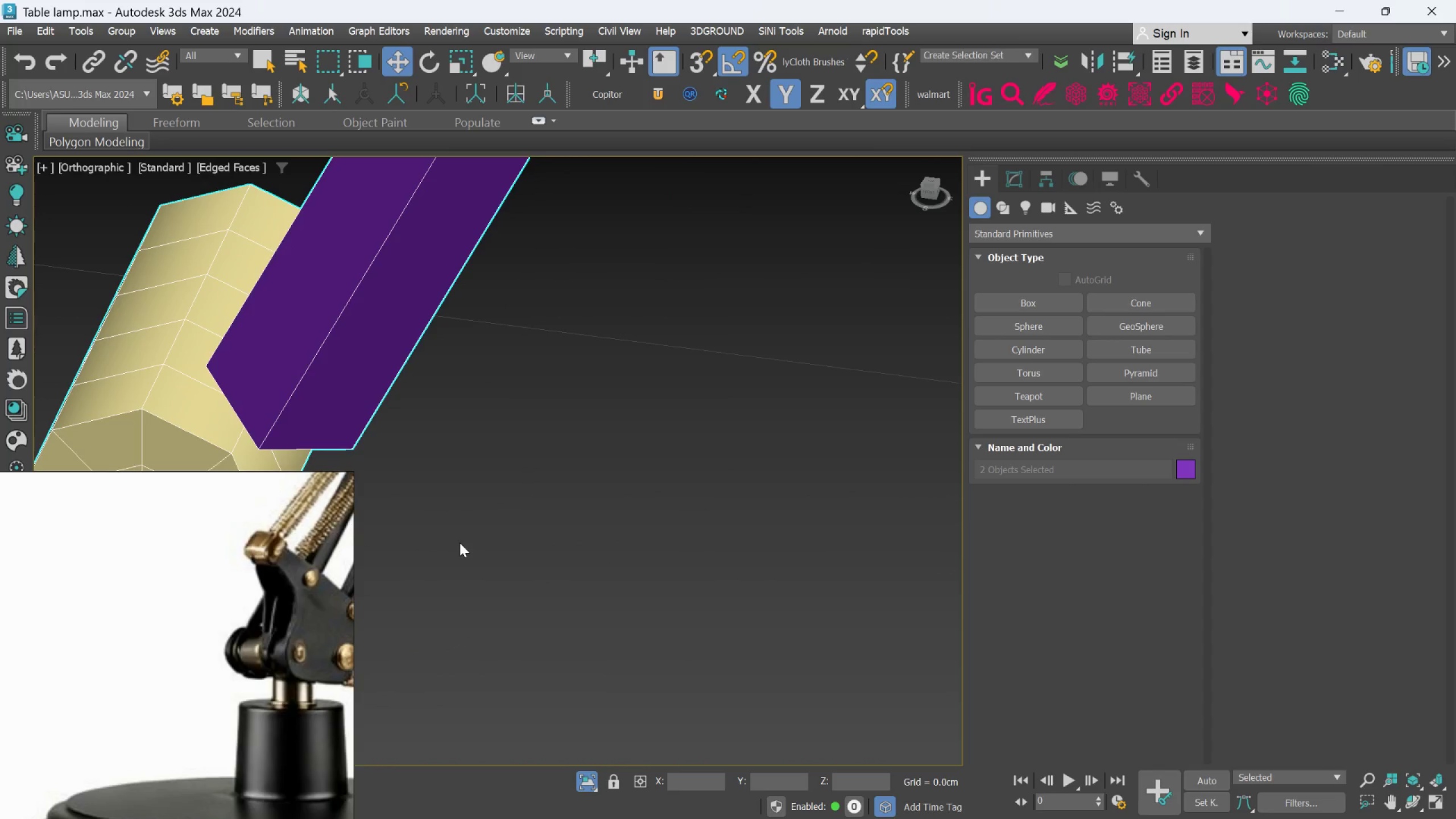 
hold_key(key=AltLeft, duration=0.94)
 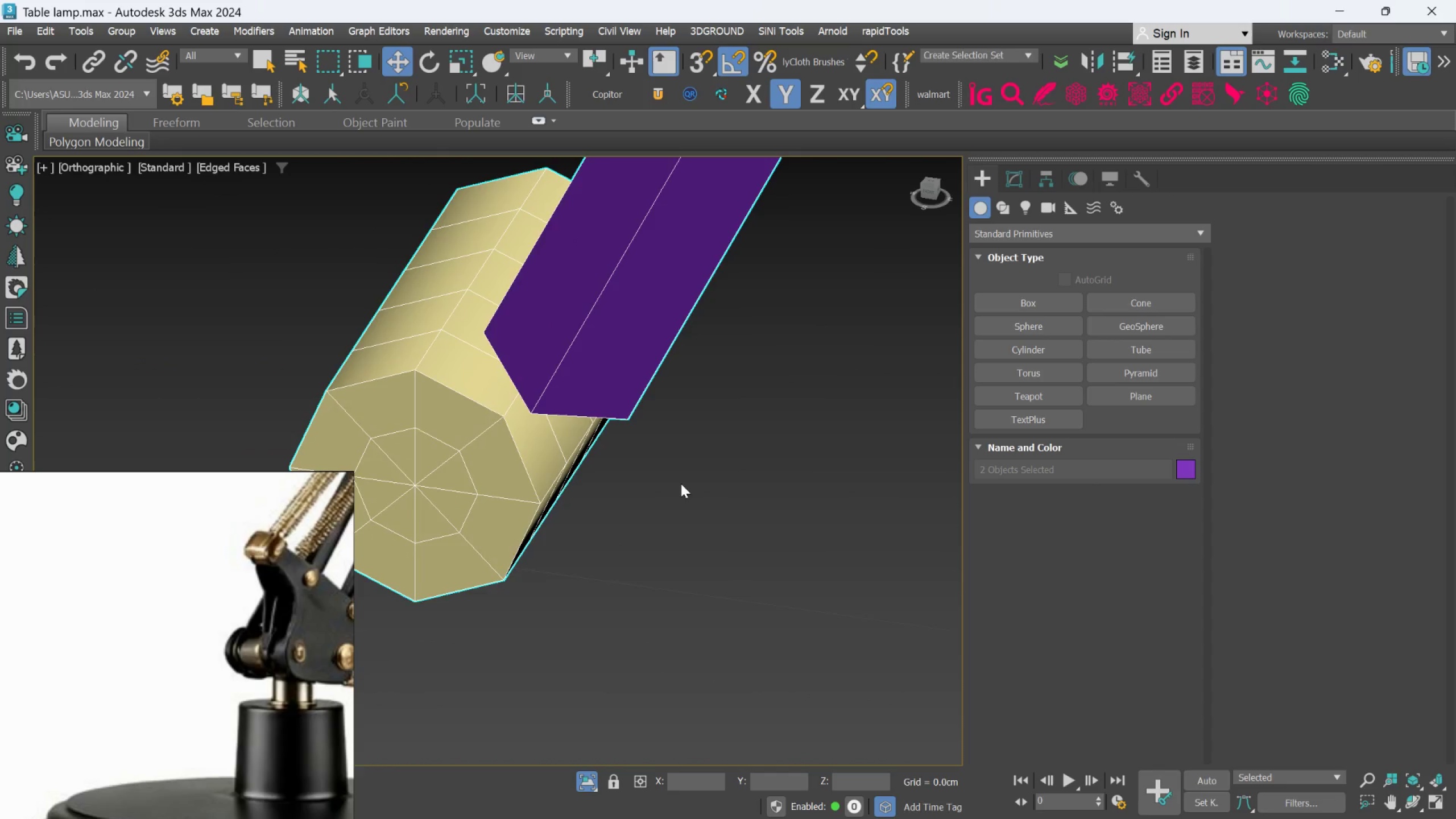 
scroll: coordinate [522, 431], scroll_direction: up, amount: 2.0
 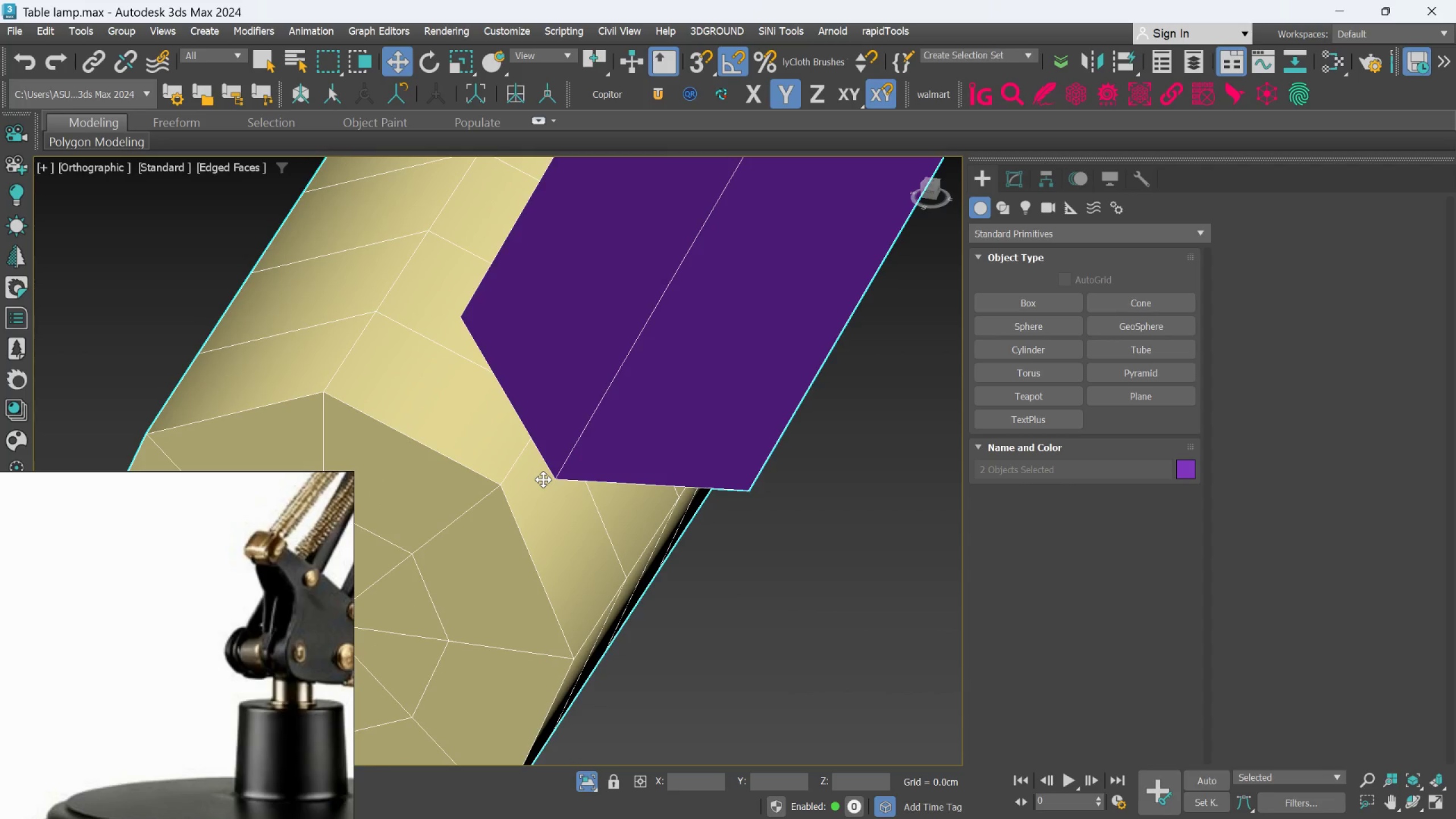 
wait(5.81)
 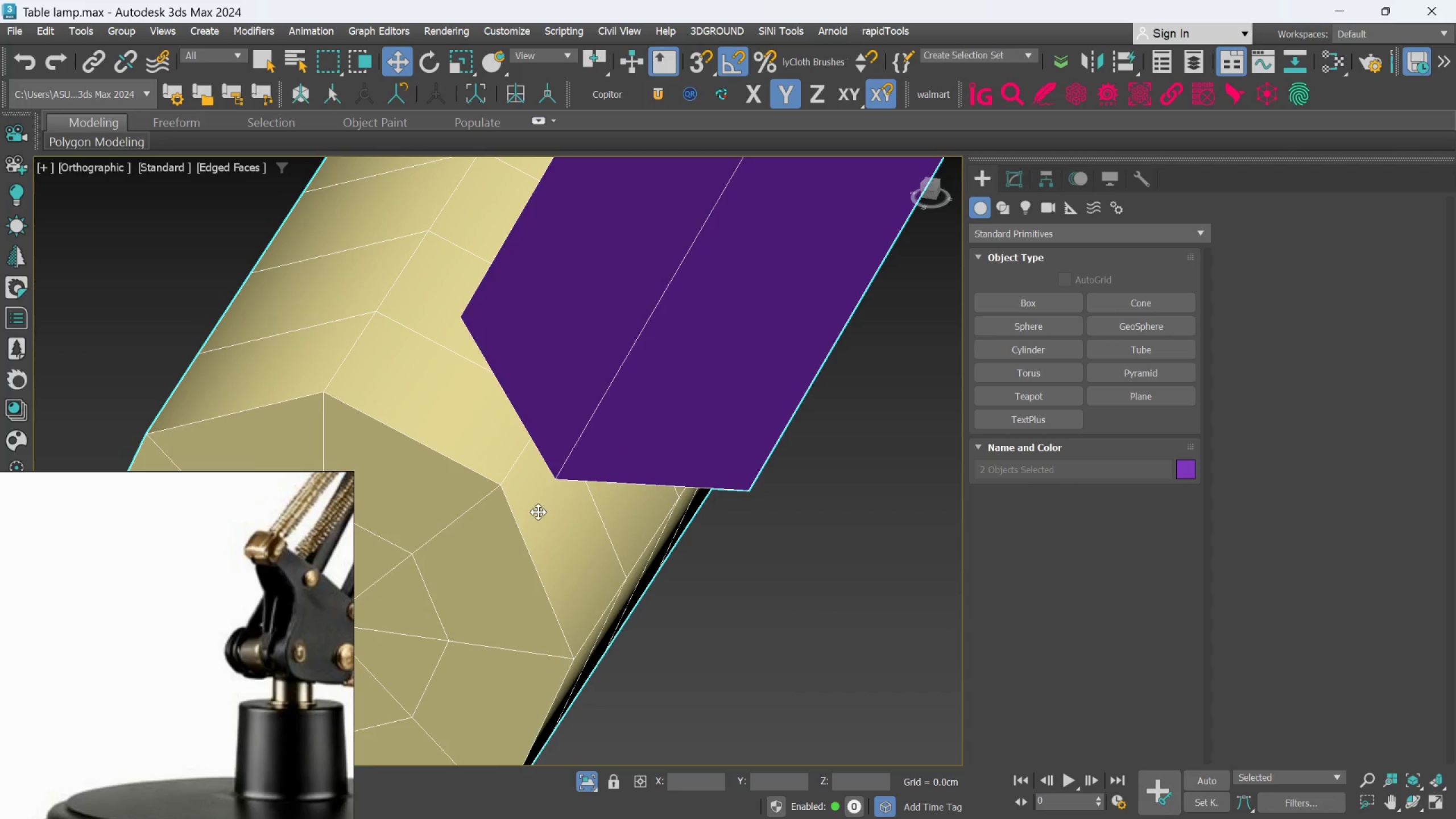 
scroll: coordinate [621, 522], scroll_direction: down, amount: 6.0
 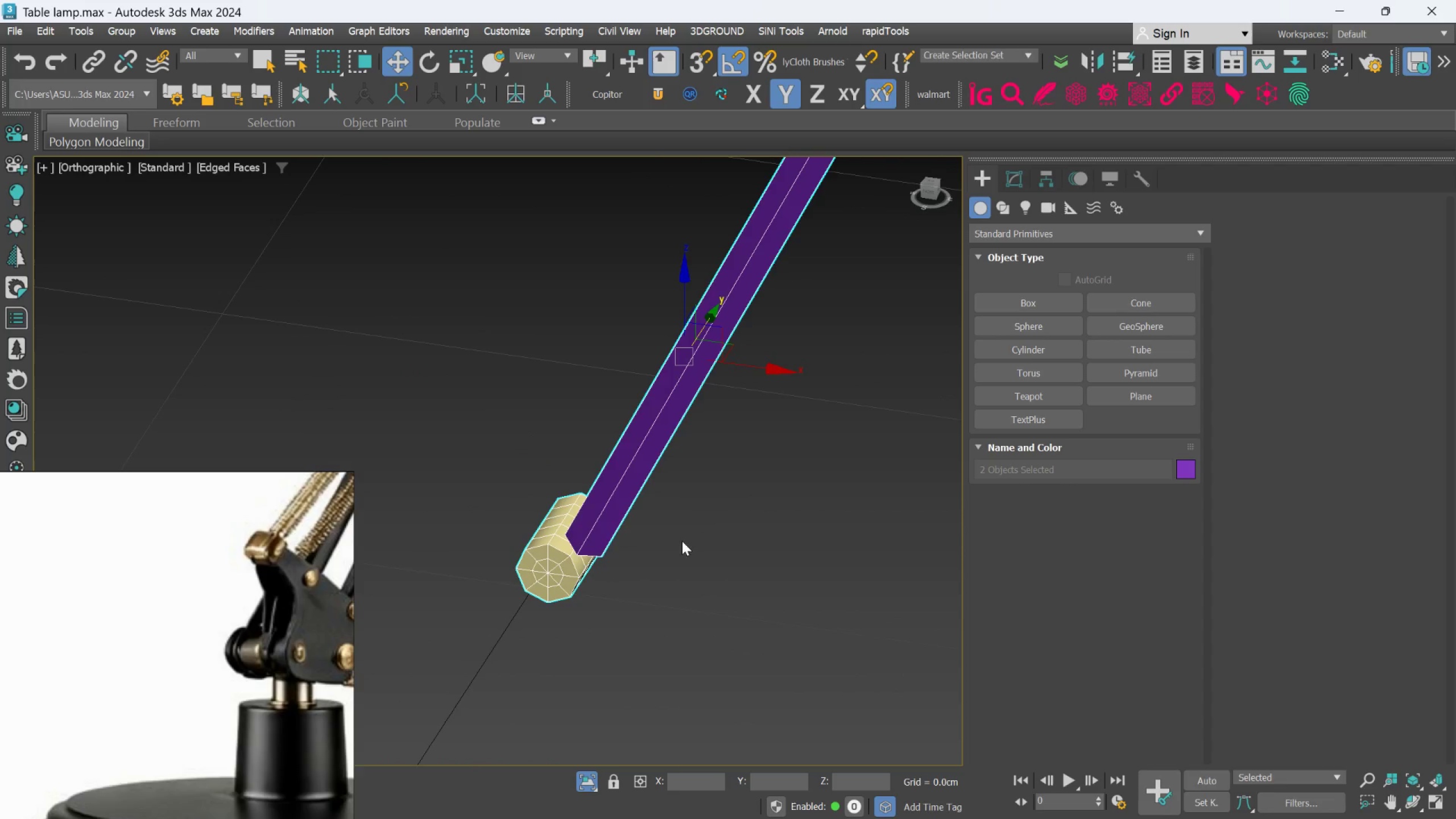 
scroll: coordinate [503, 568], scroll_direction: up, amount: 5.0
 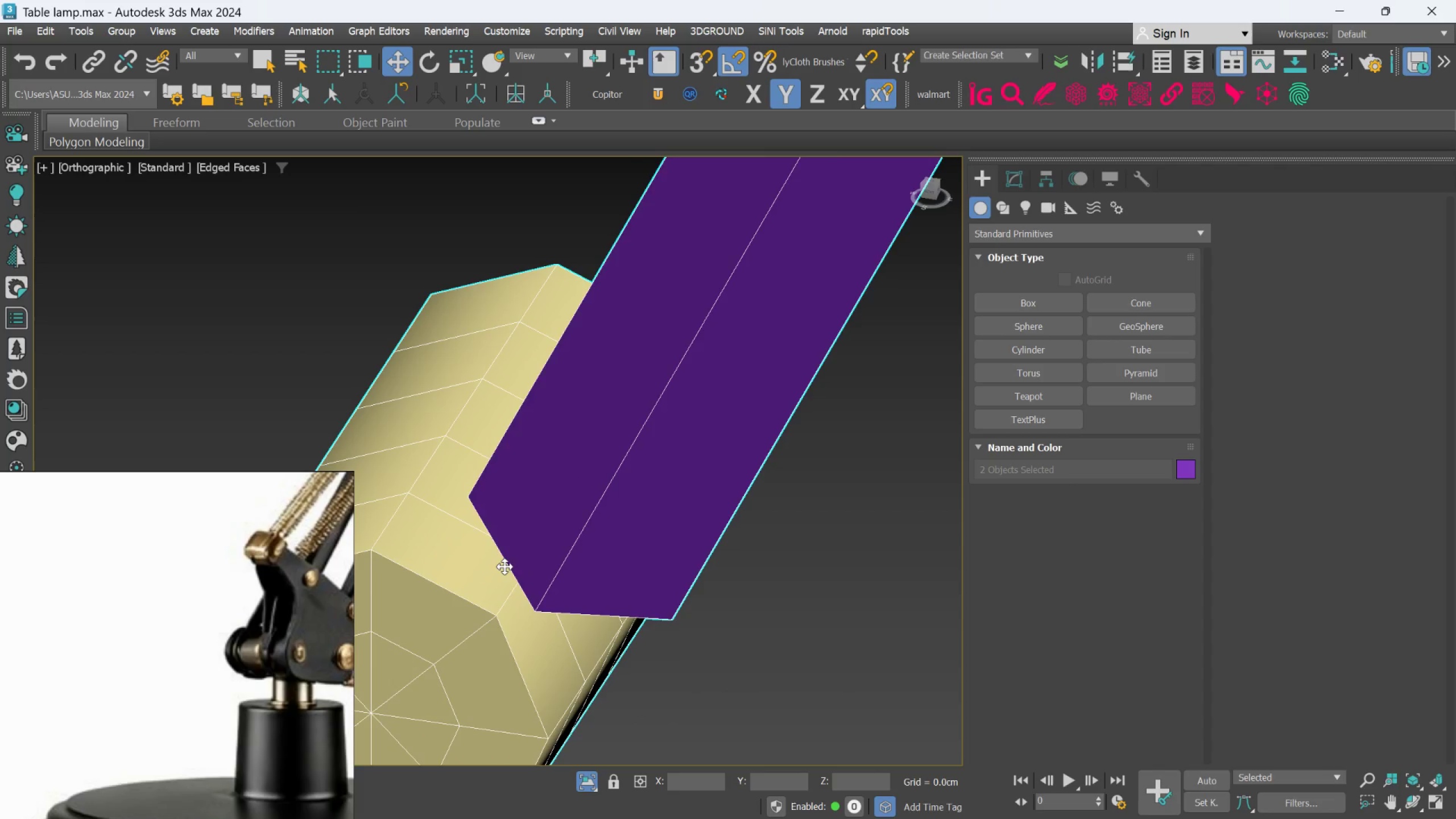 
scroll: coordinate [504, 566], scroll_direction: down, amount: 1.0
 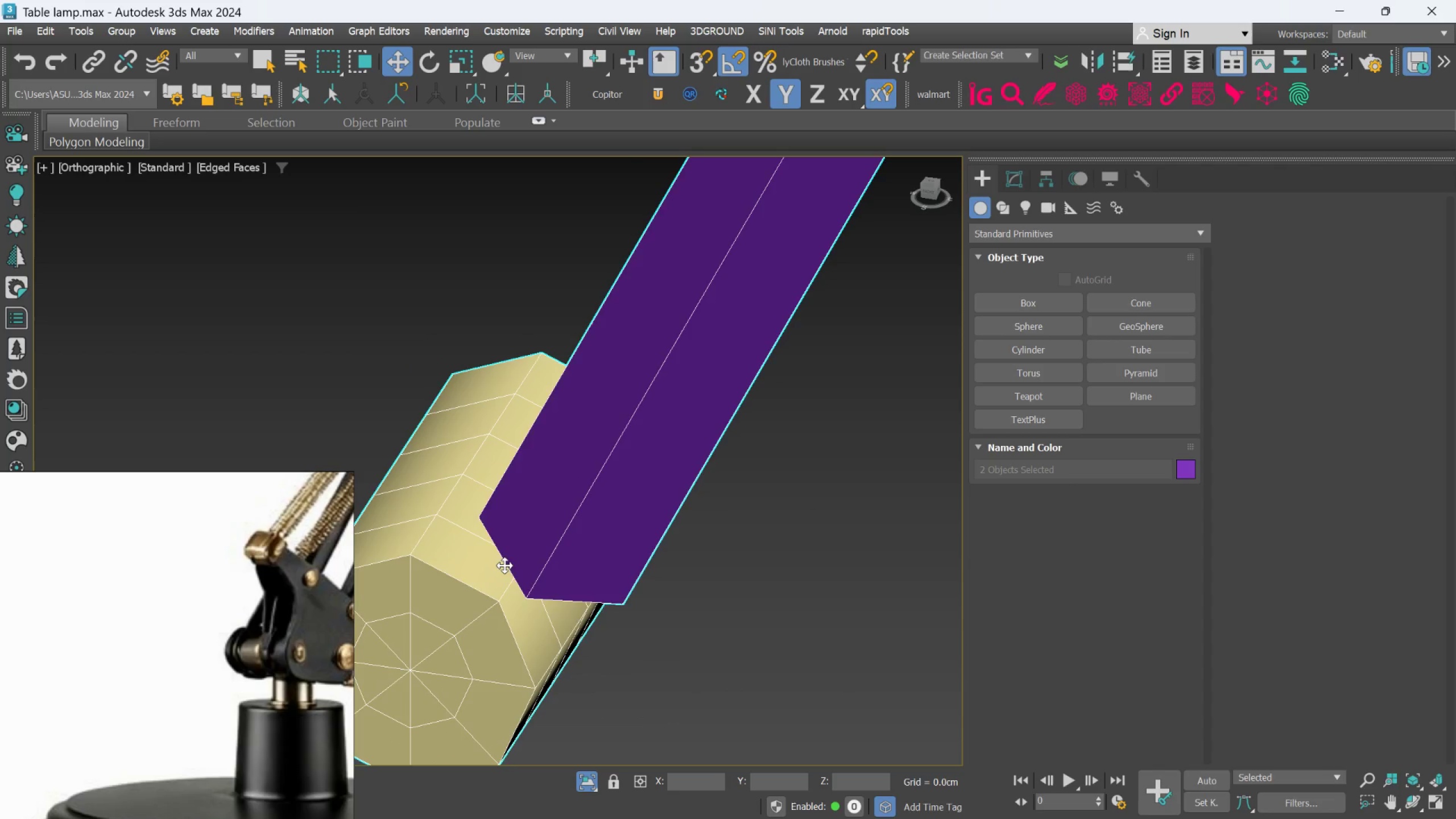 
scroll: coordinate [504, 565], scroll_direction: up, amount: 1.0
 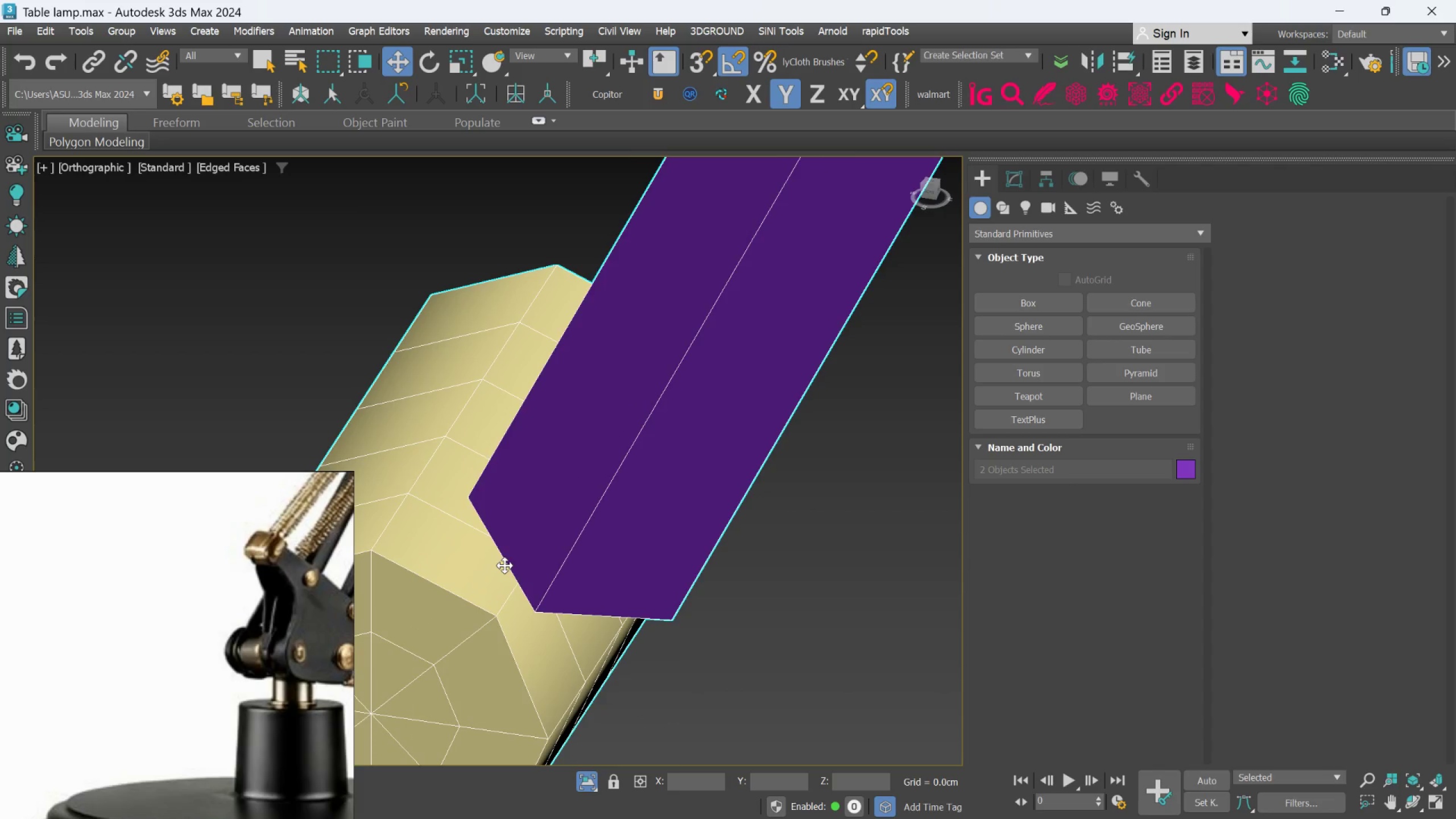 
scroll: coordinate [525, 575], scroll_direction: down, amount: 4.0
 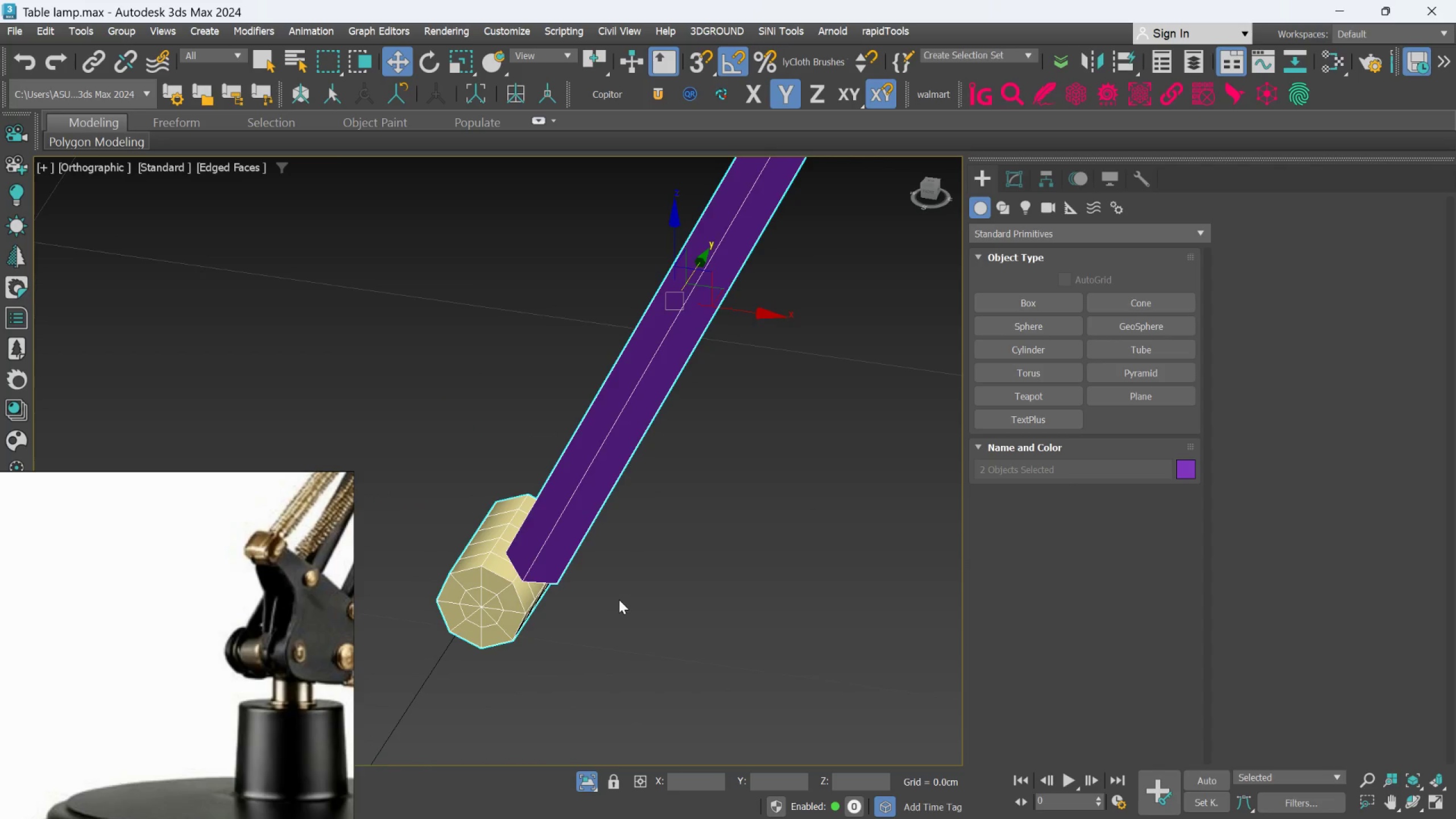 
hold_key(key=AltLeft, duration=0.67)
 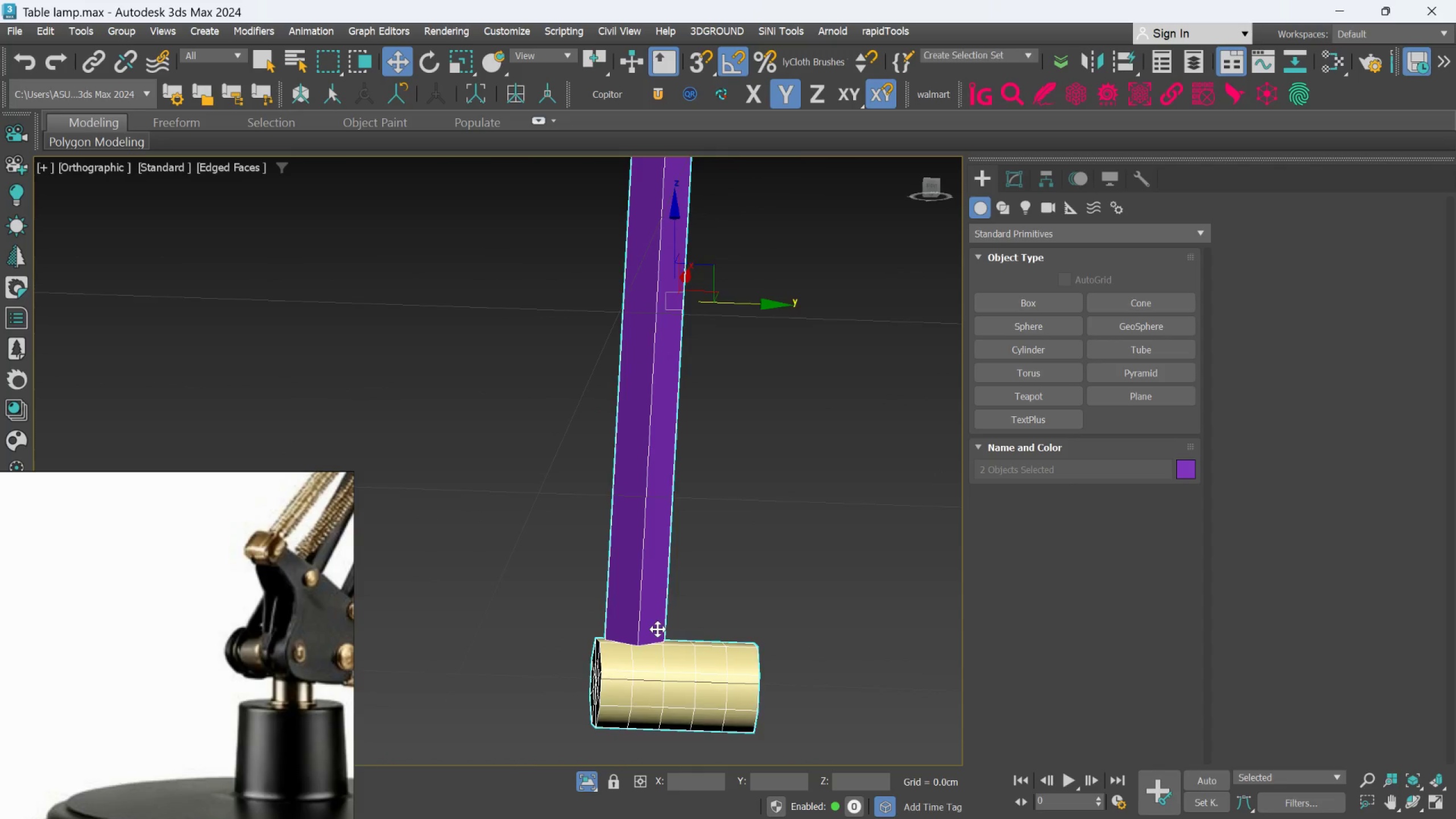 
hold_key(key=AltLeft, duration=1.16)
 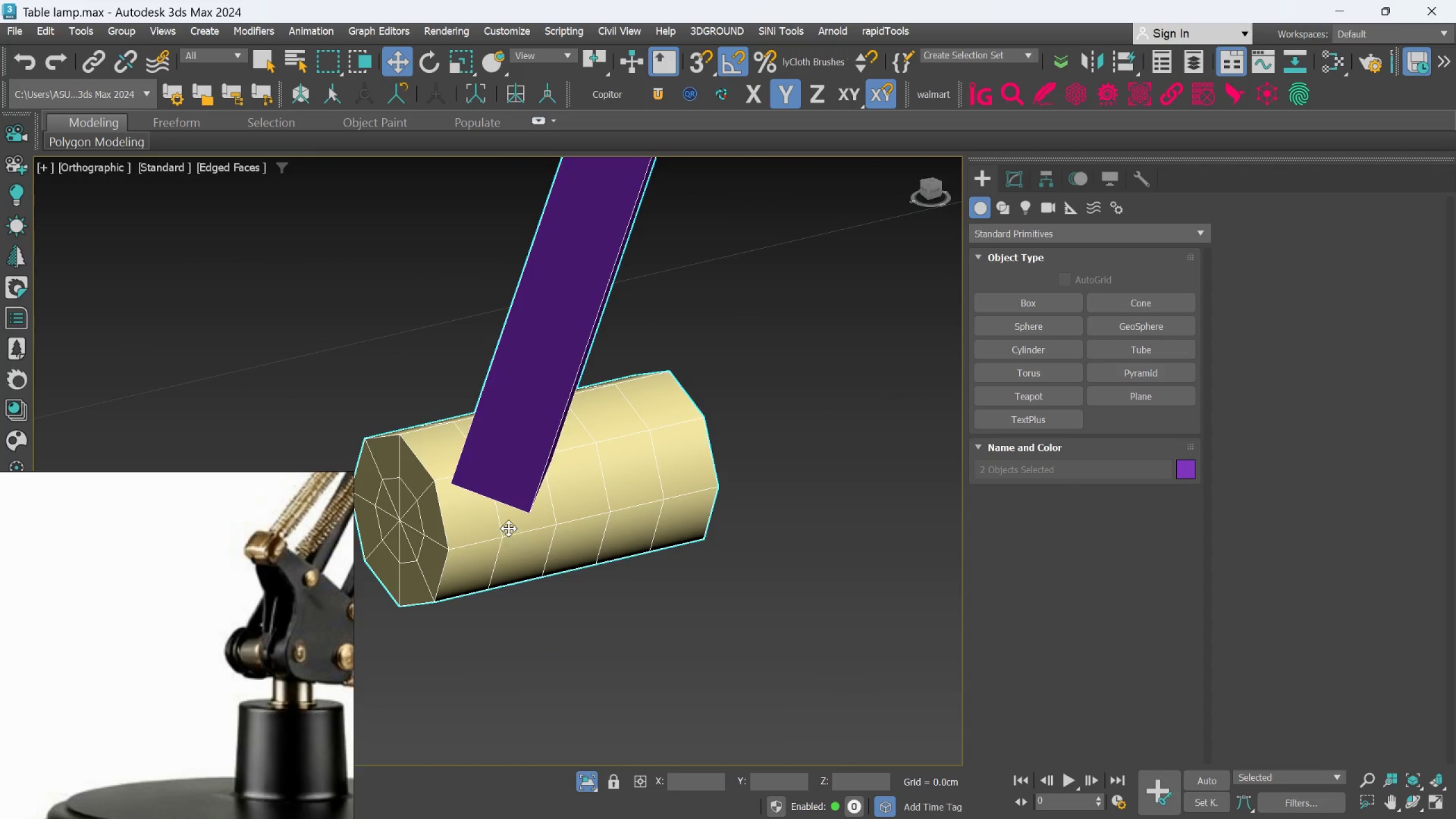 
scroll: coordinate [508, 523], scroll_direction: up, amount: 4.0
 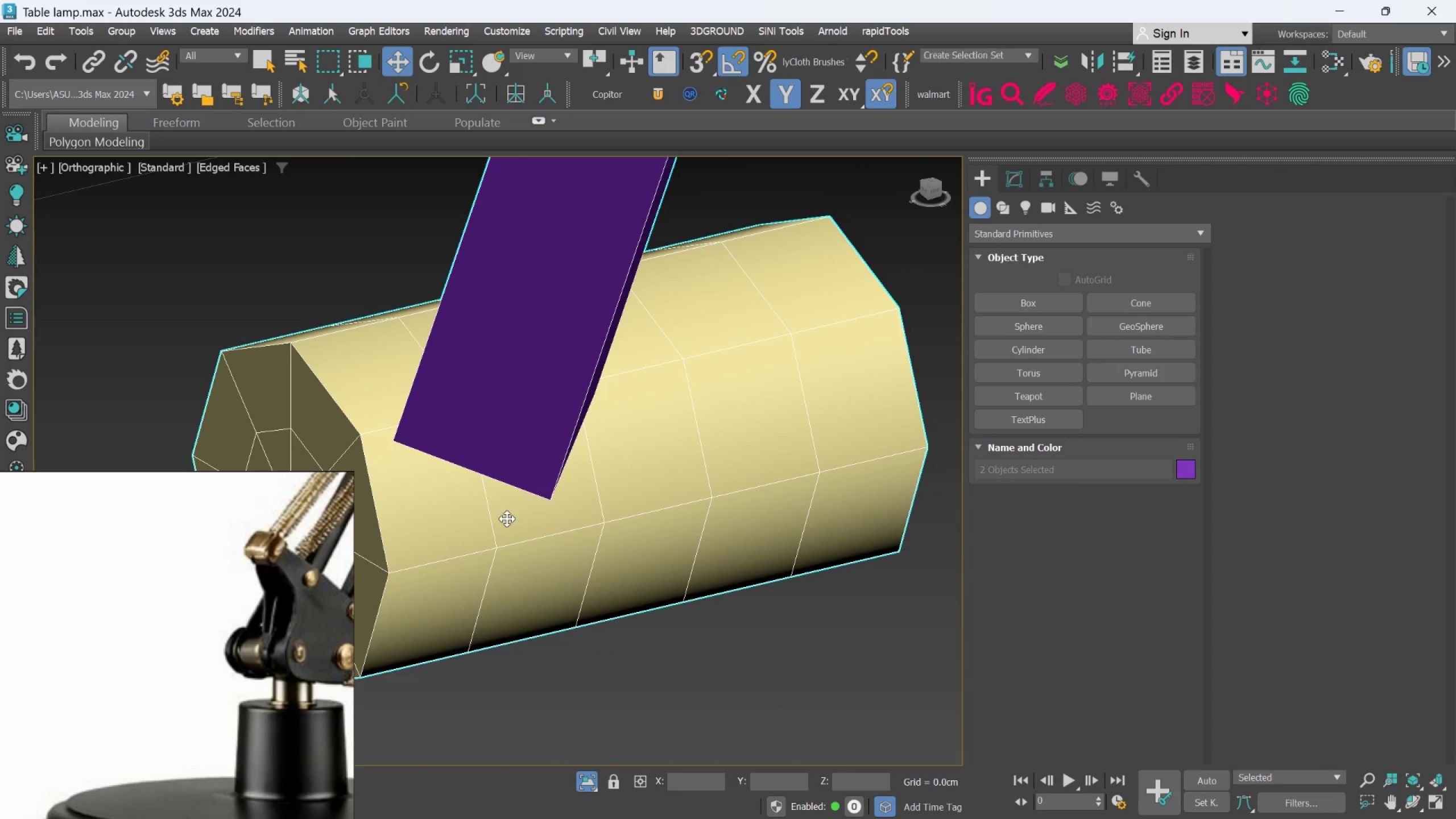 
key(Alt+AltLeft)
 